 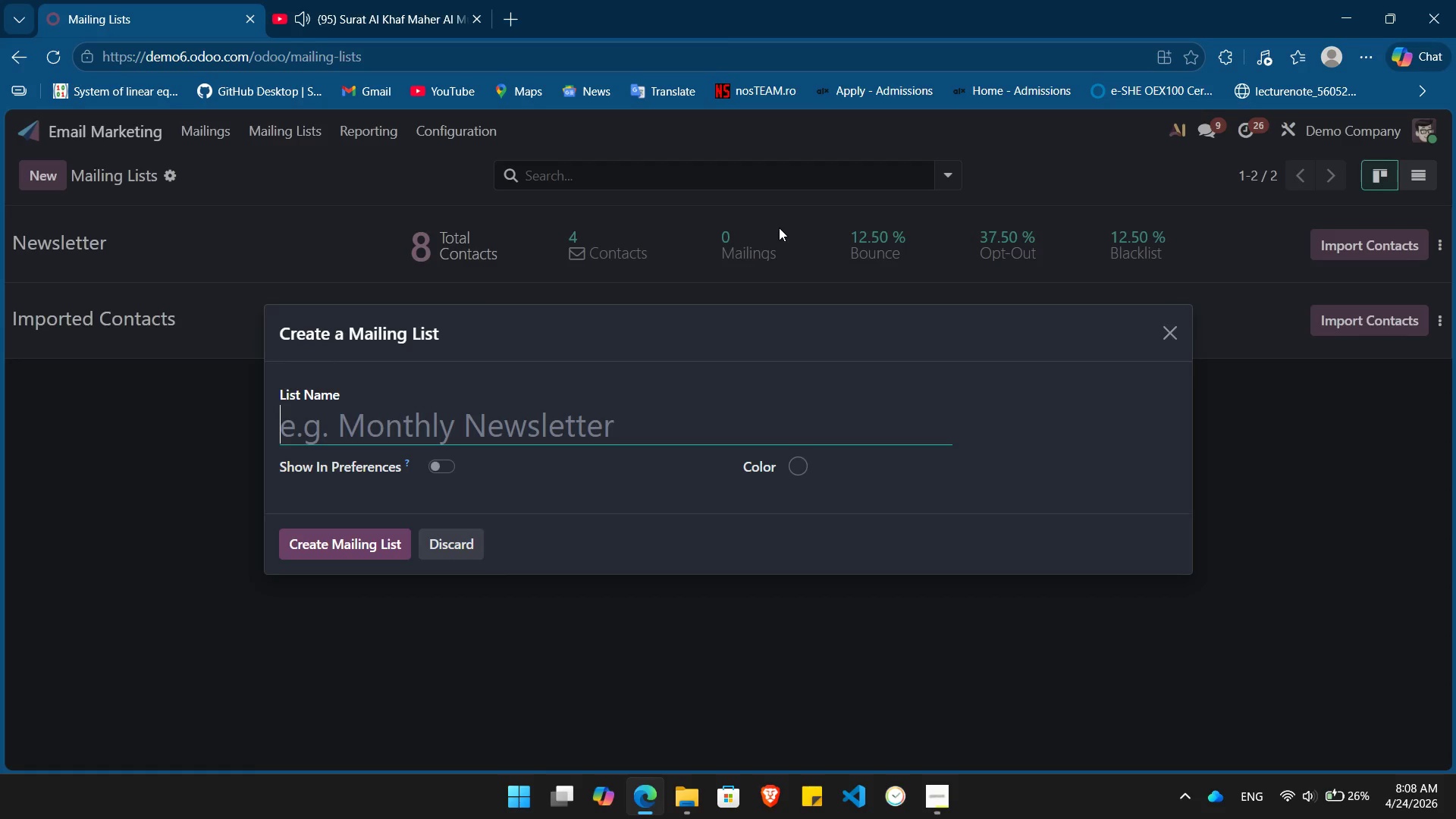 
type(Bloom Youth)
 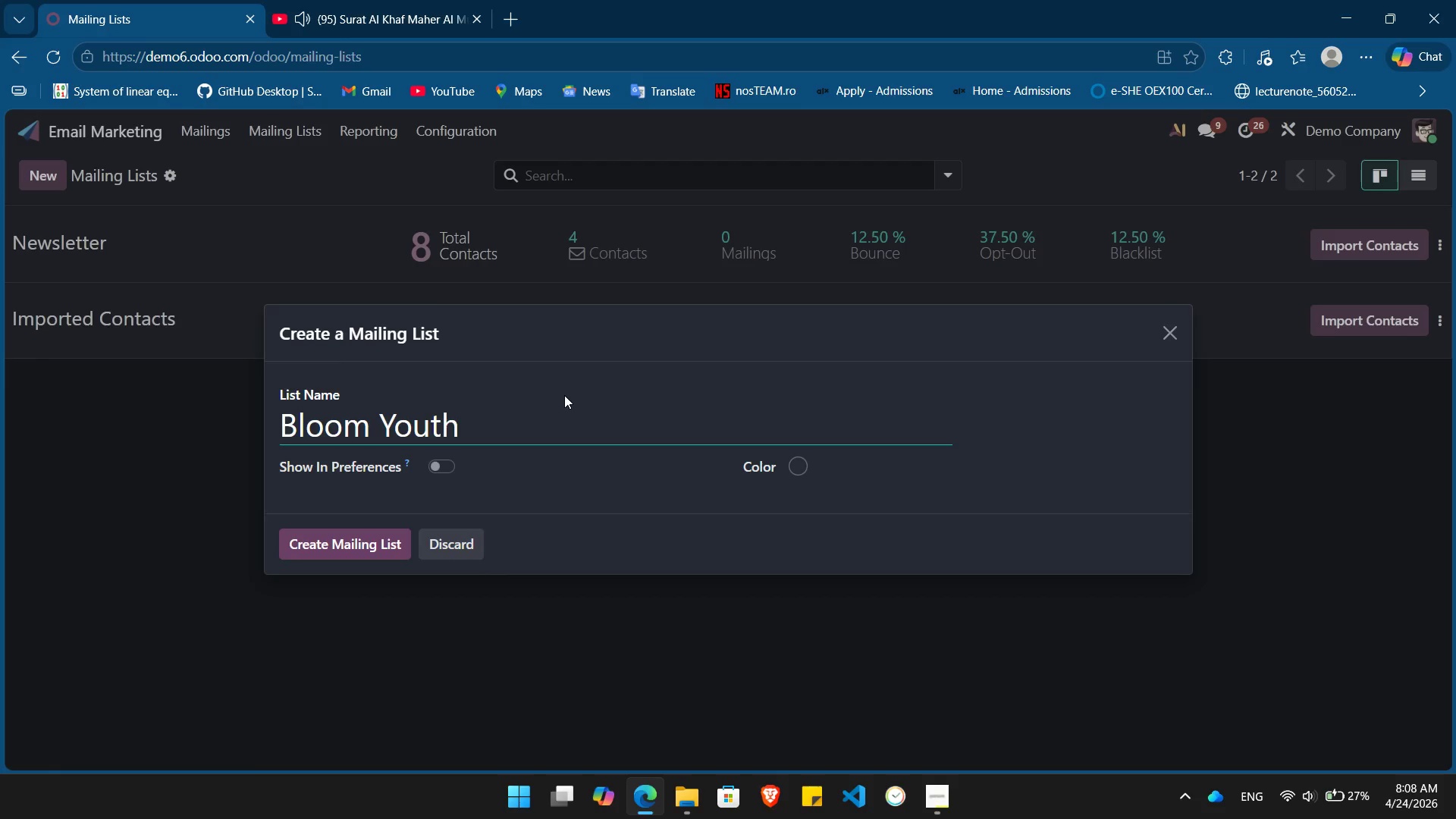 
key(Enter)
 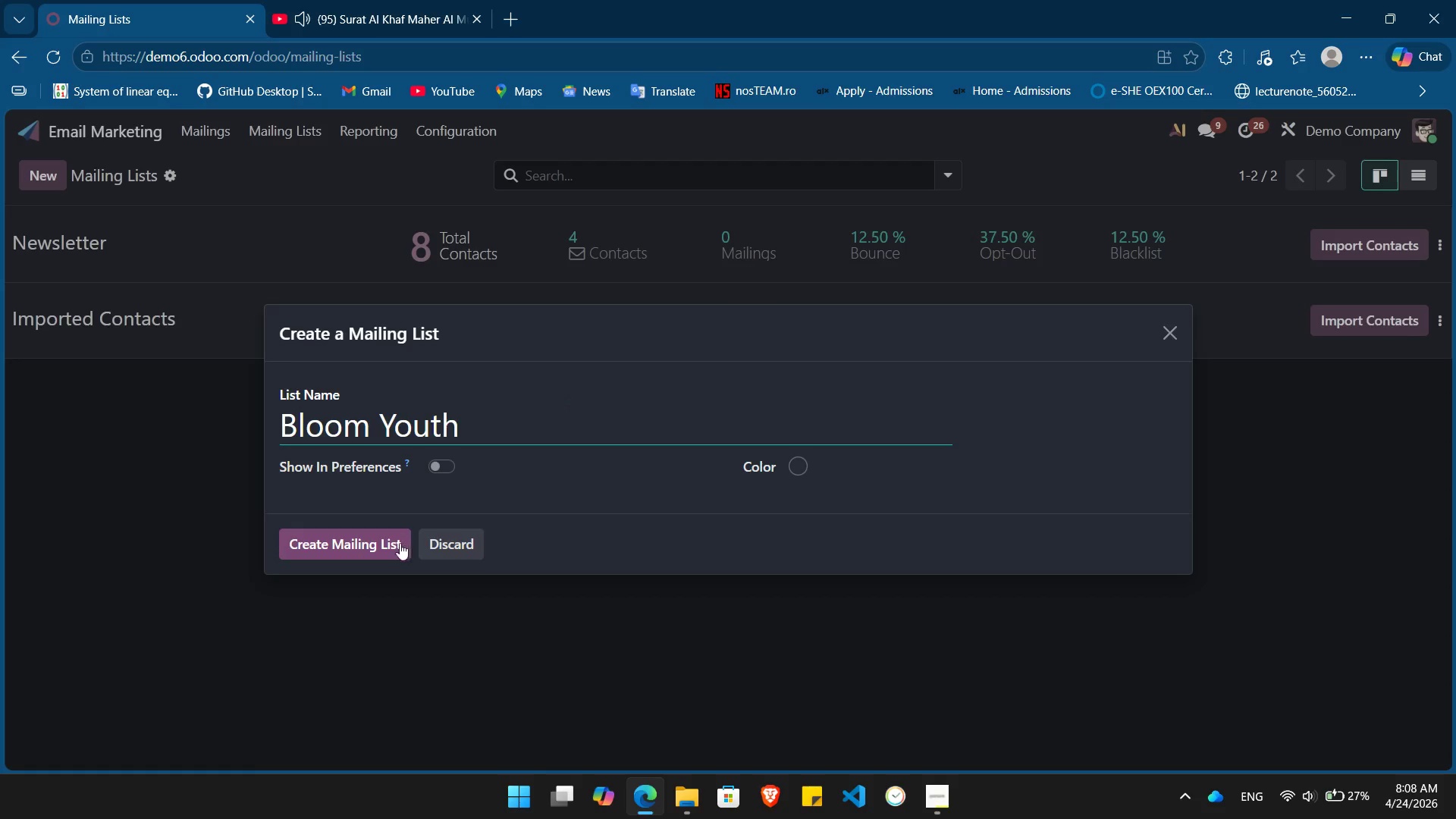 
left_click([379, 540])
 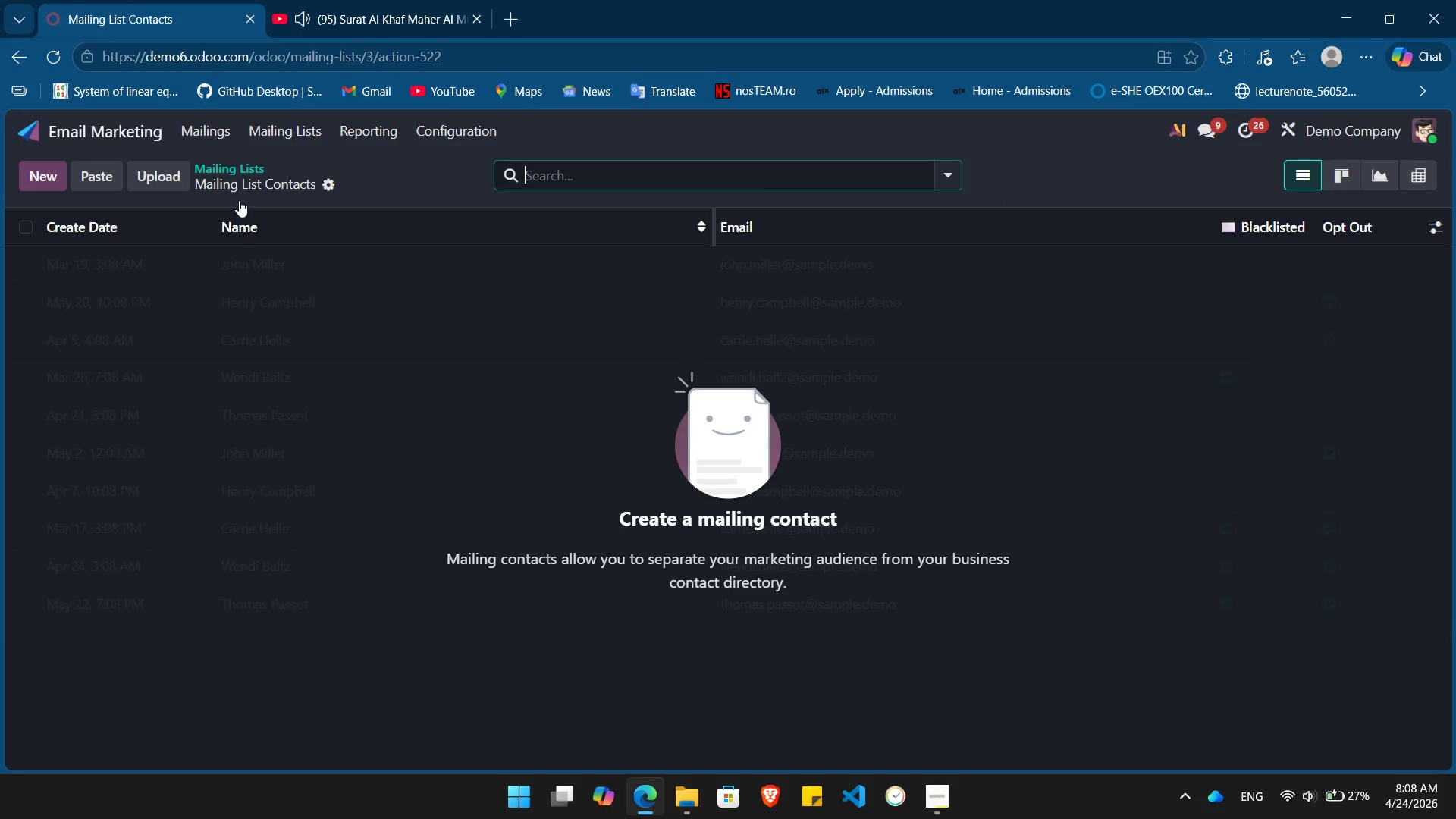 
left_click([275, 126])
 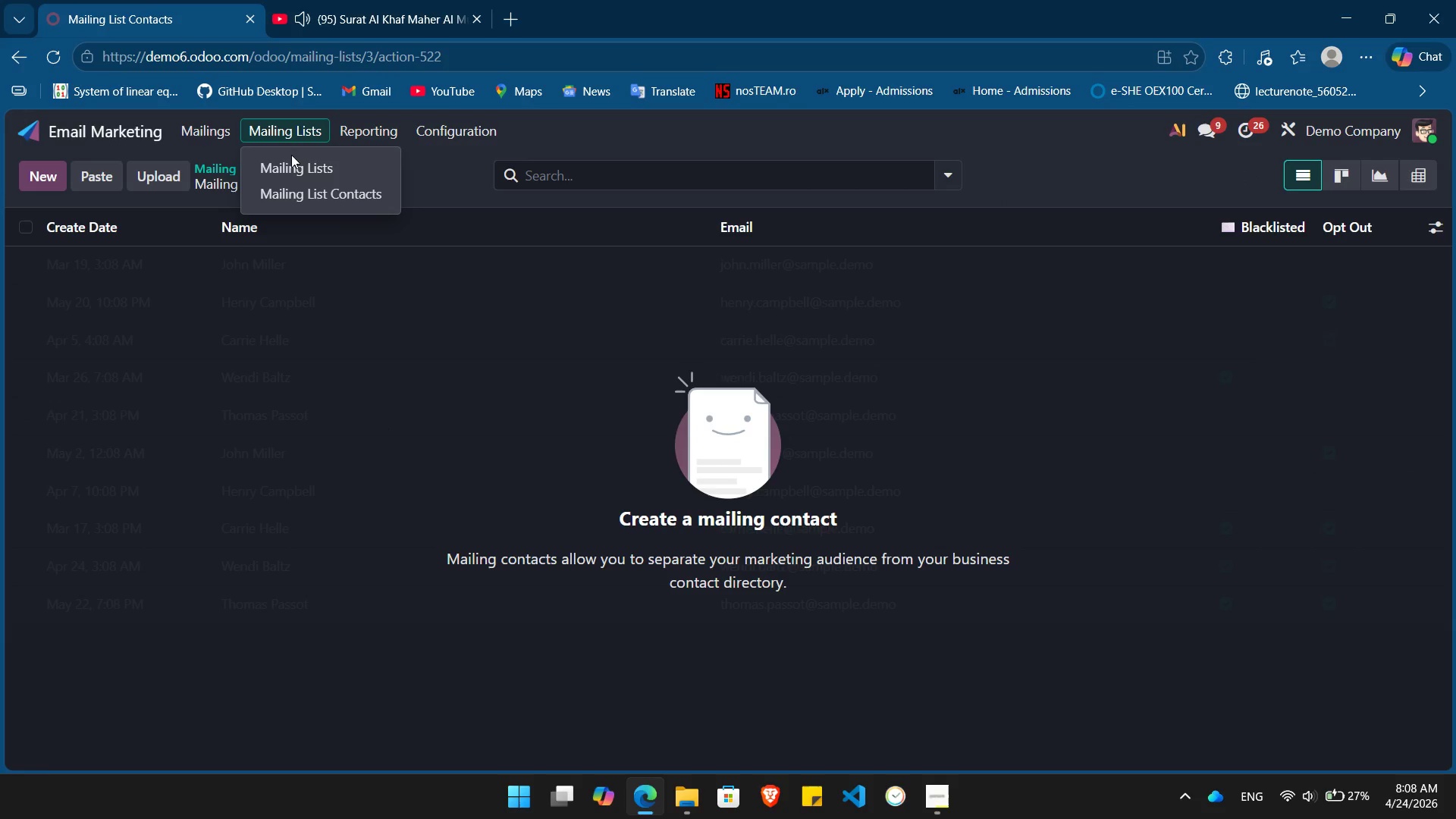 
left_click([293, 162])
 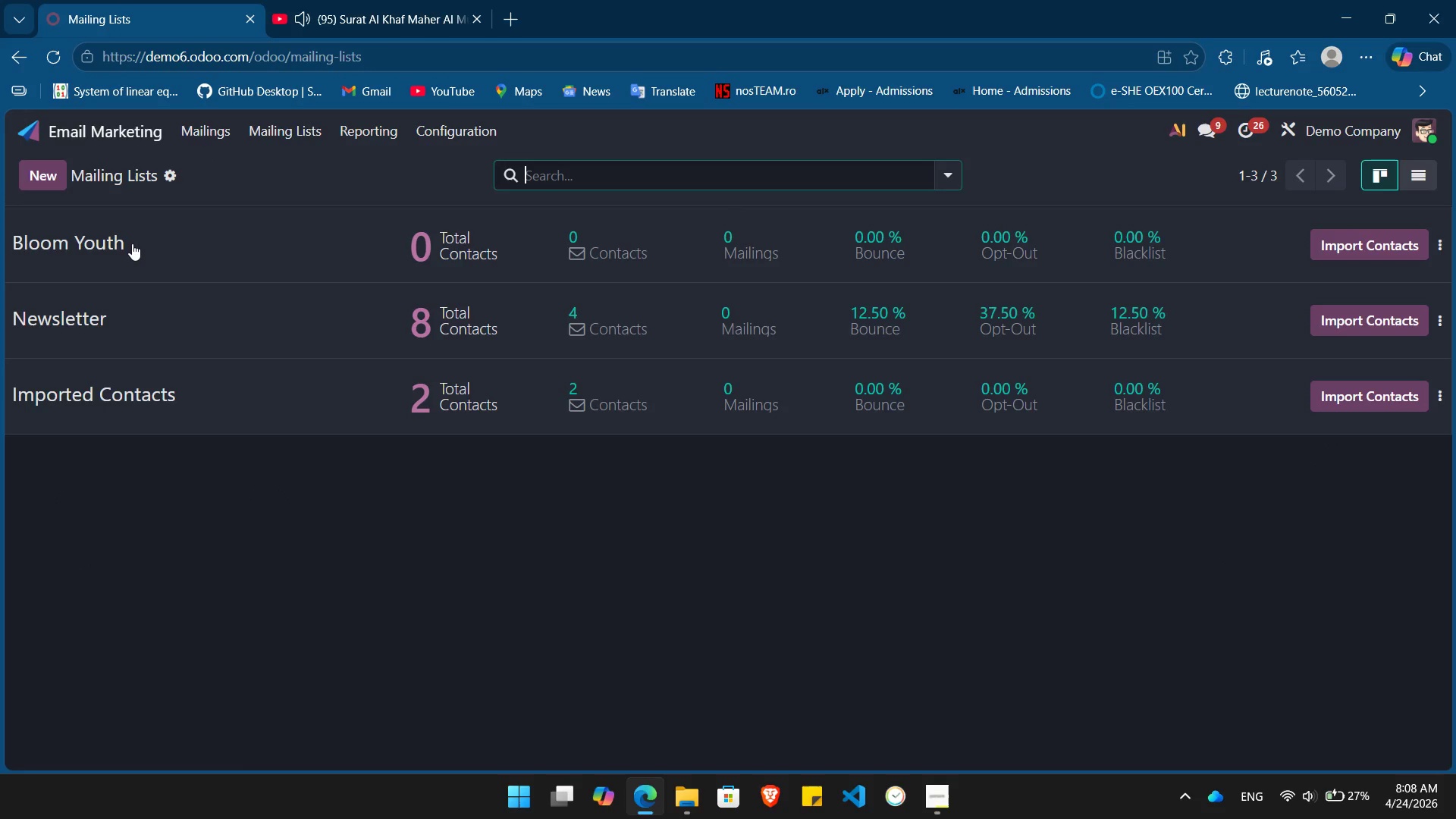 
left_click([130, 243])
 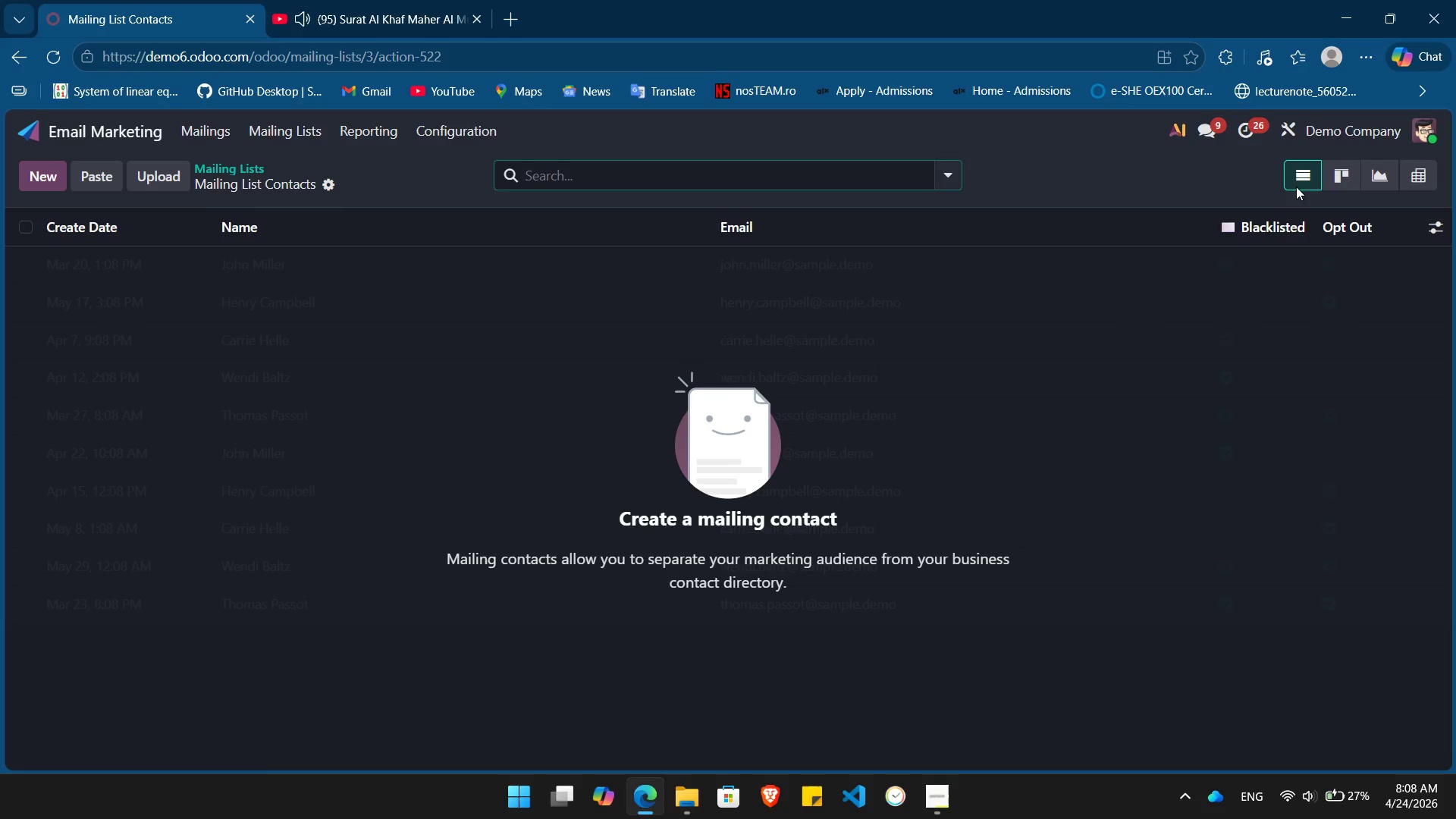 
left_click([1290, 138])
 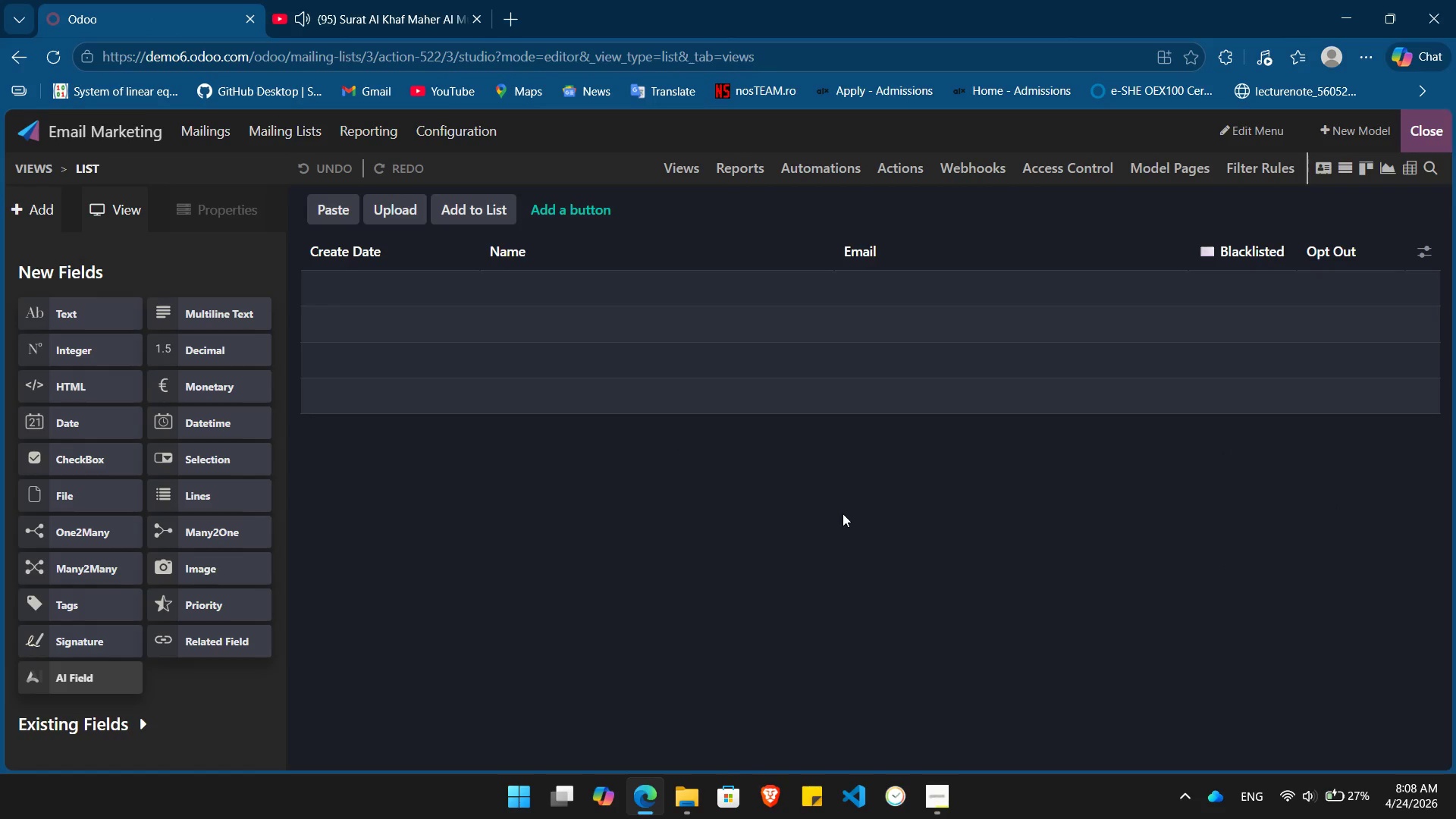 
wait(9.3)
 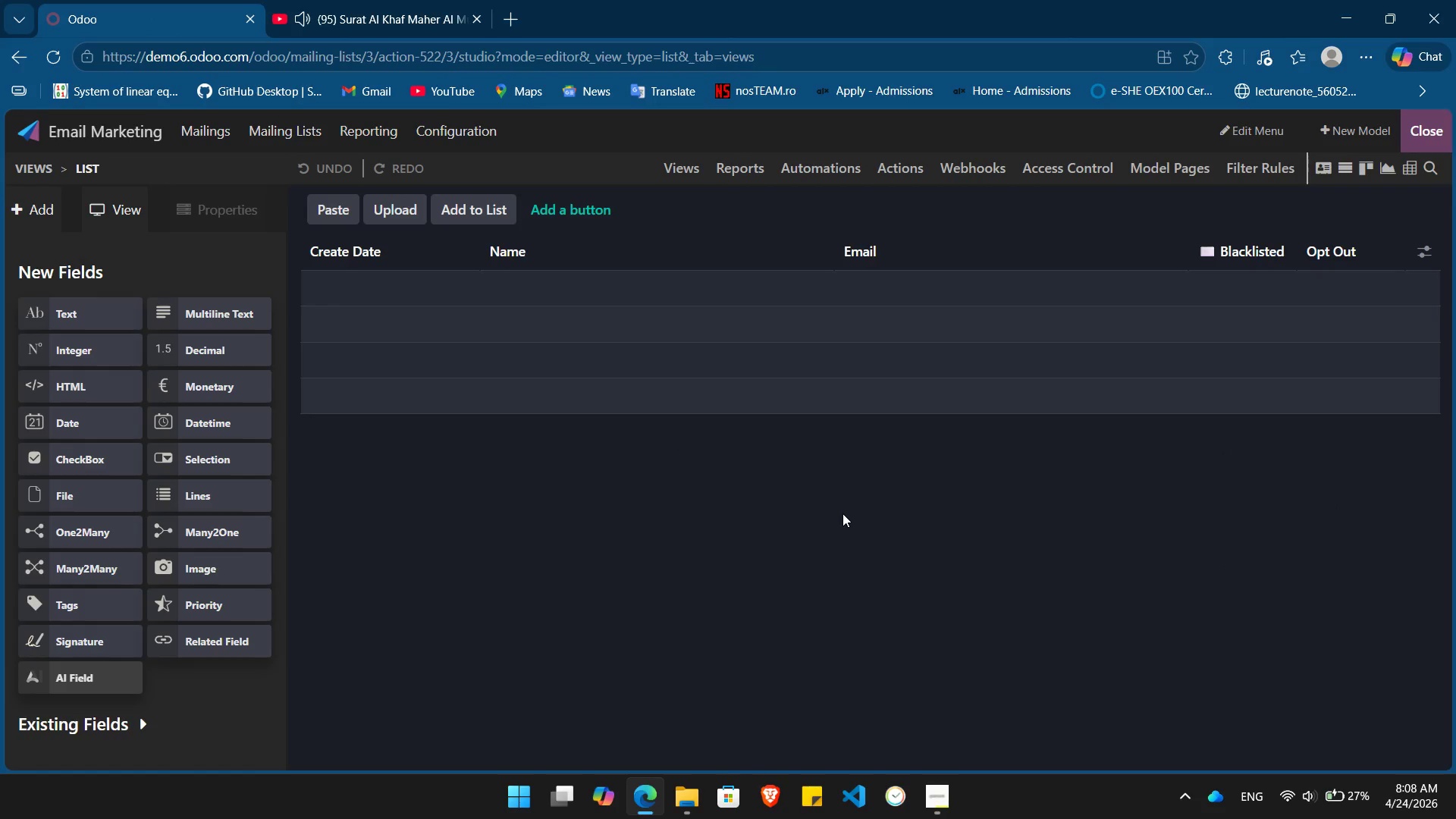 
left_click([686, 809])
 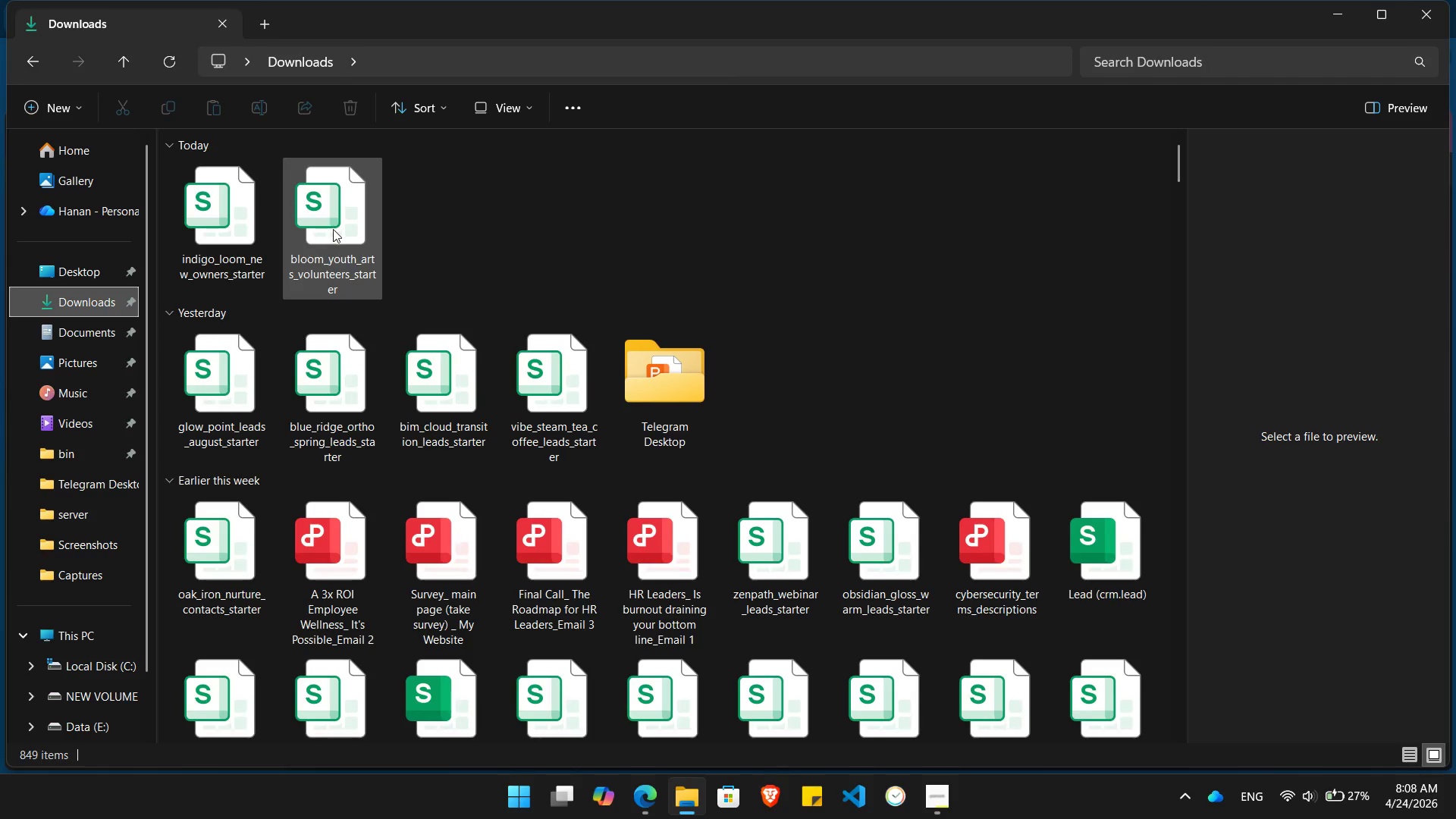 
double_click([333, 229])
 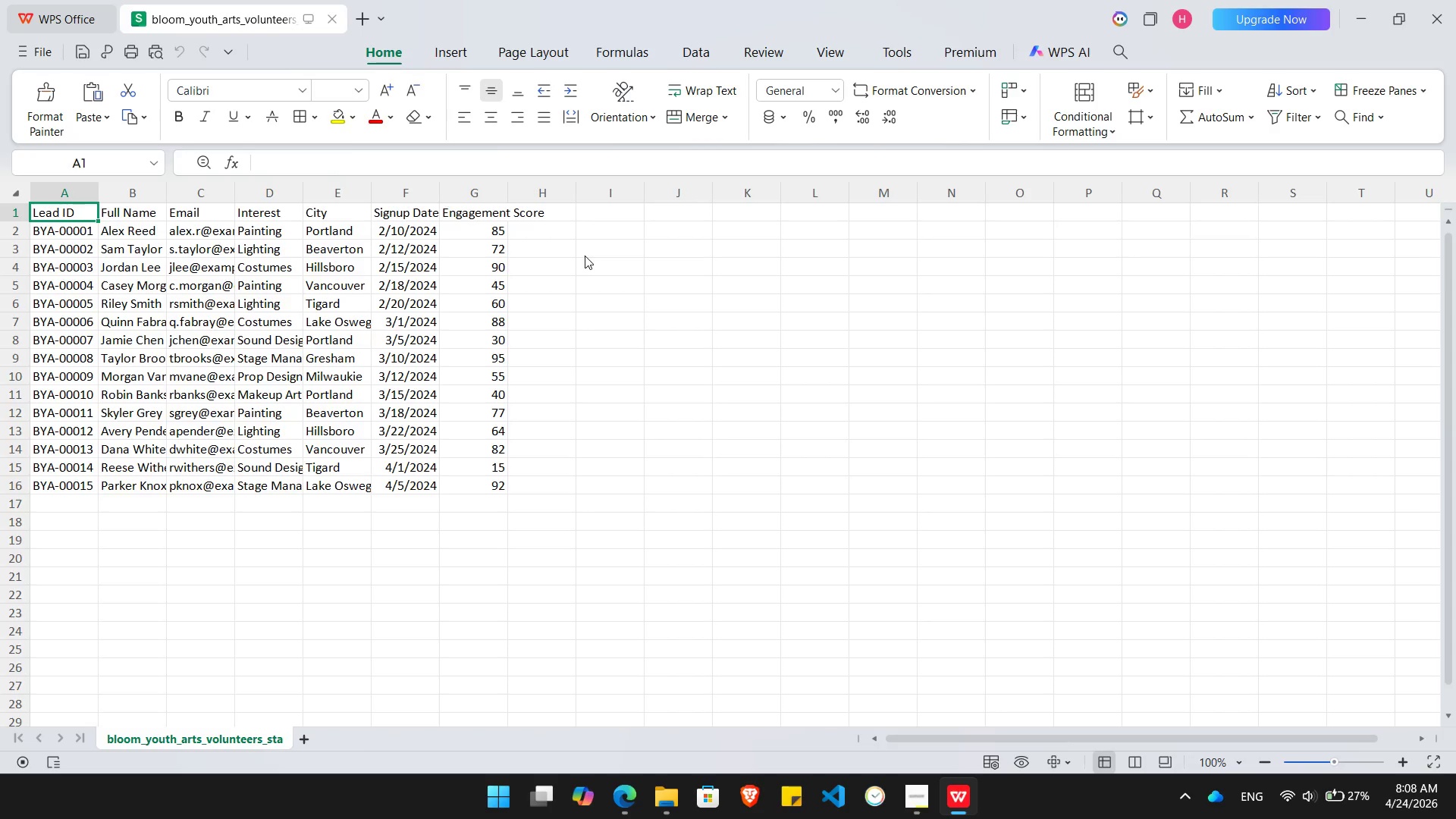 
wait(6.62)
 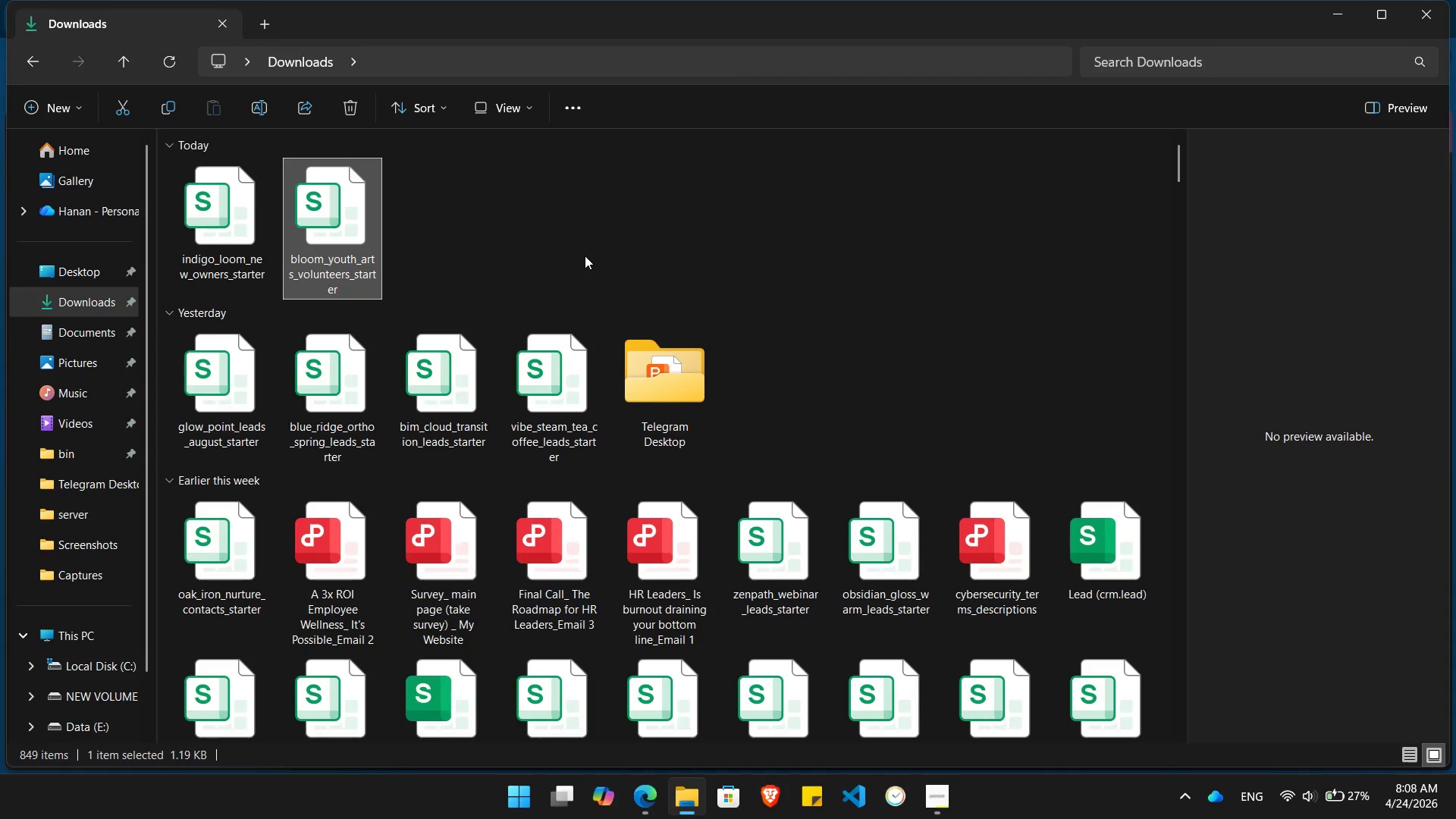 
key(Alt+Tab)
 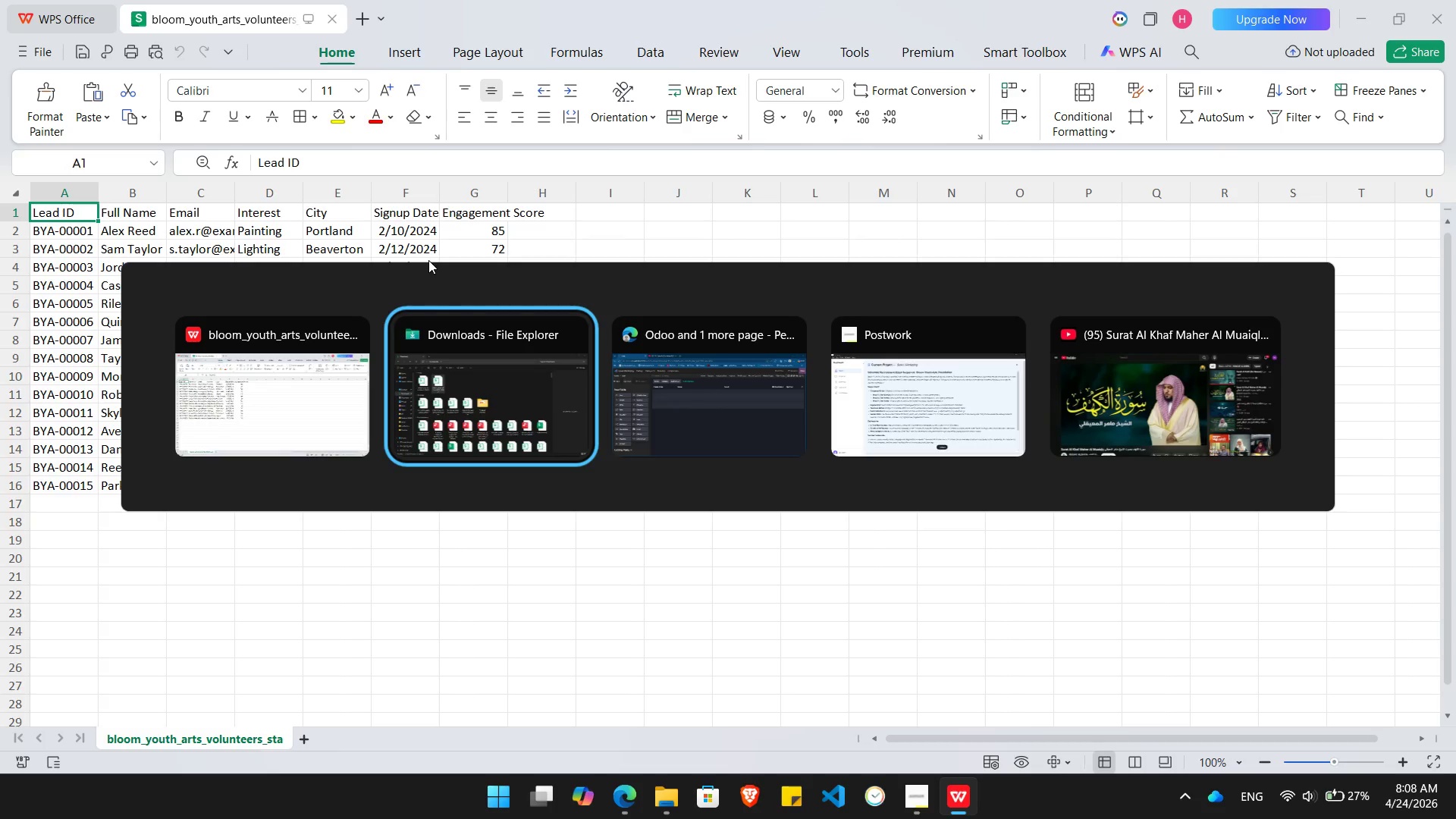 
key(Alt+Tab)
 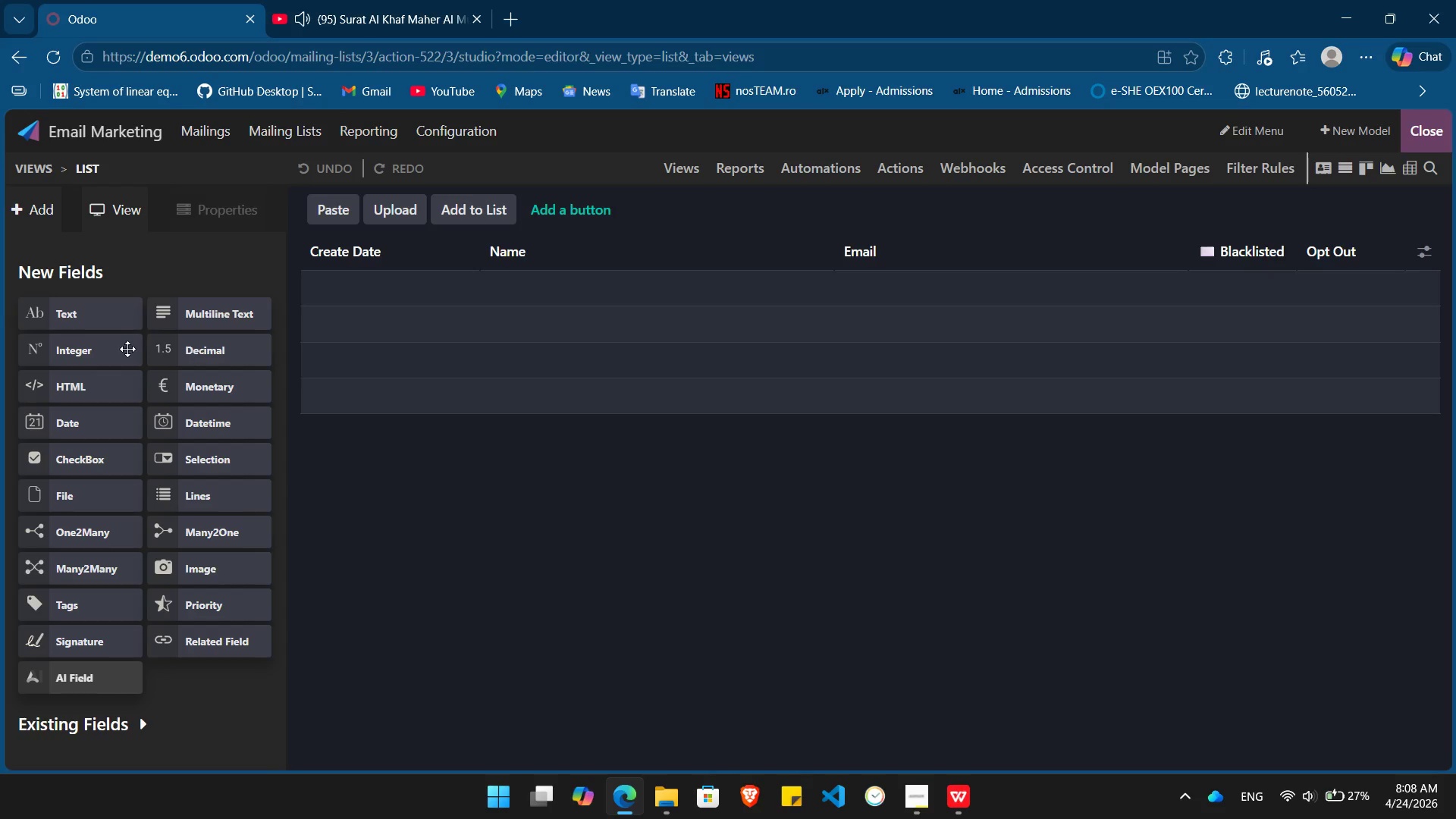 
left_click_drag(start_coordinate=[65, 323], to_coordinate=[507, 250])
 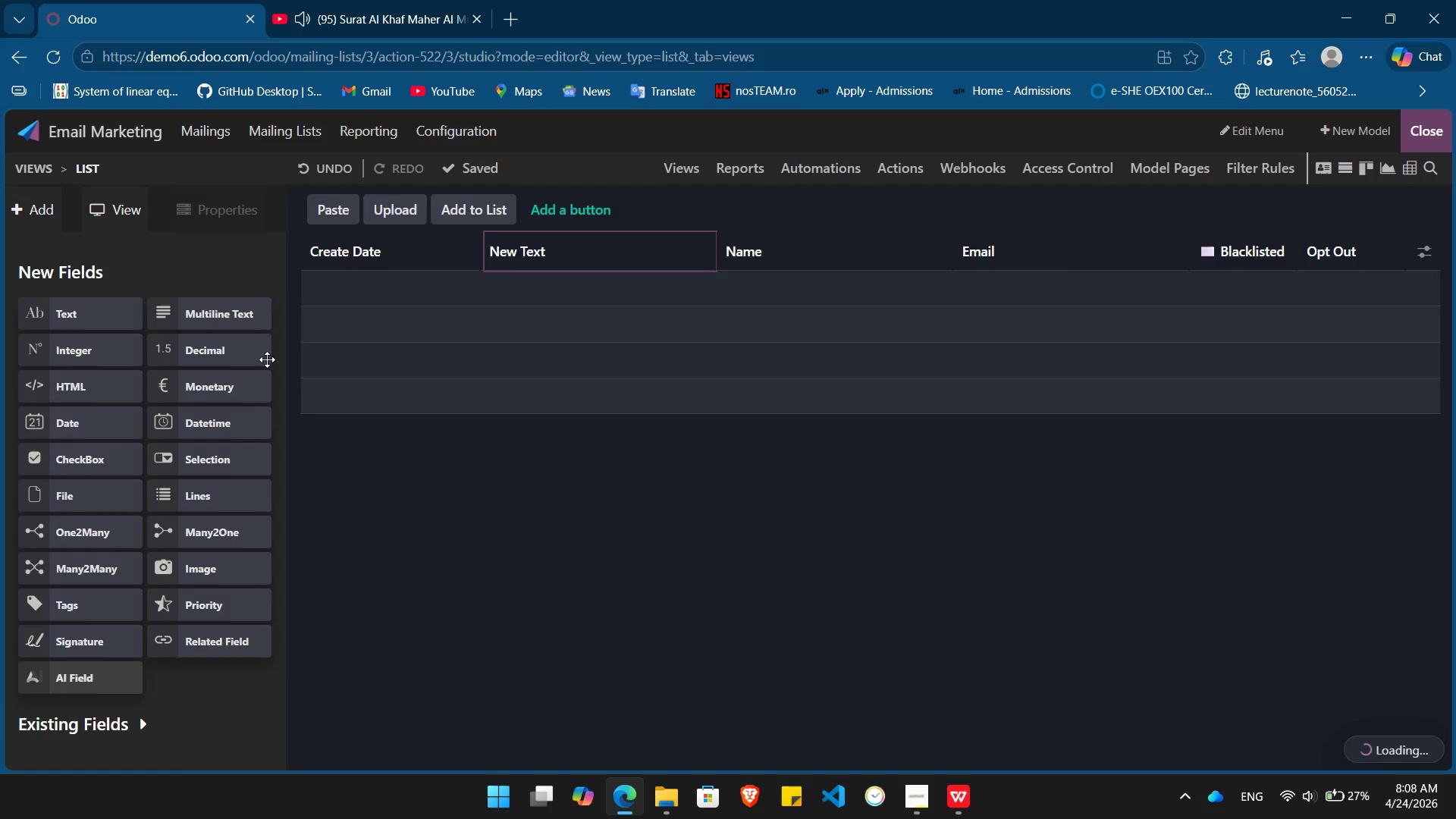 
hold_key(key=Backspace, duration=0.91)
 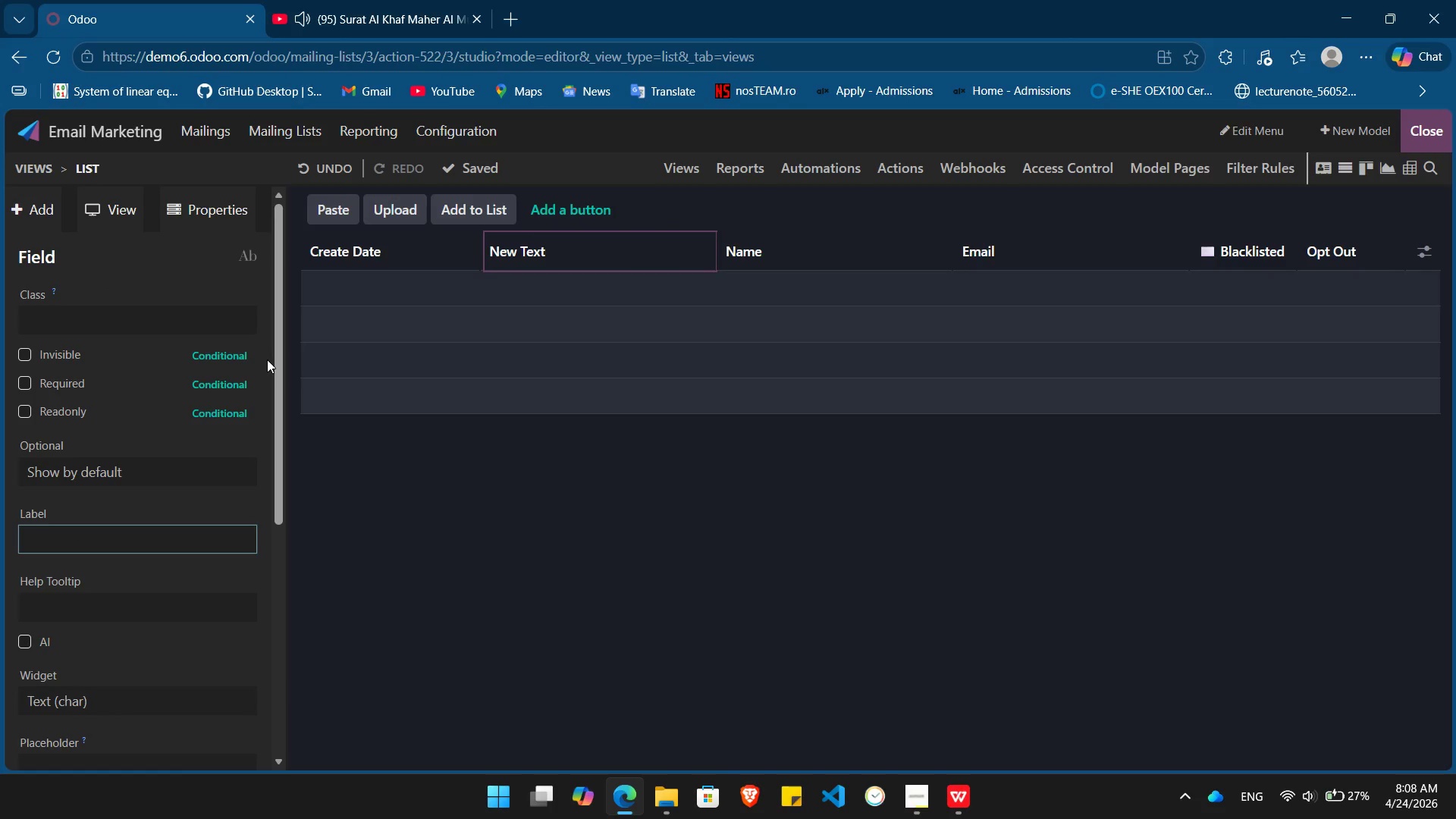 
type(Lead ID)
 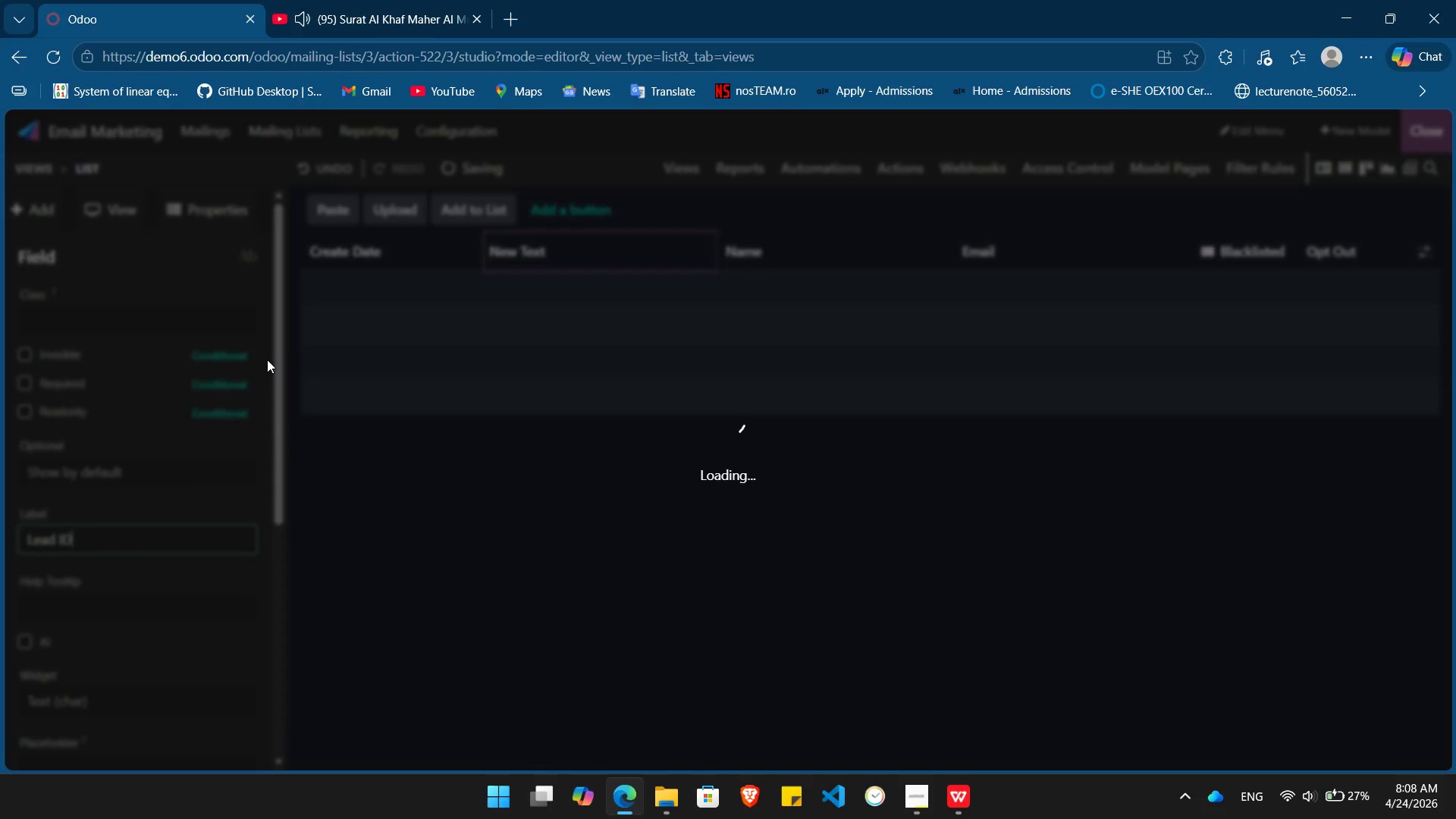 
 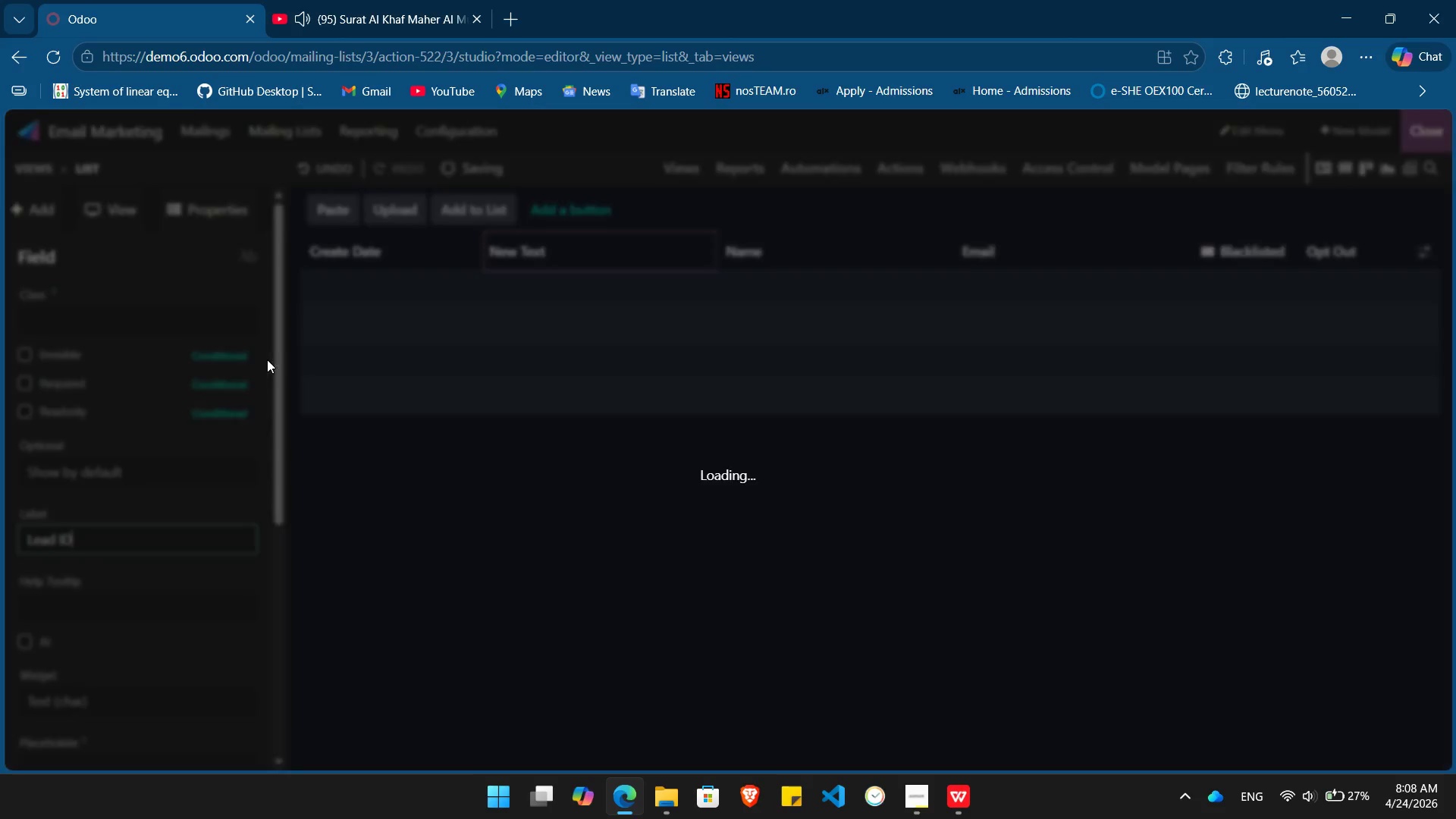 
key(Enter)
 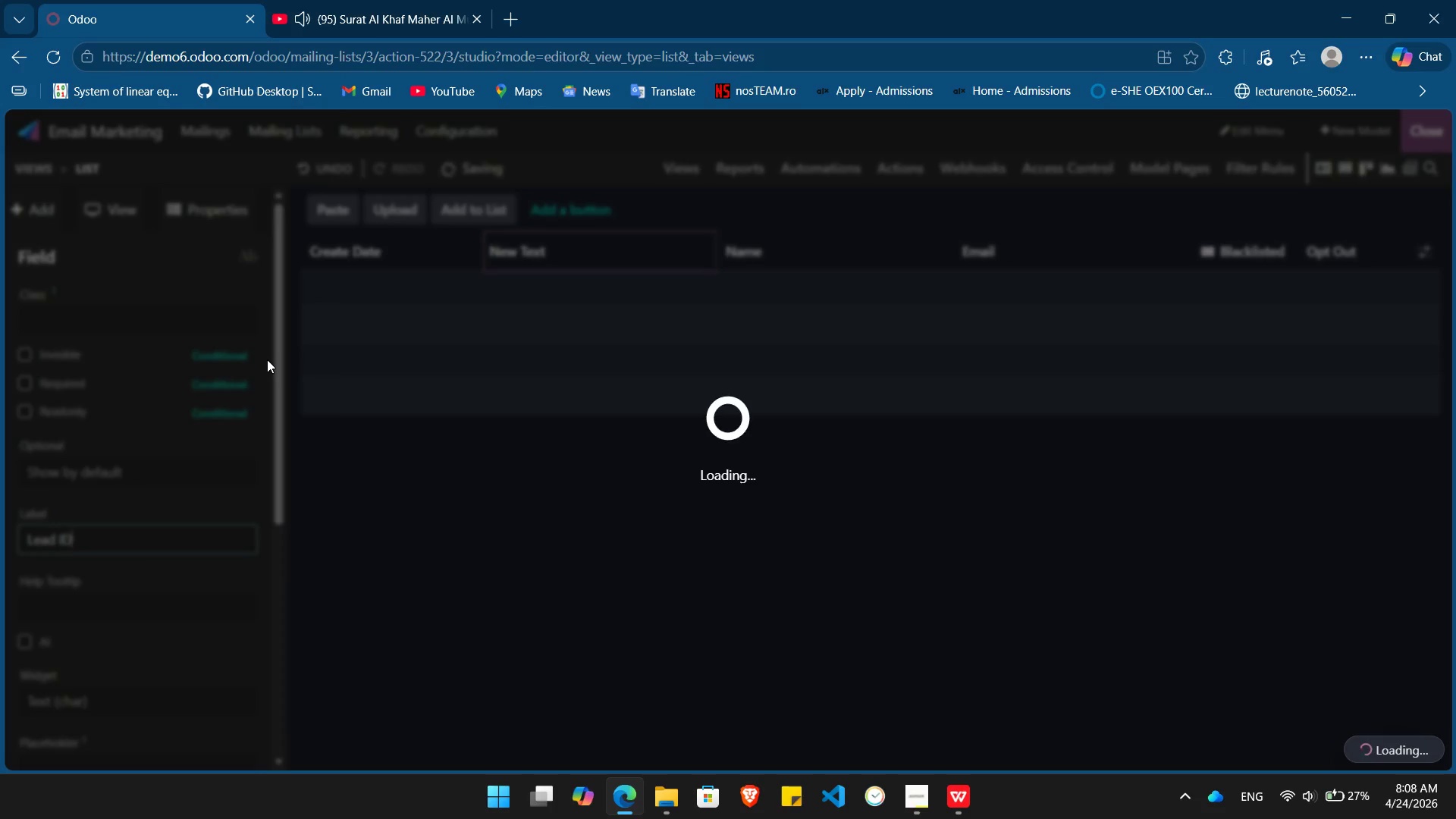 
key(Alt+AltLeft)
 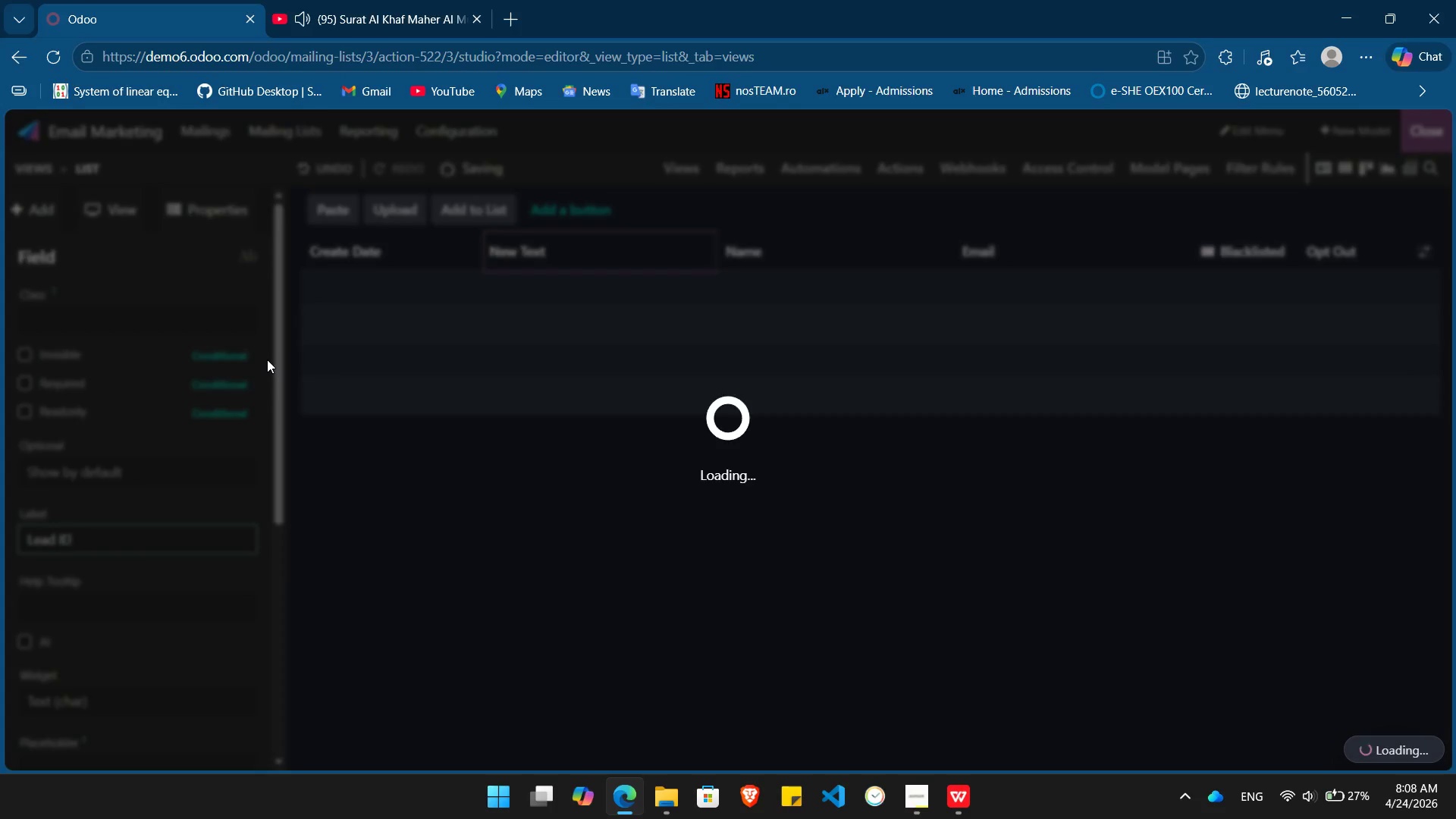 
key(Alt+Tab)
 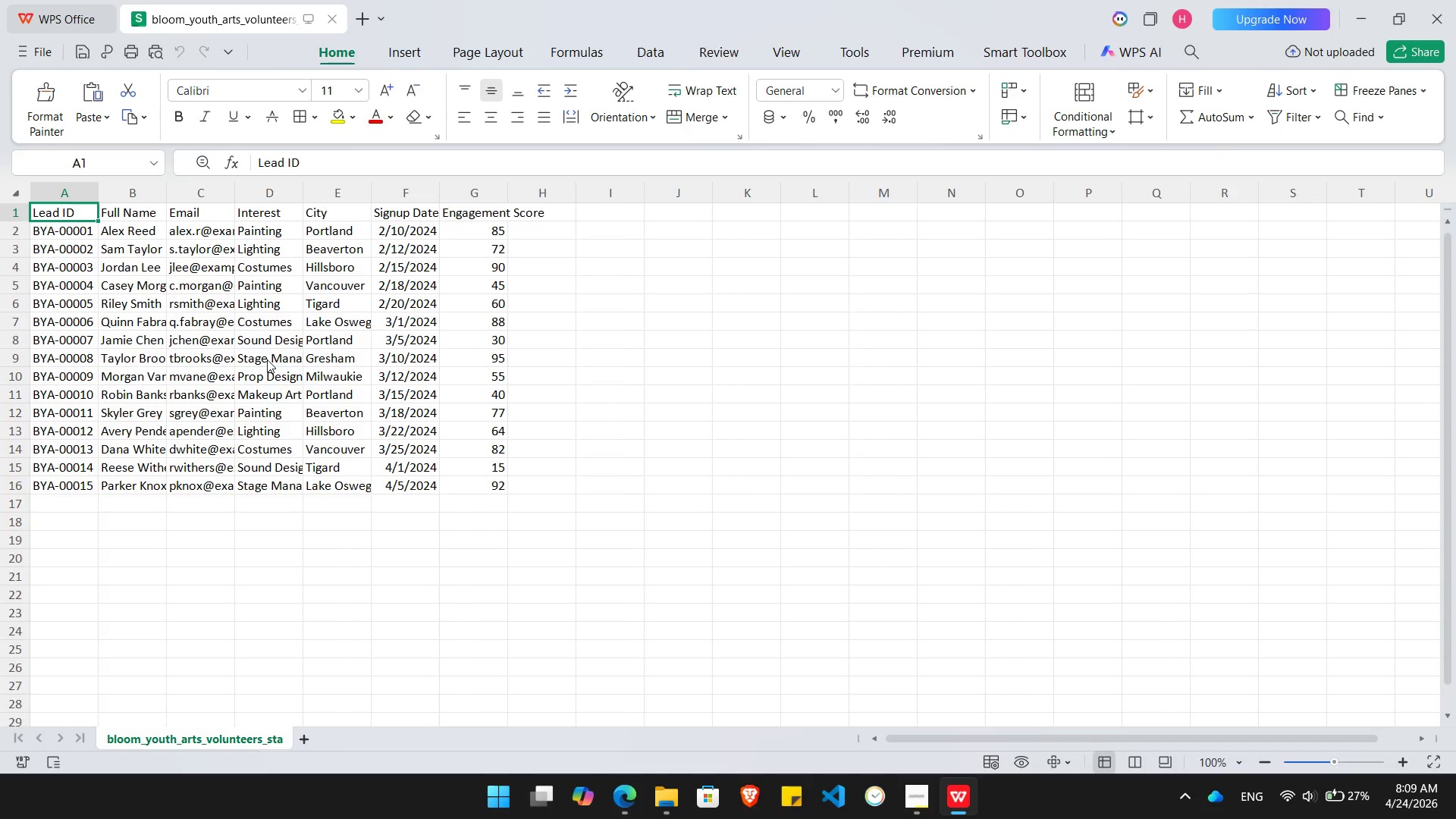 
key(Alt+AltLeft)
 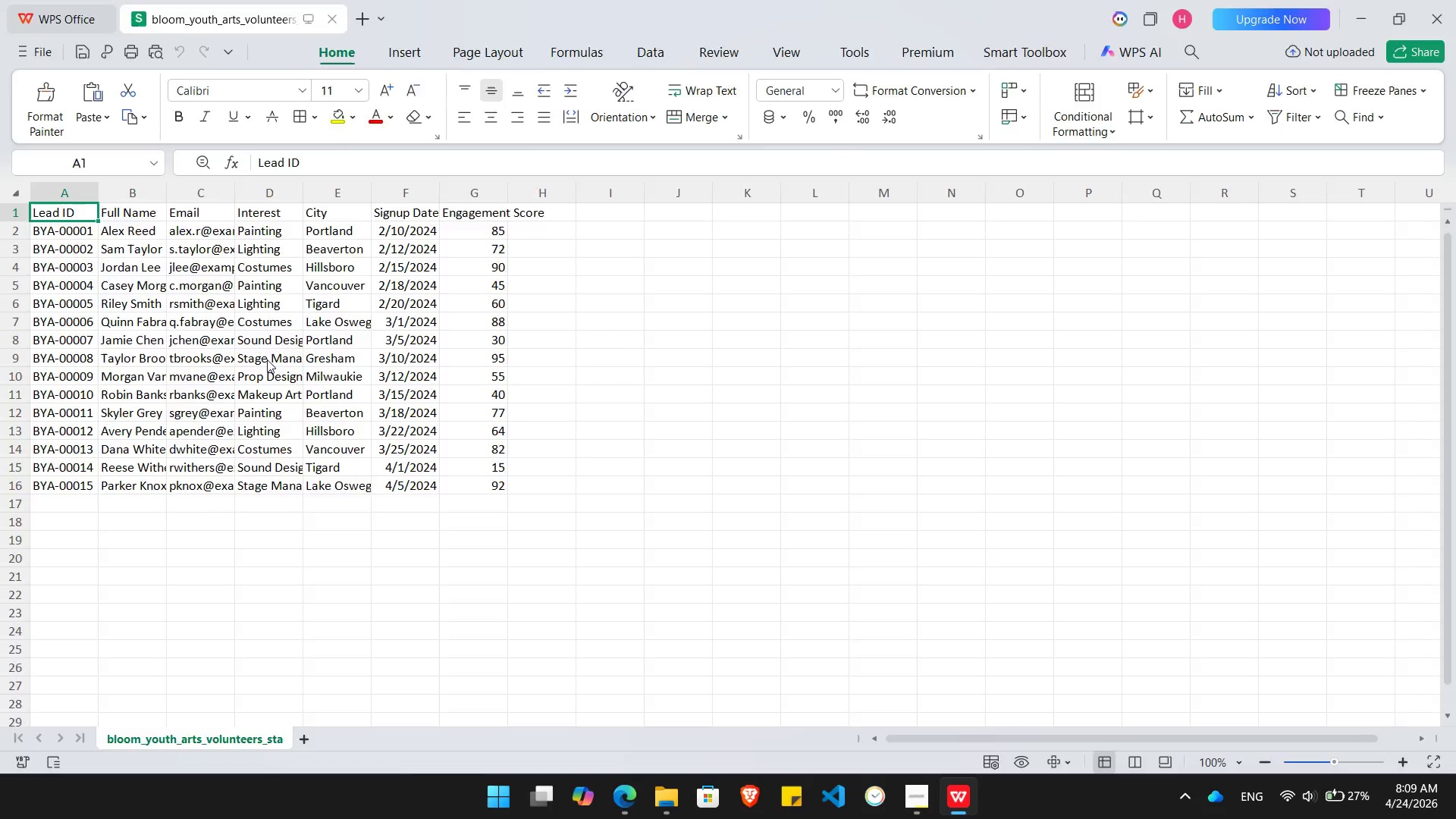 
key(Alt+Tab)
 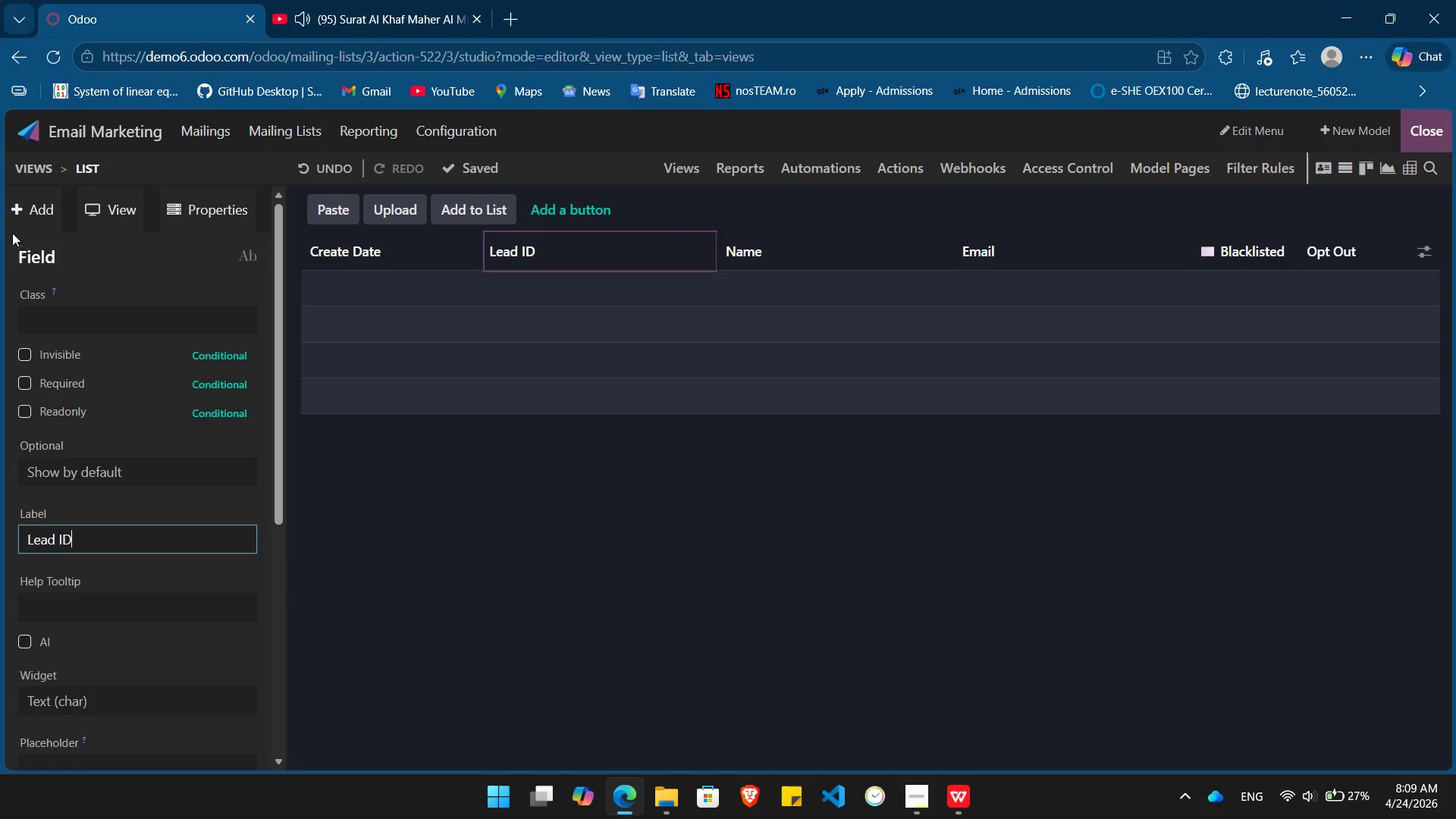 
left_click([28, 212])
 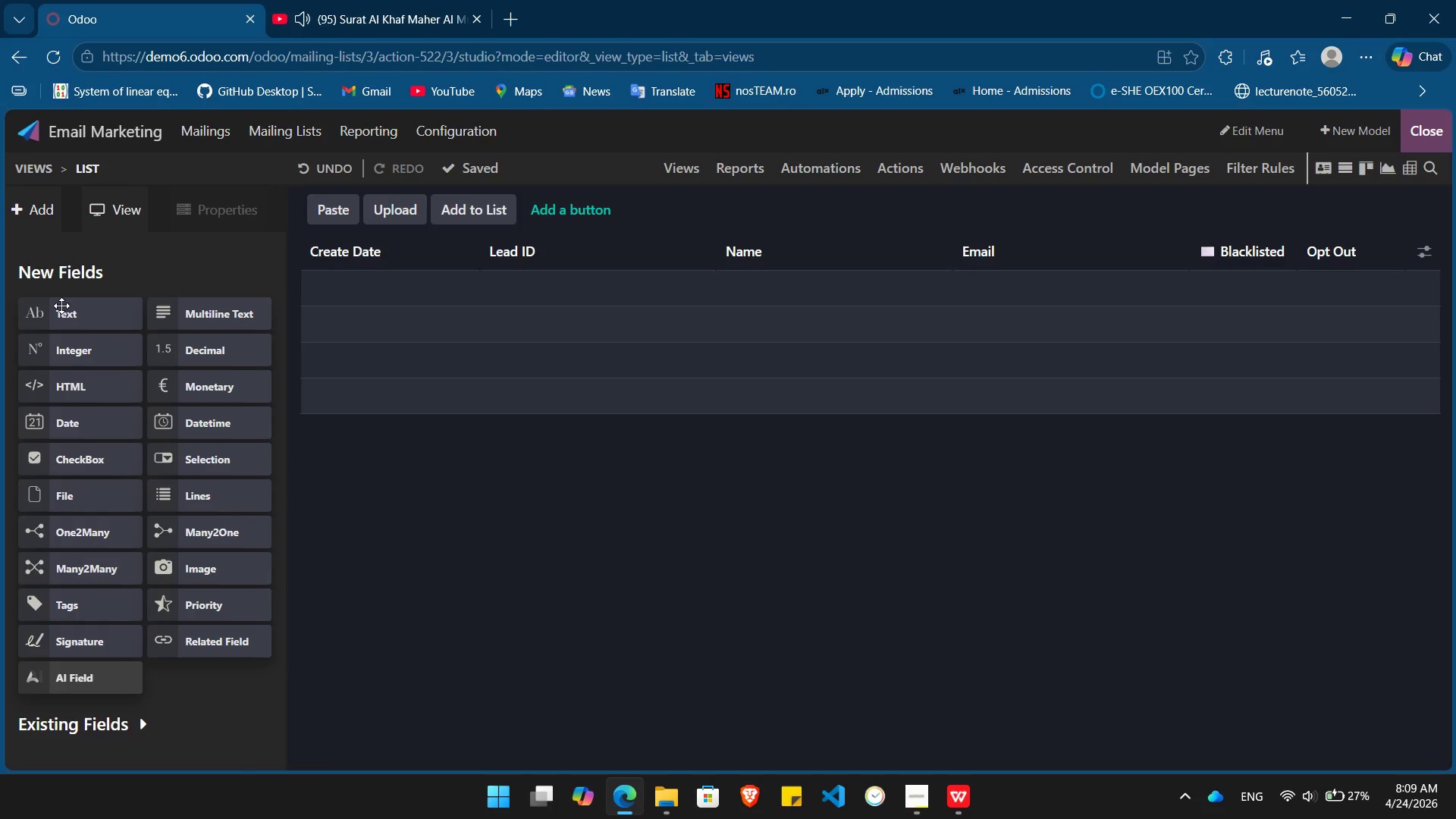 
left_click_drag(start_coordinate=[71, 308], to_coordinate=[1207, 236])
 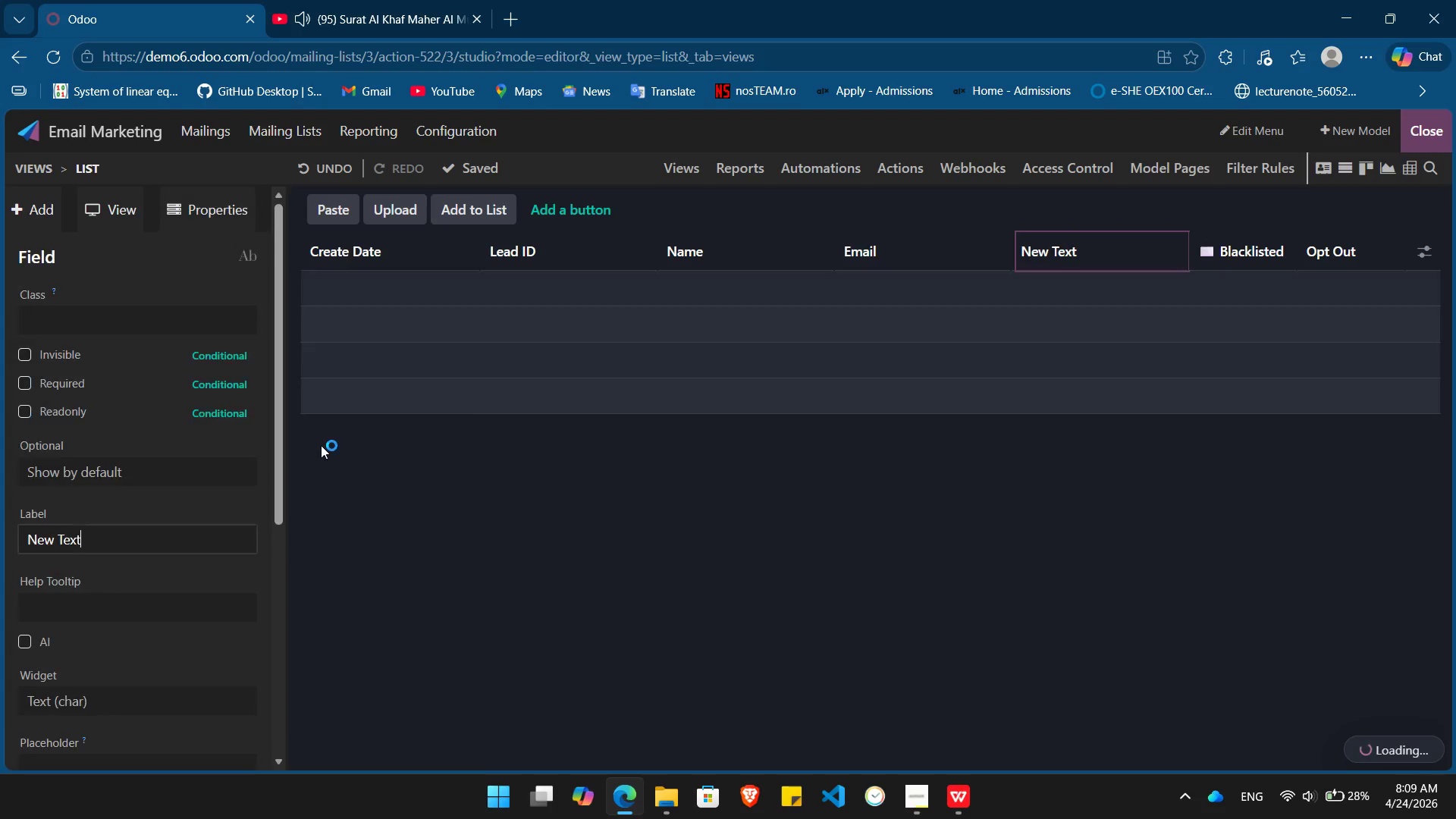 
hold_key(key=Backspace, duration=0.83)
 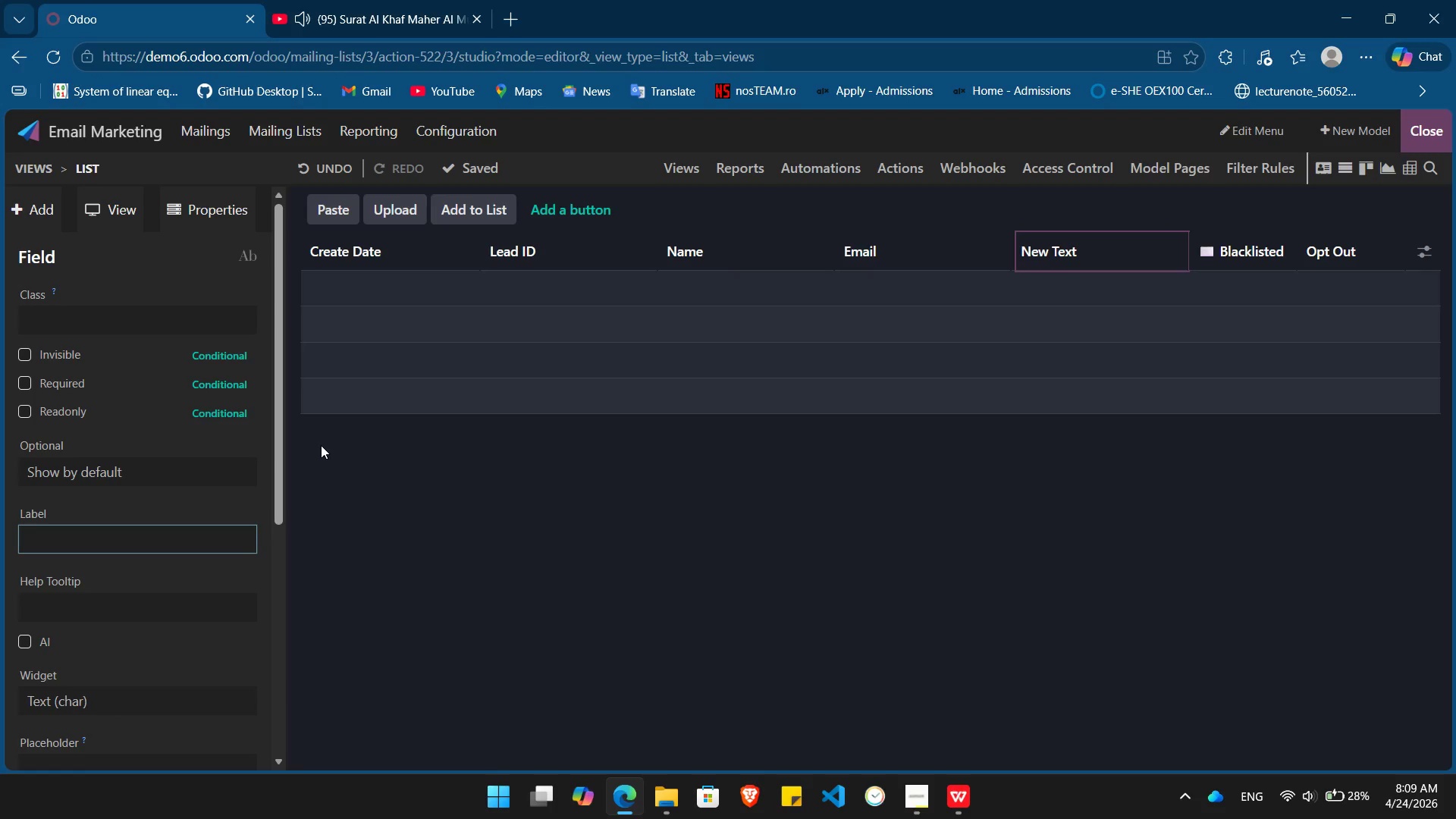 
type(Interest)
 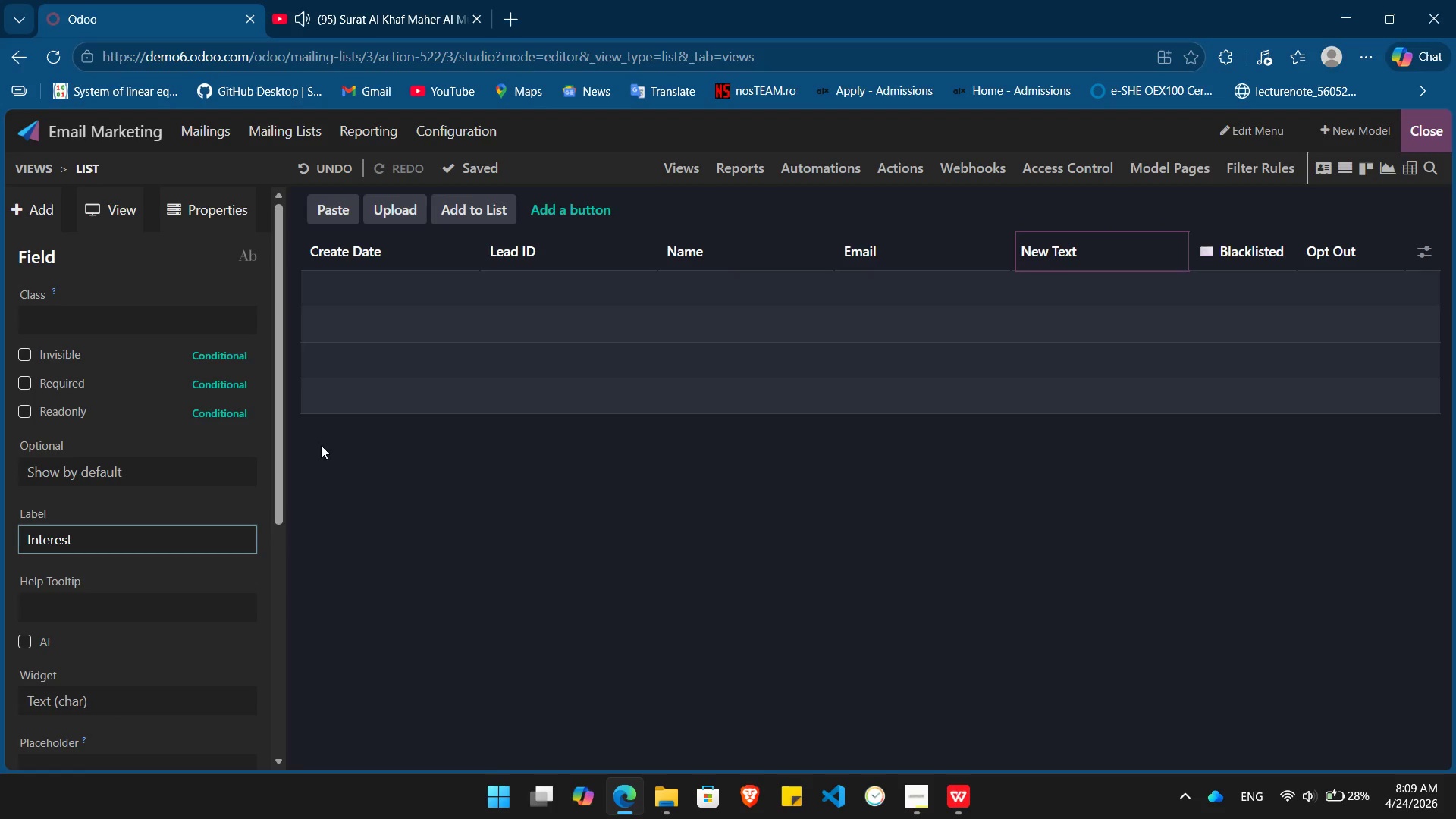 
key(Enter)
 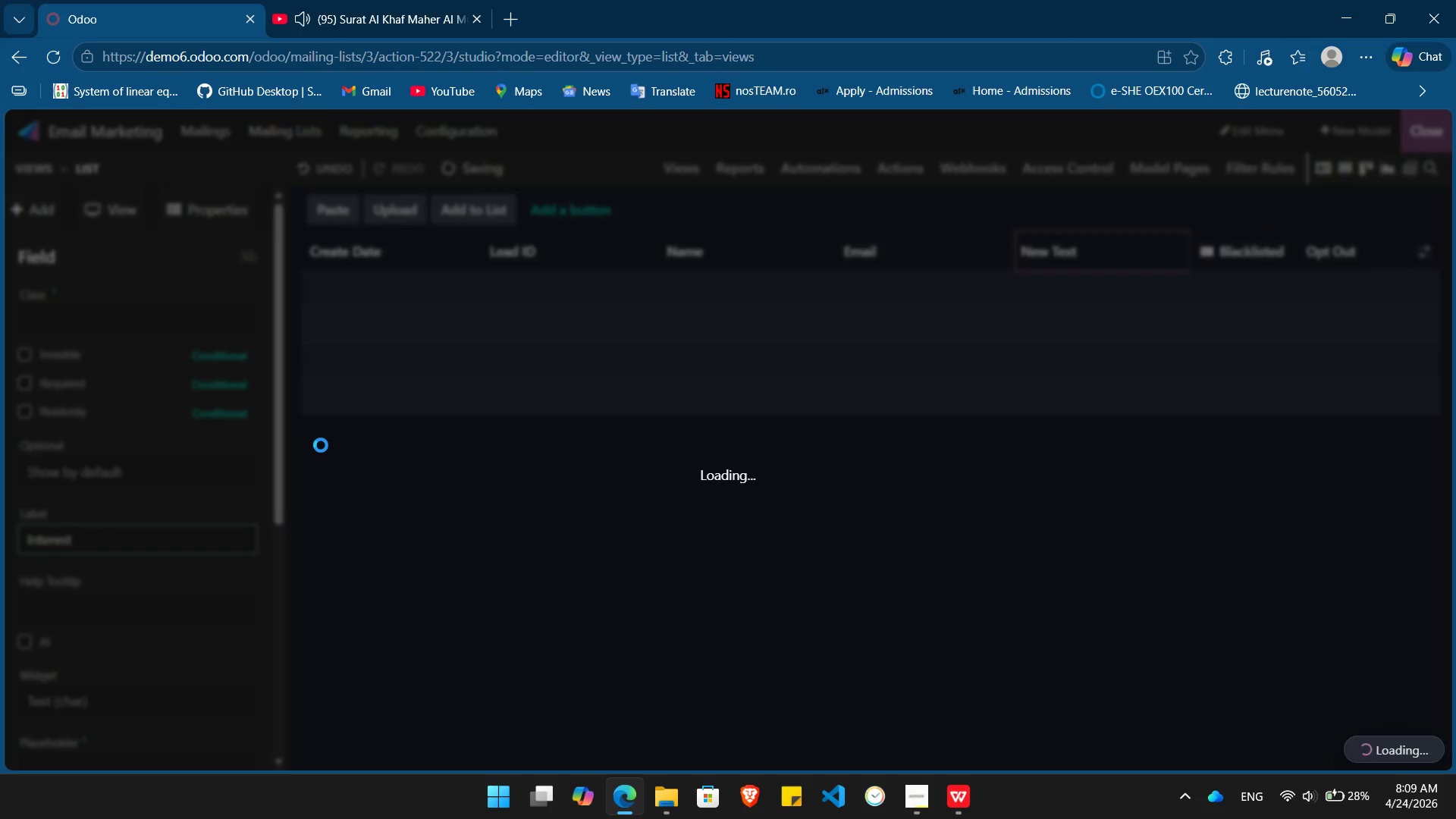 
key(Alt+Tab)
 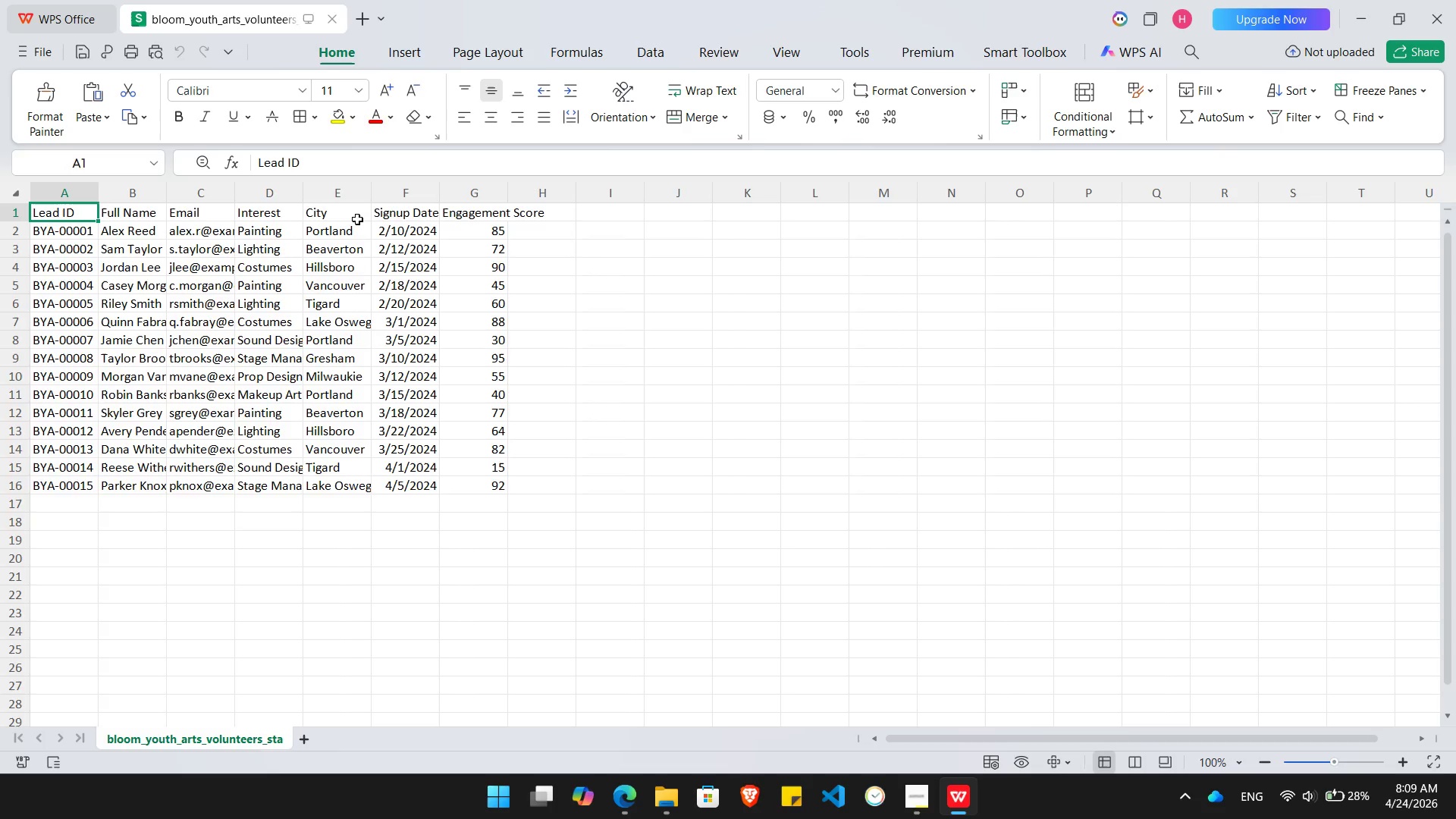 
key(Alt+AltLeft)
 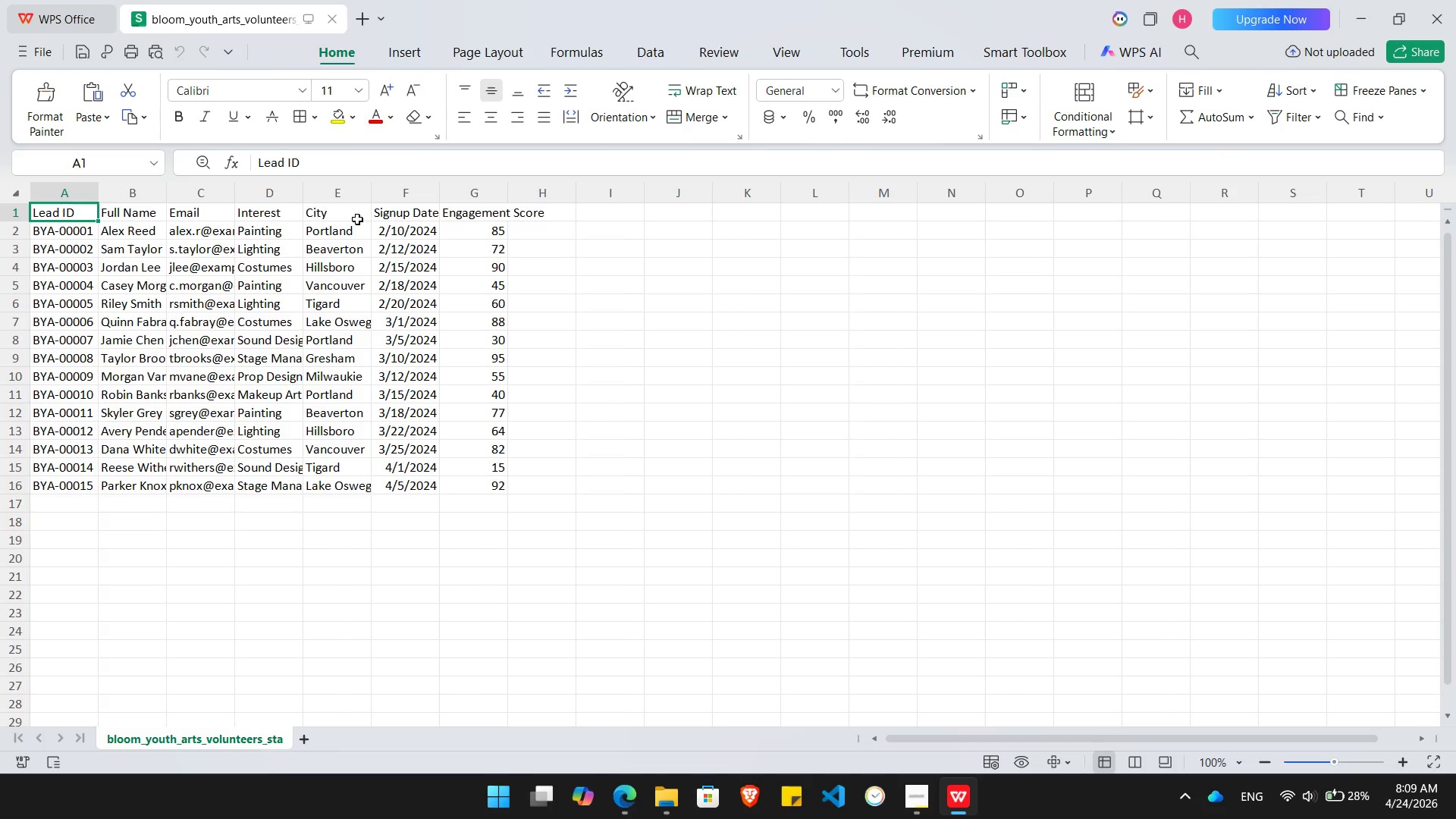 
key(Alt+Tab)
 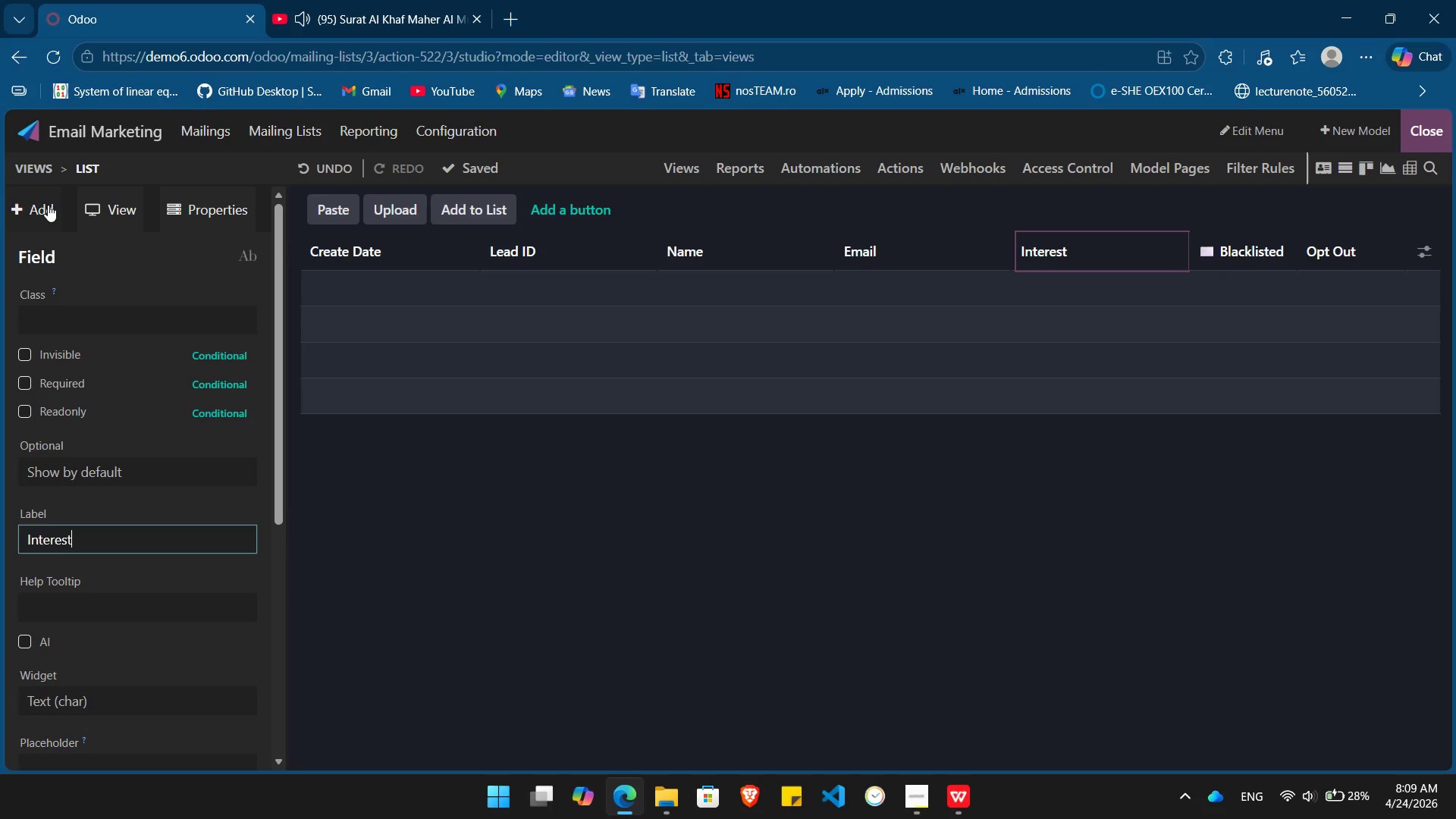 
left_click([37, 209])
 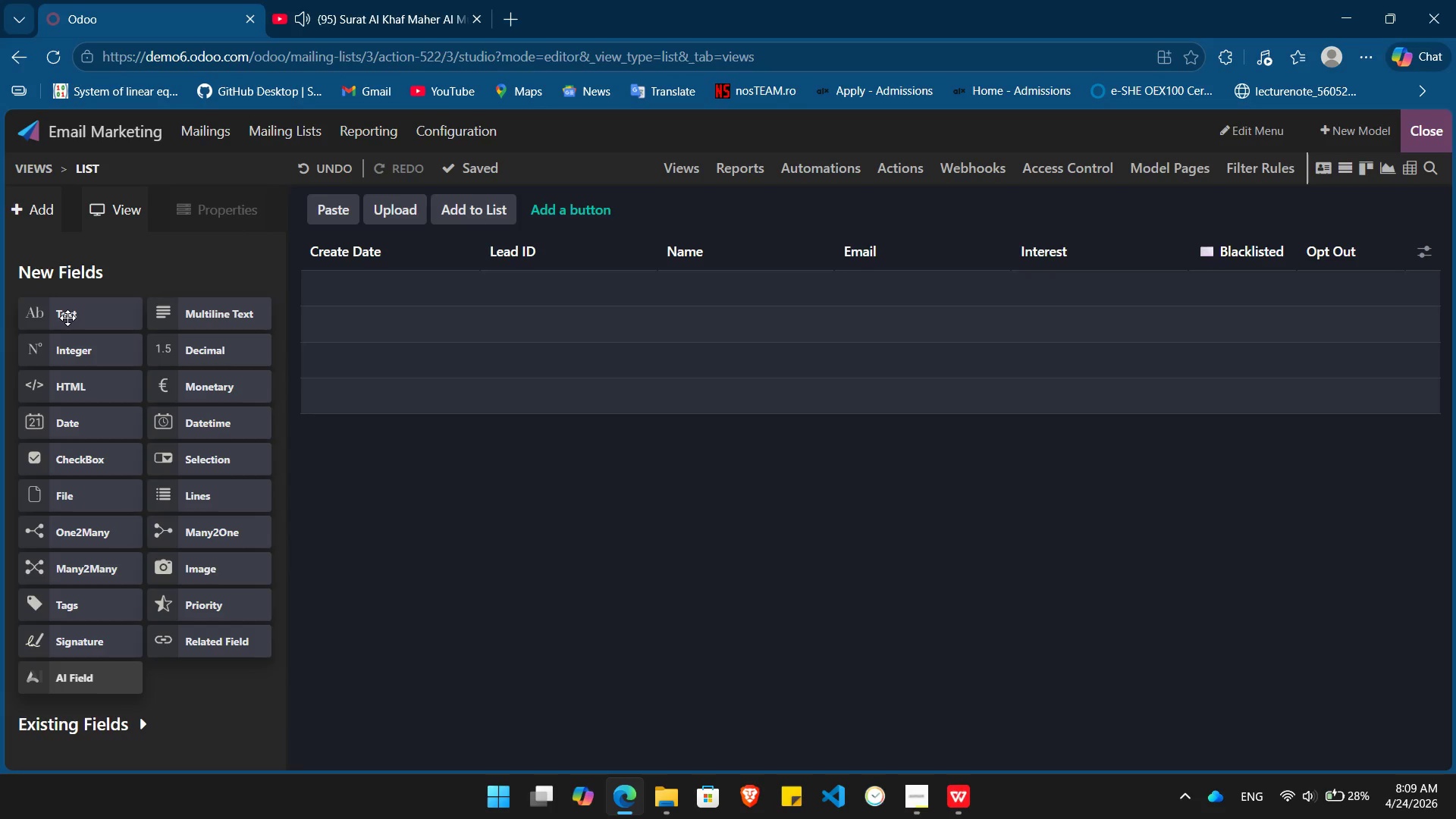 
left_click_drag(start_coordinate=[67, 318], to_coordinate=[1212, 244])
 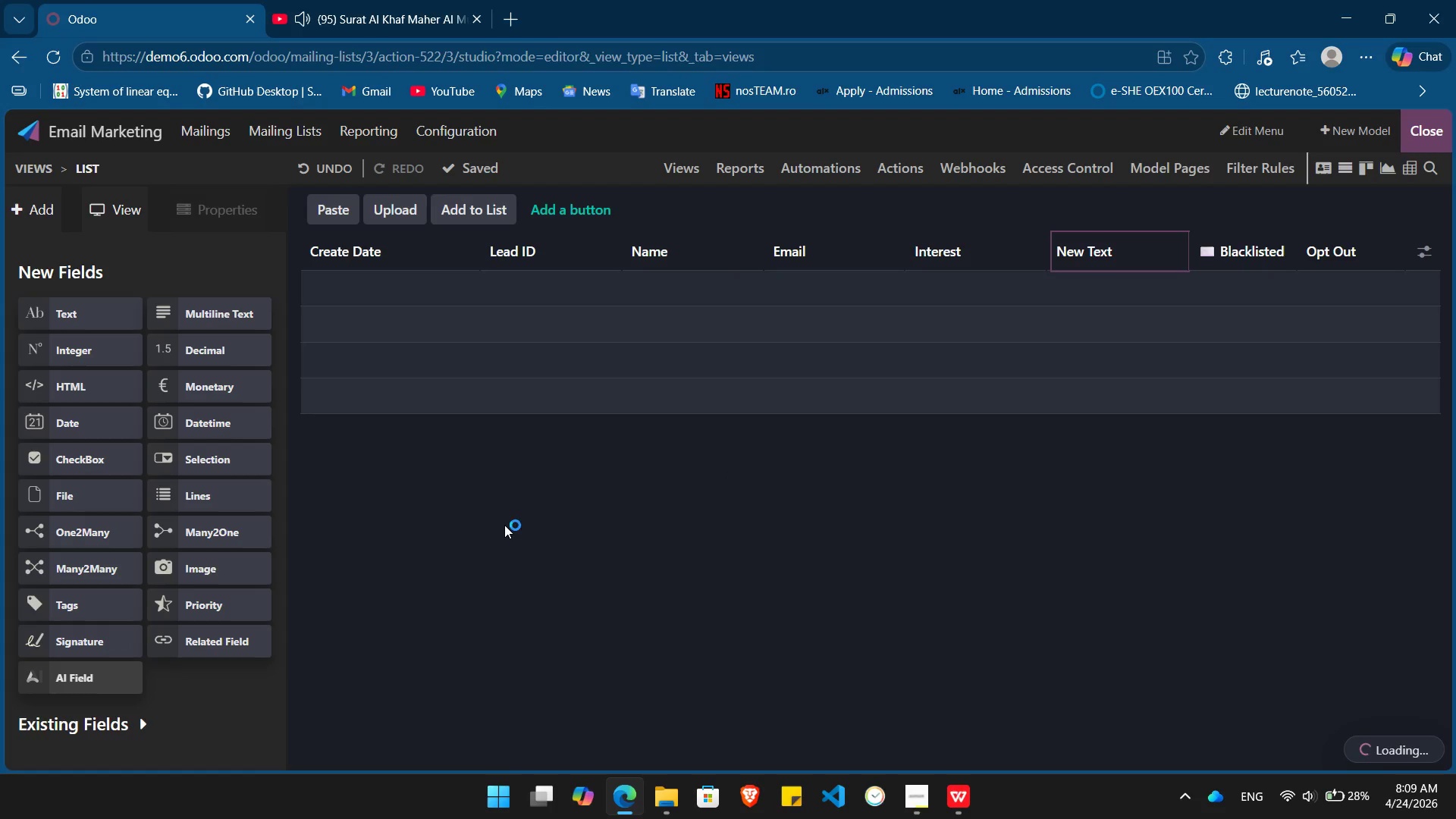 
hold_key(key=Backspace, duration=0.97)
 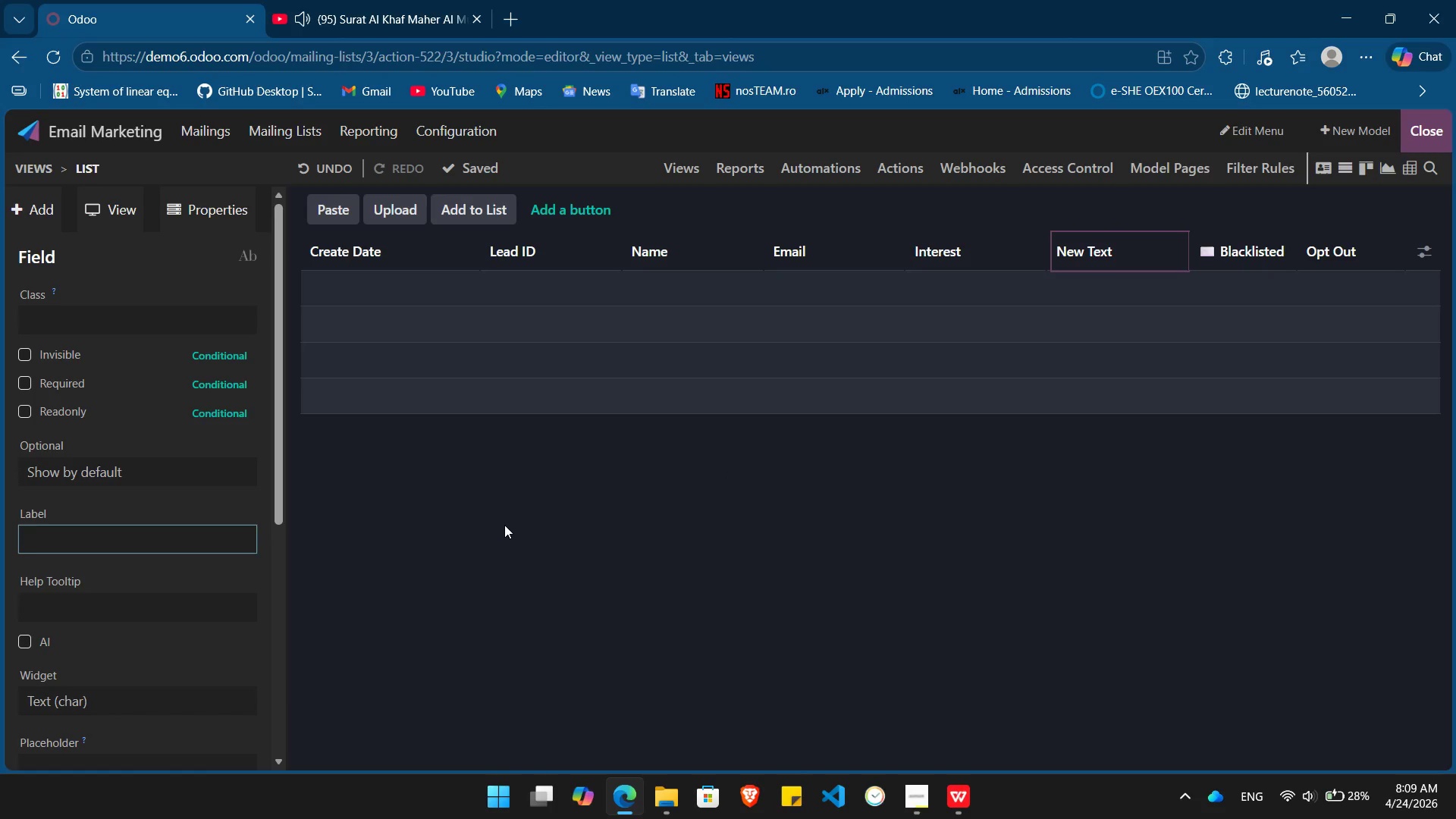 
type(City)
 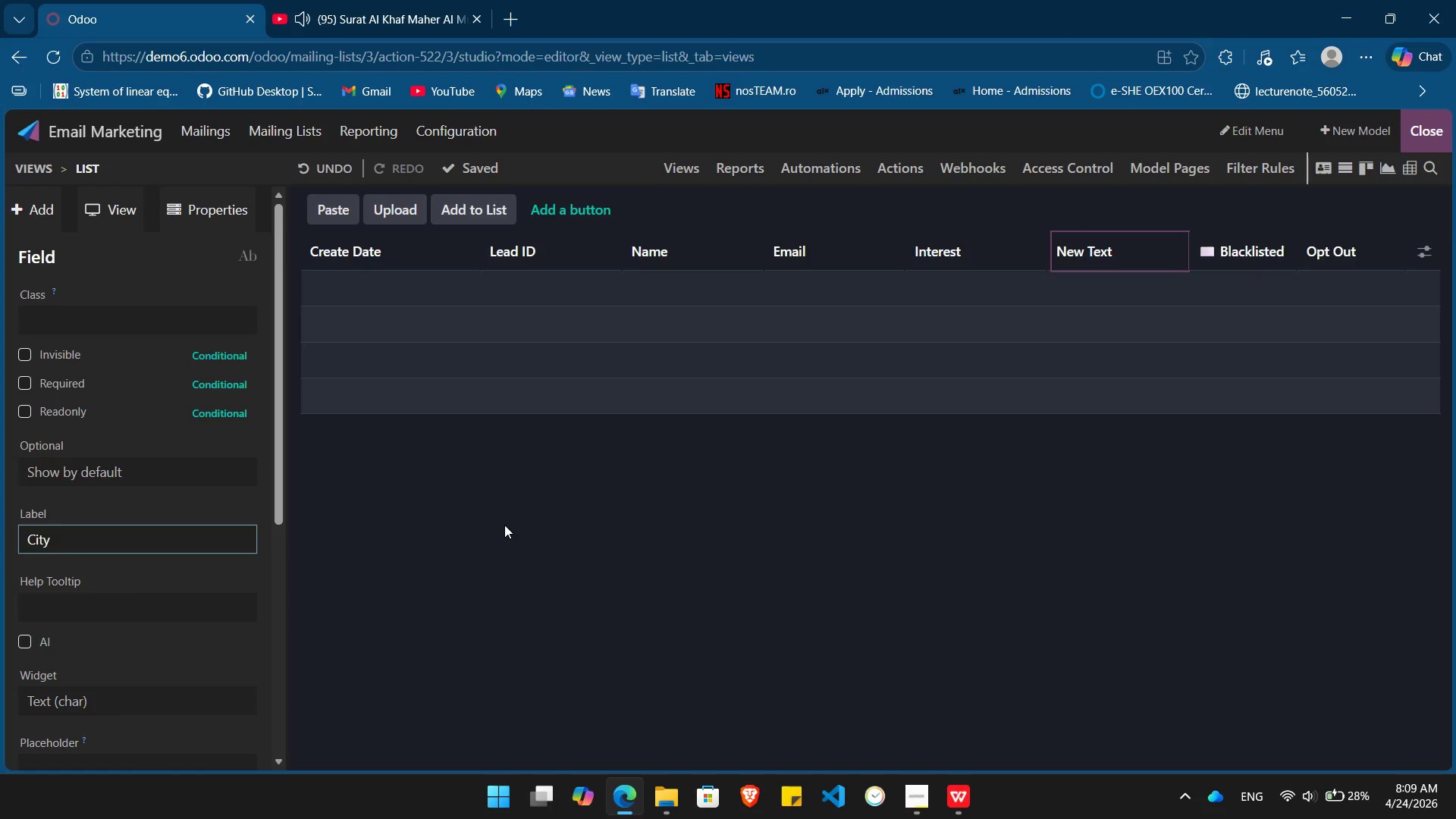 
key(Enter)
 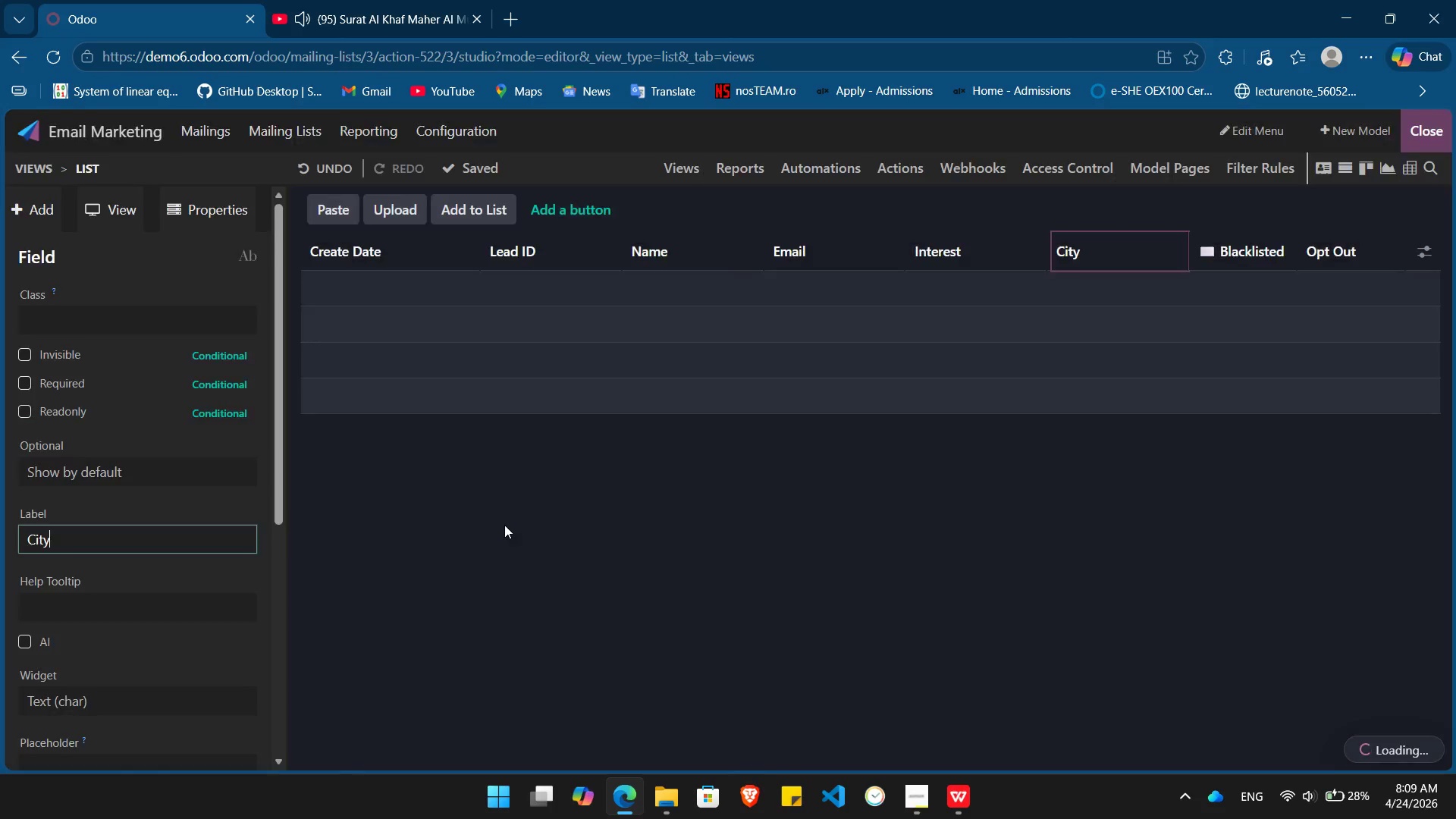 
key(Alt+AltLeft)
 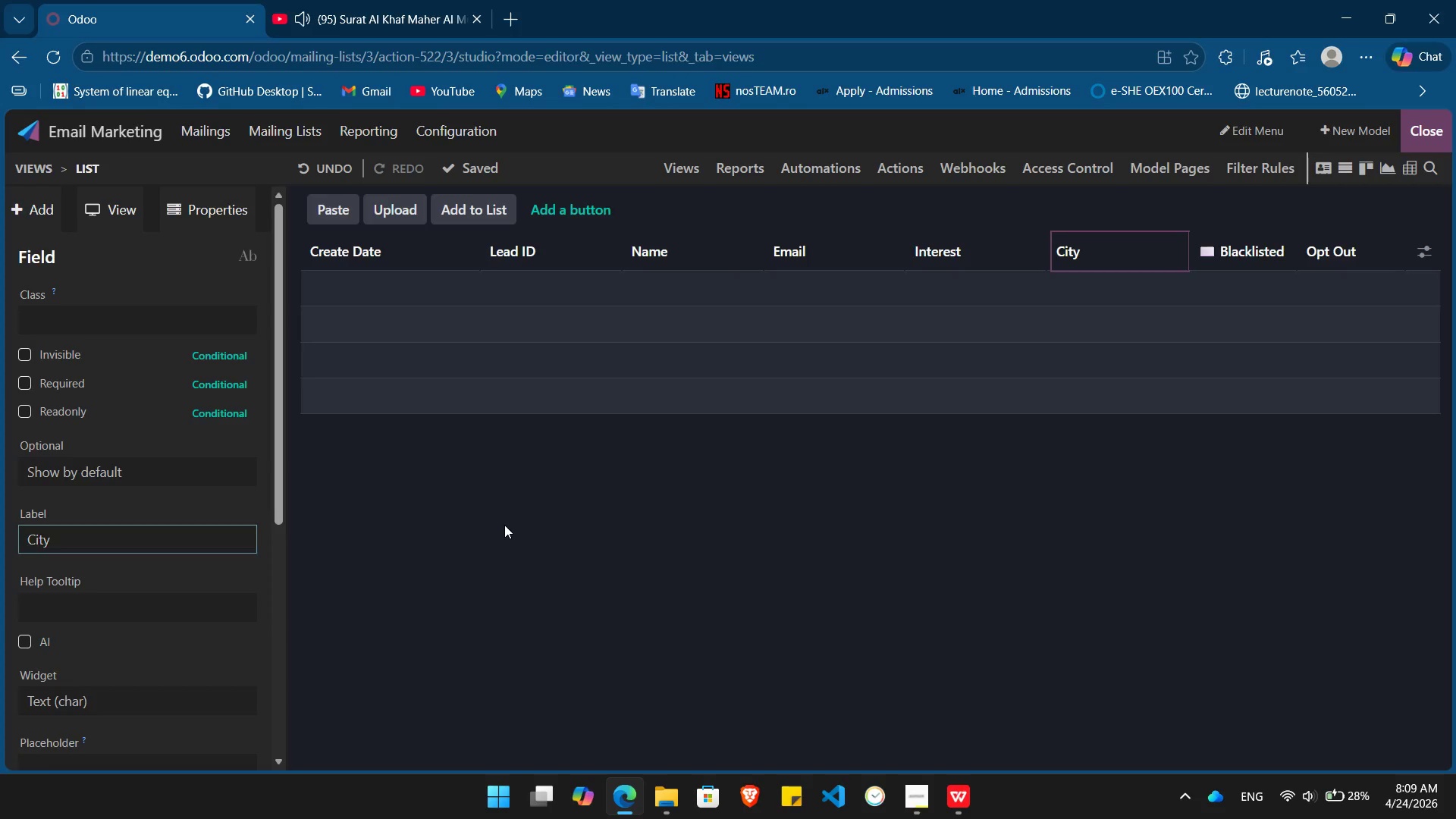 
key(Alt+Tab)
 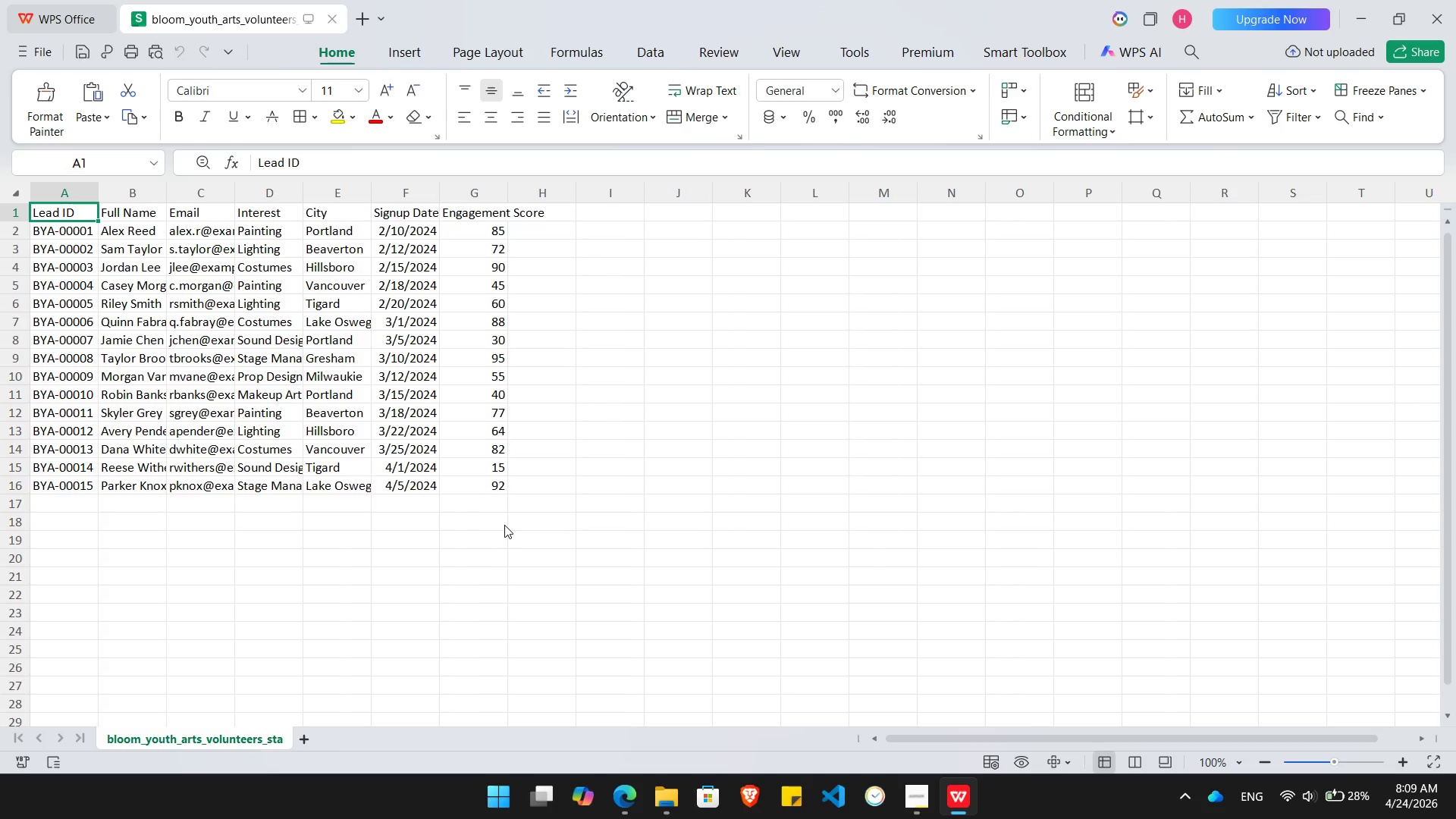 
key(Alt+AltLeft)
 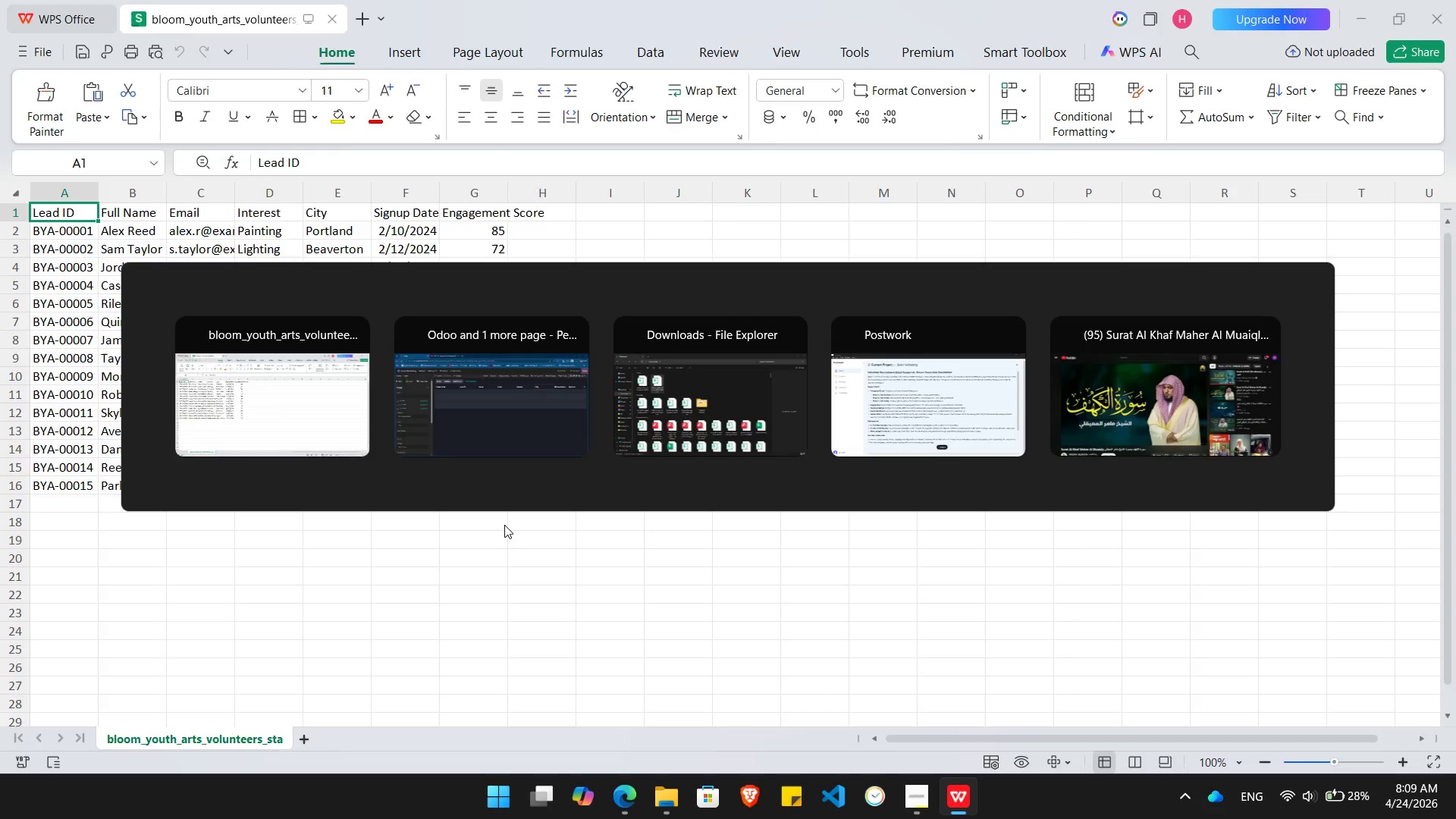 
key(Alt+Tab)
 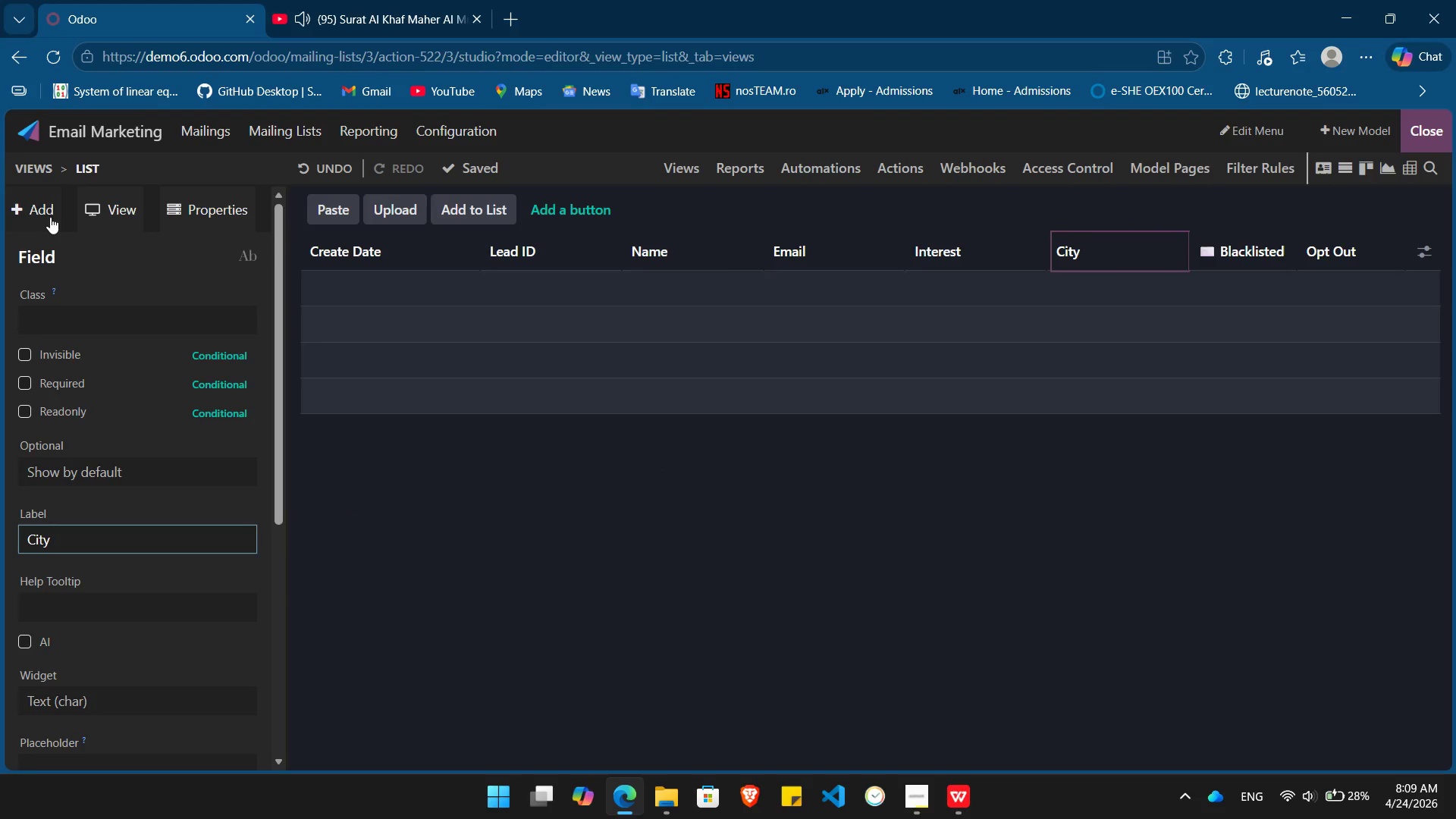 
left_click([42, 217])
 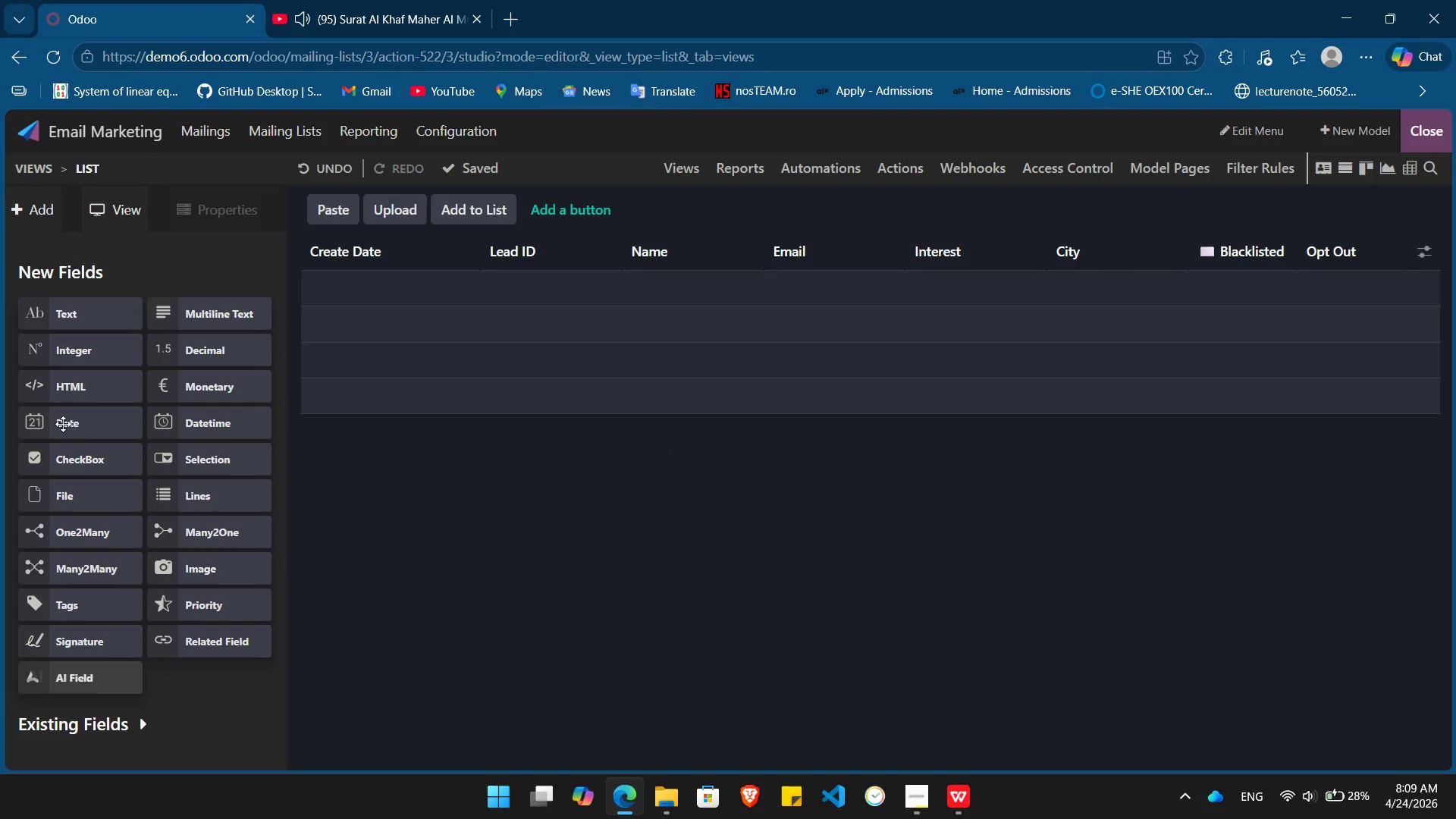 
left_click_drag(start_coordinate=[60, 420], to_coordinate=[1194, 223])
 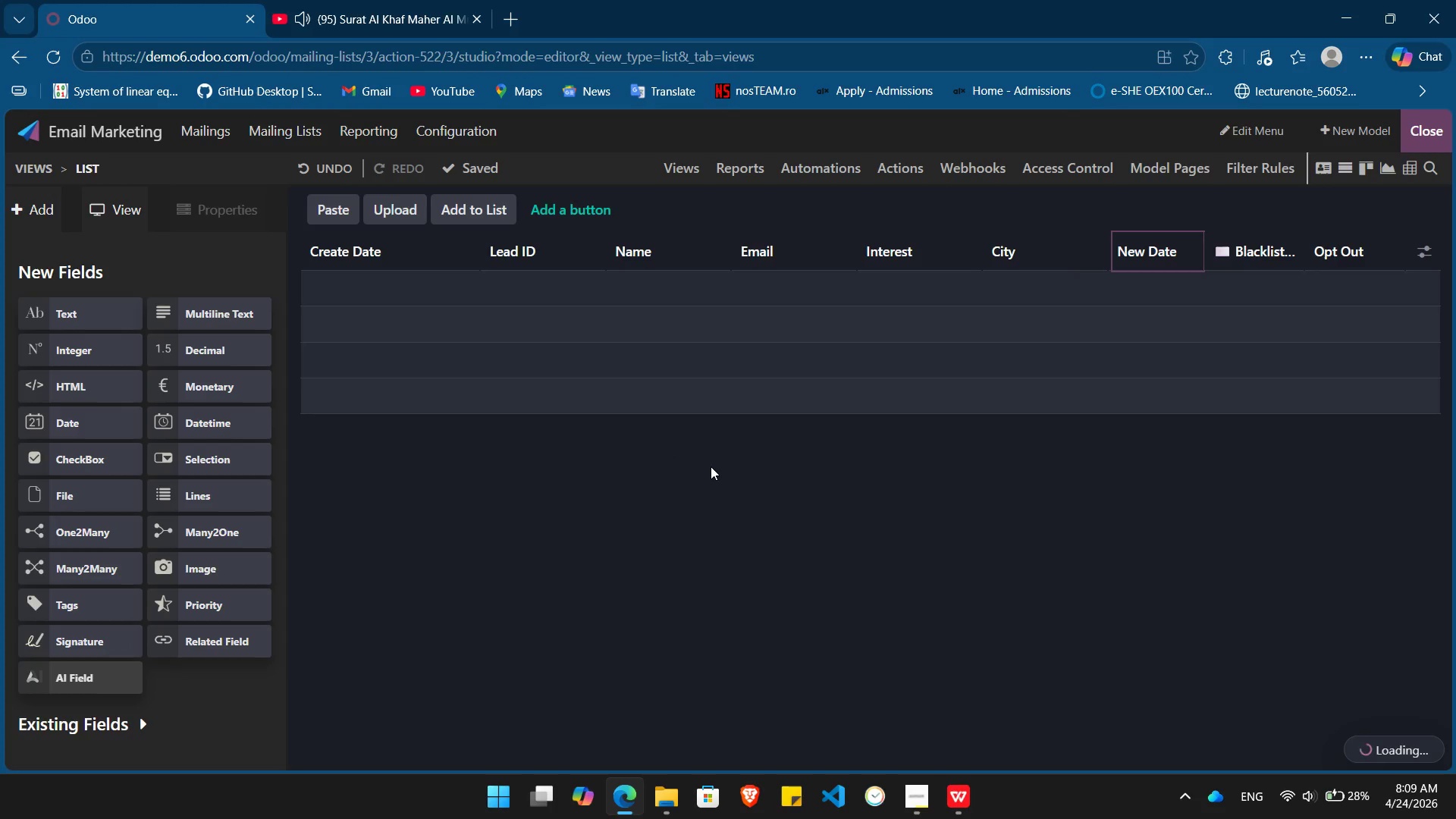 
hold_key(key=Backspace, duration=0.98)
 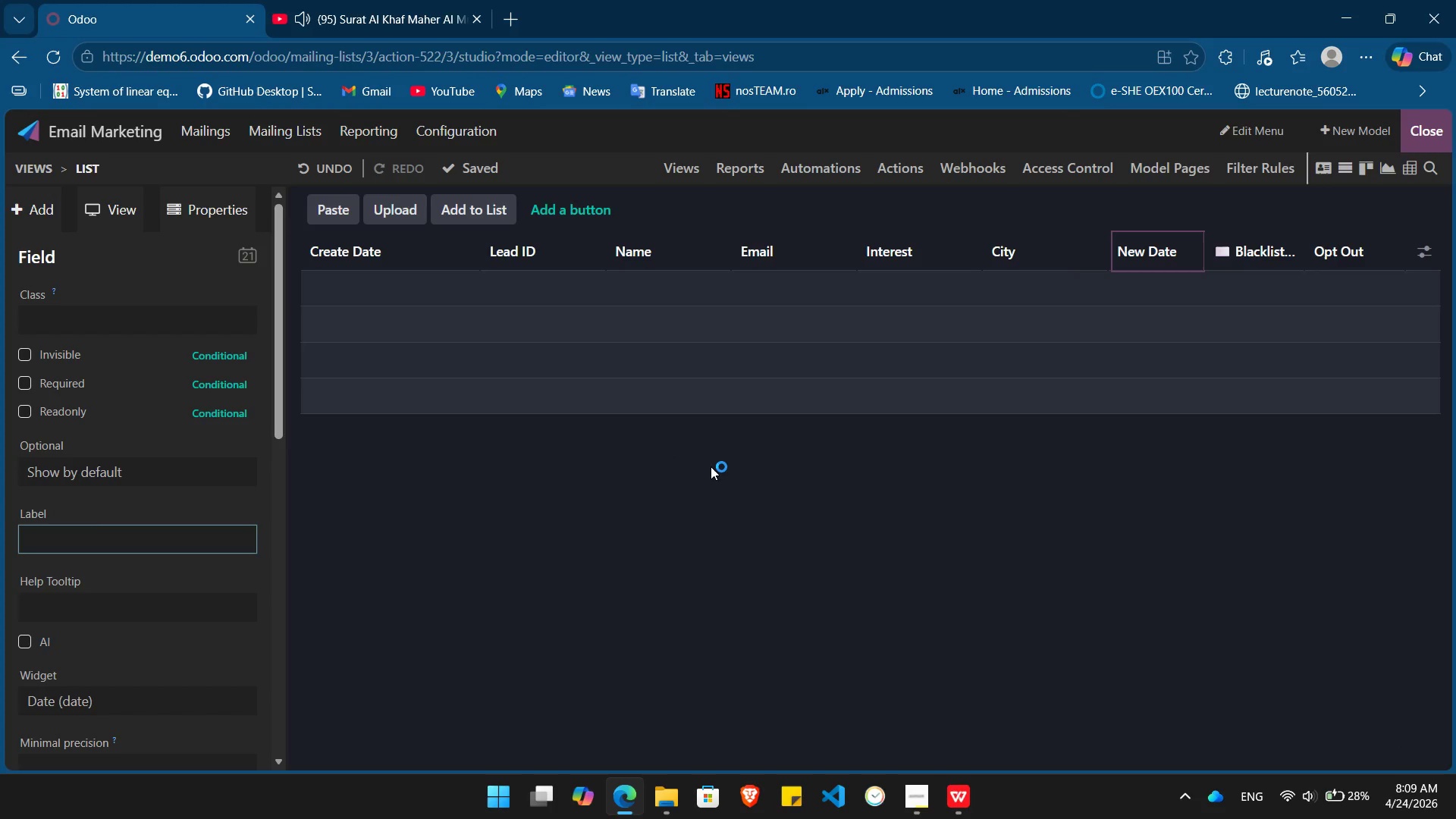 
type(Sign Up Date)
 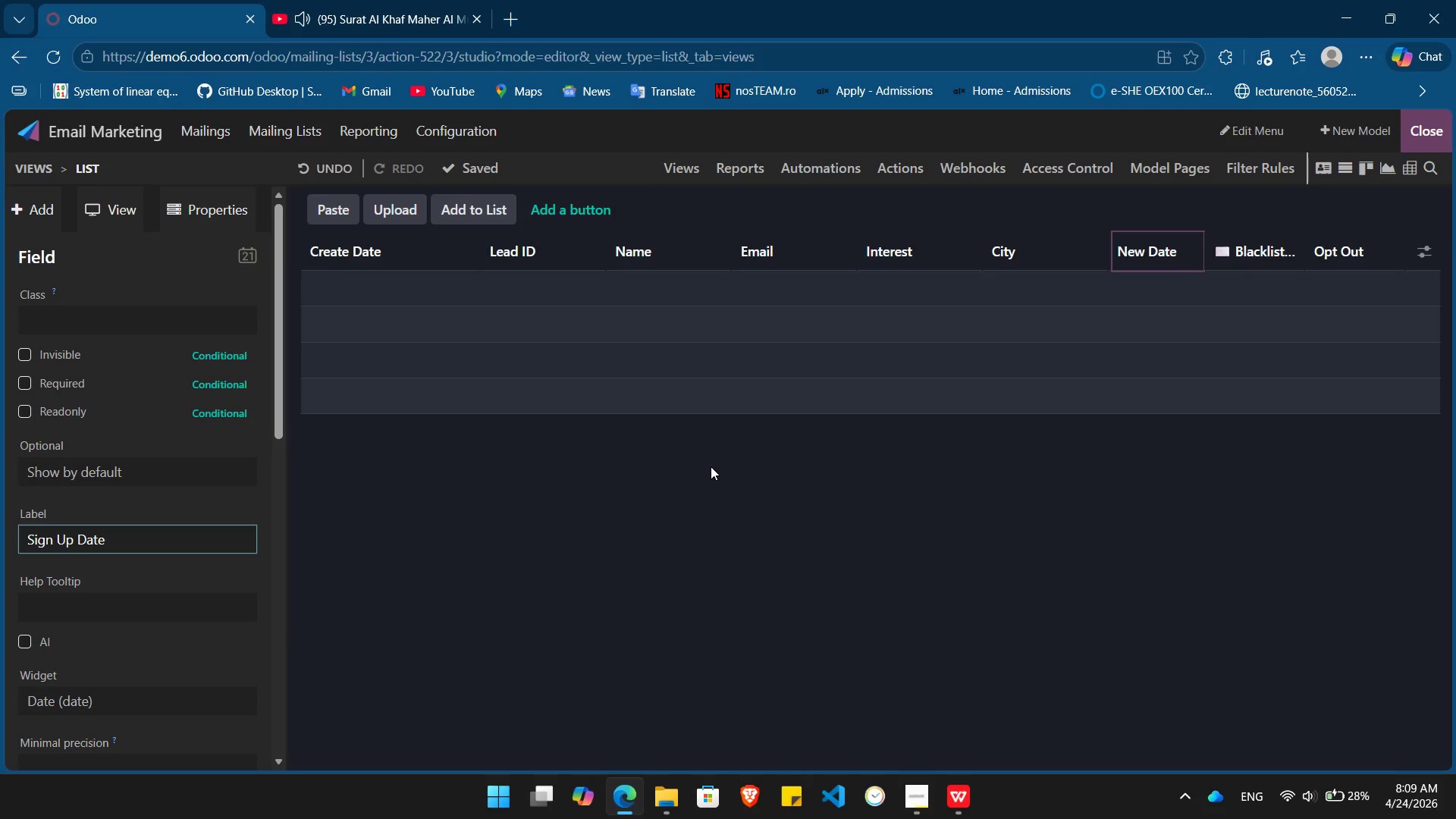 
key(Alt+AltLeft)
 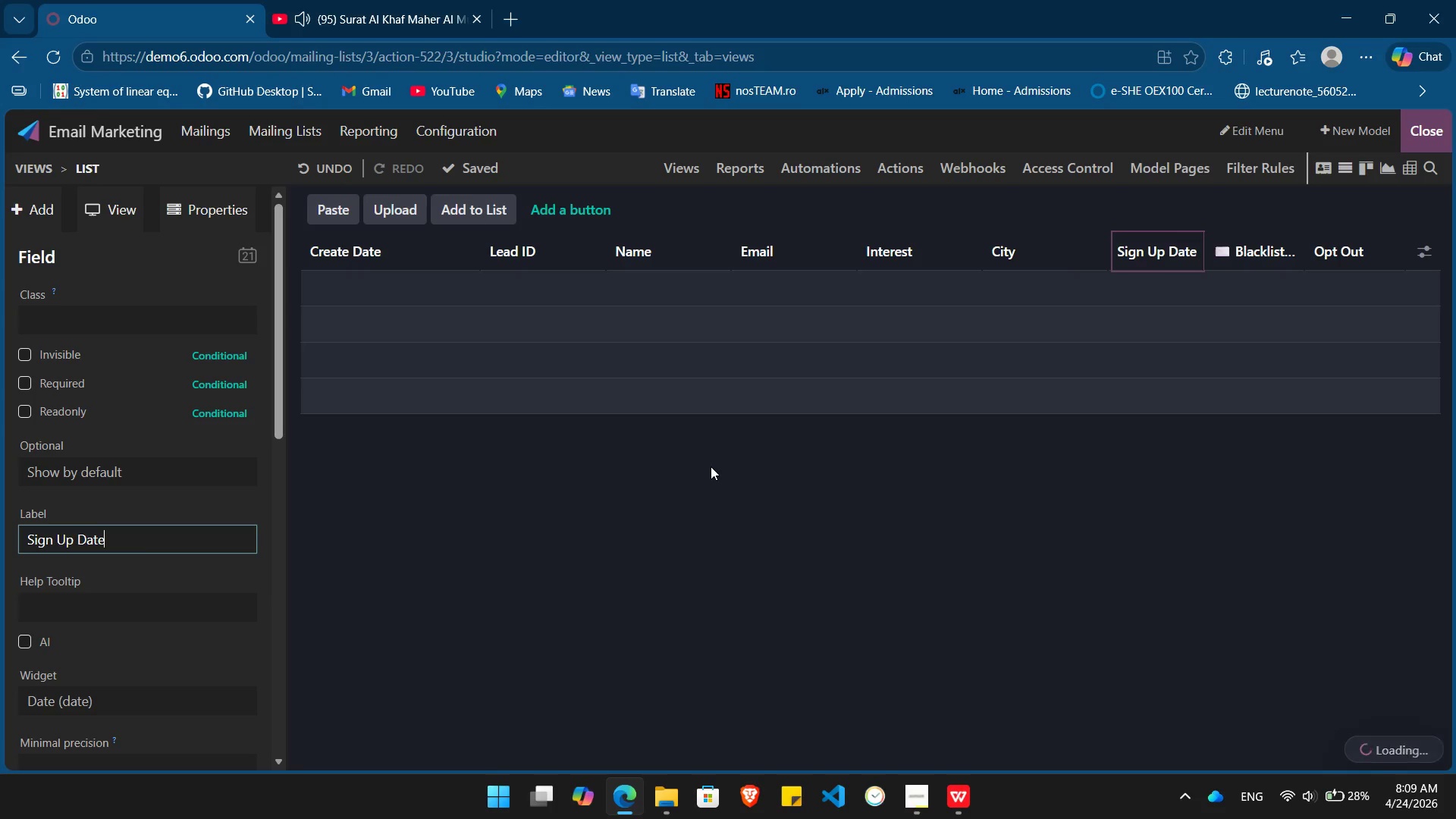 
key(Alt+Tab)
 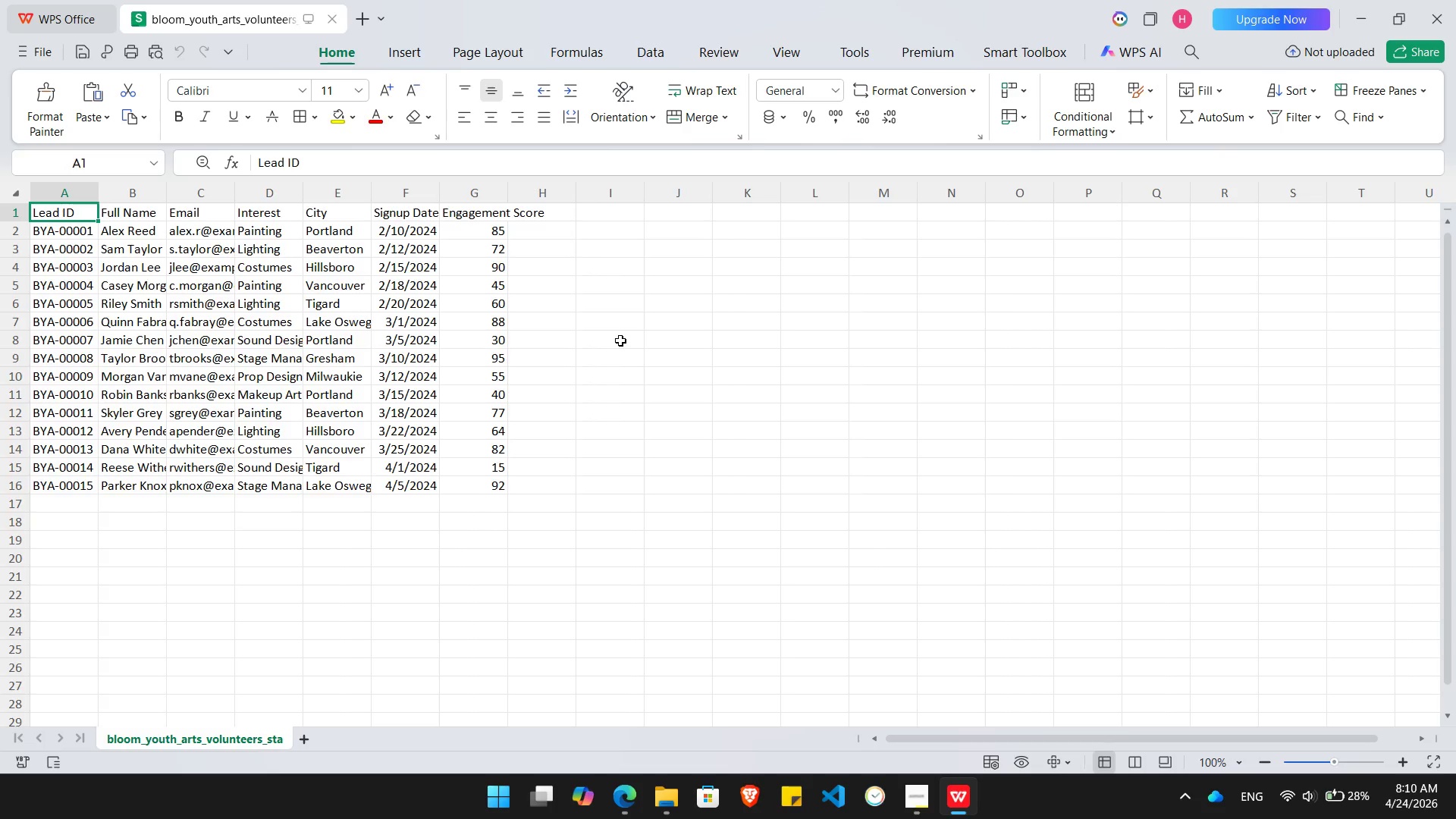 
left_click([472, 214])
 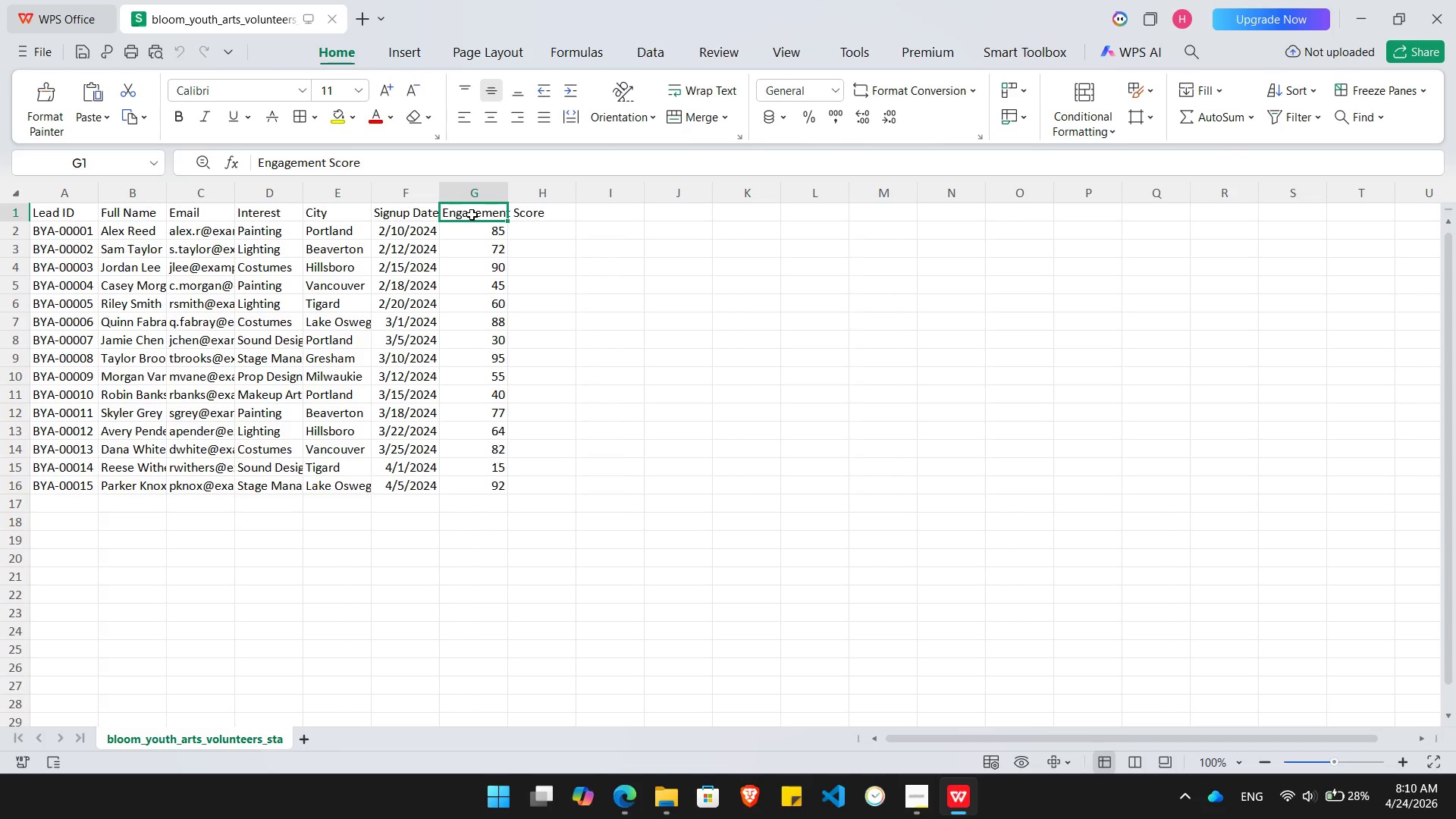 
key(Alt+AltLeft)
 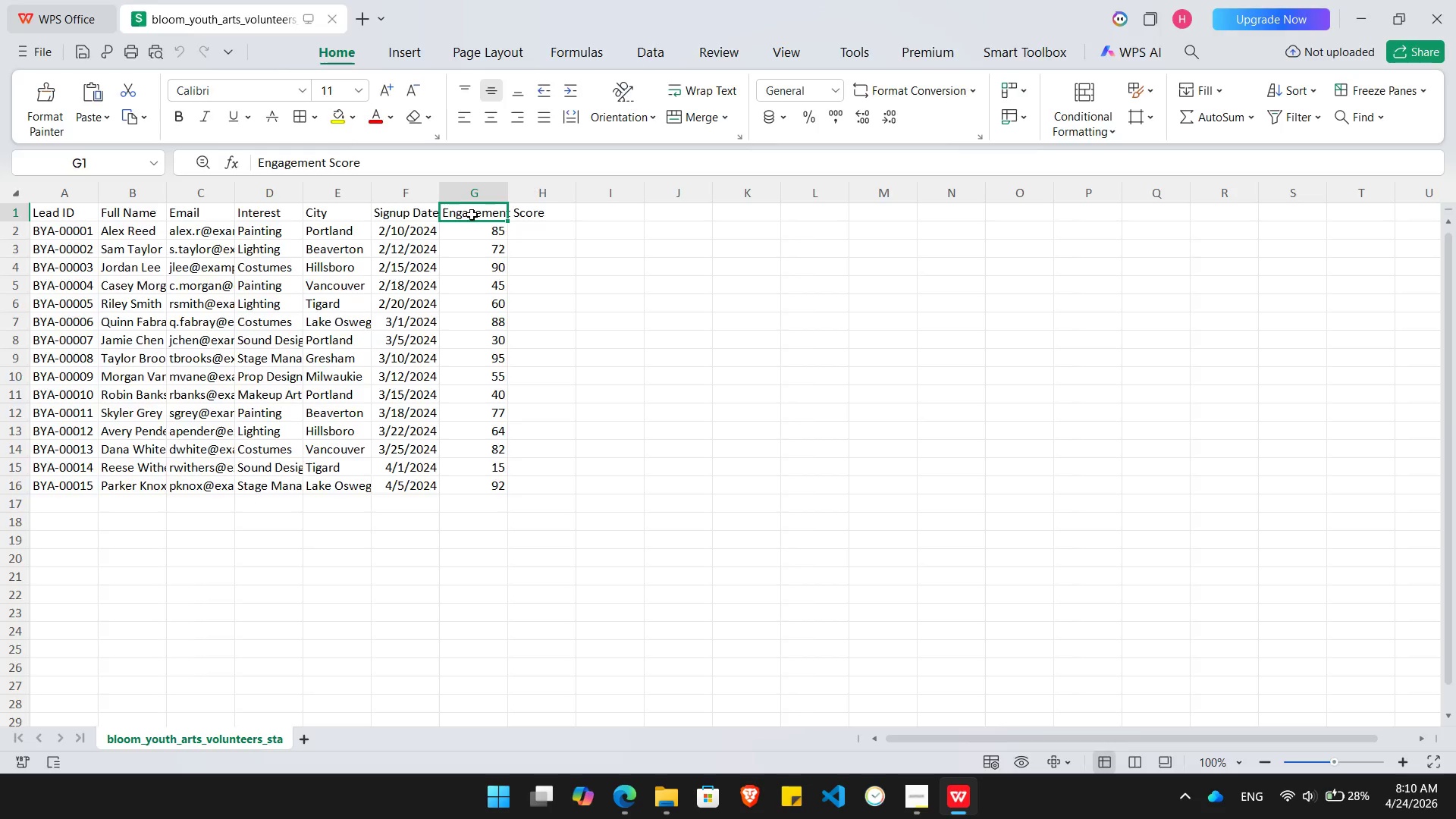 
key(Alt+Tab)
 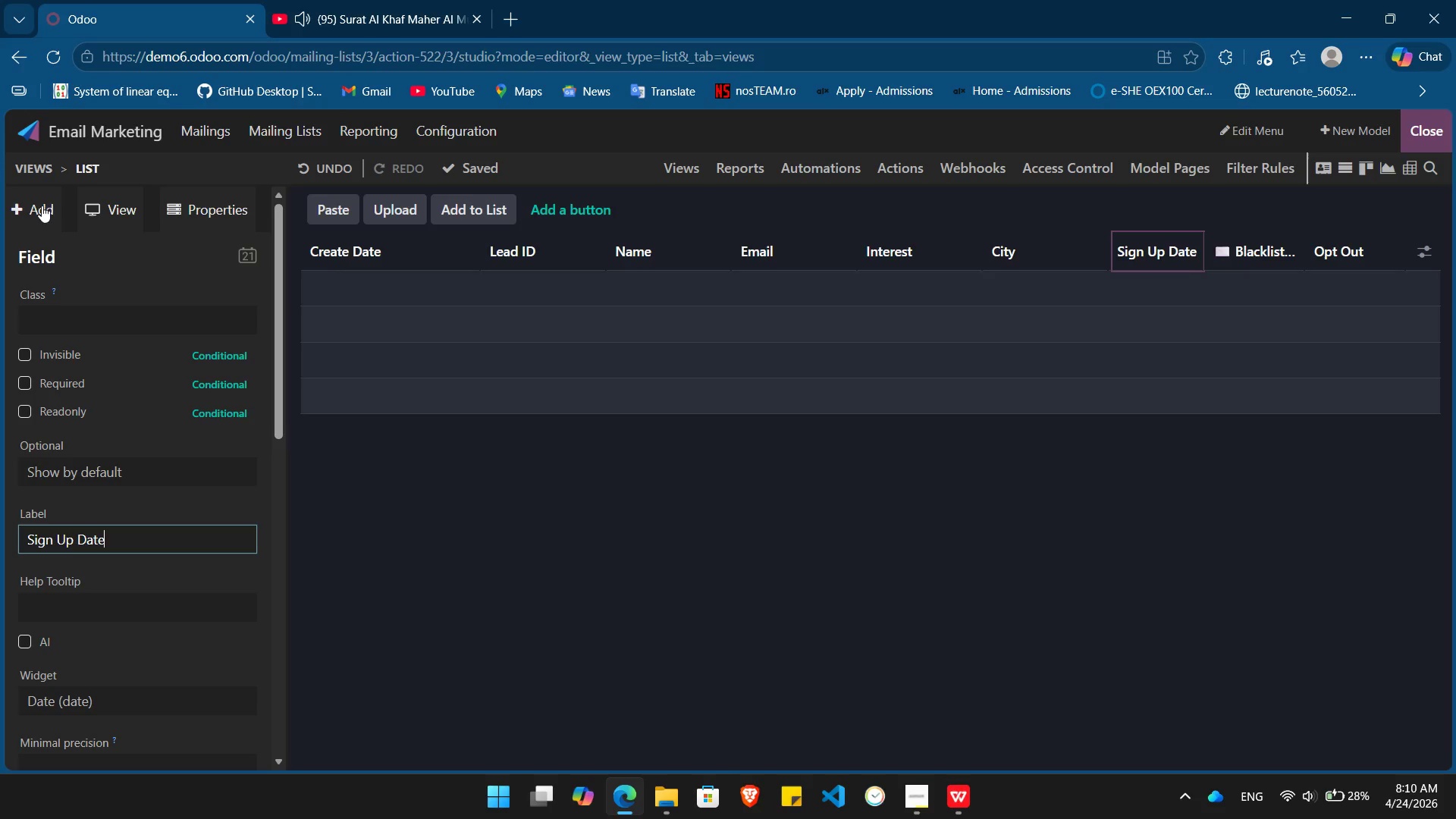 
left_click([20, 220])
 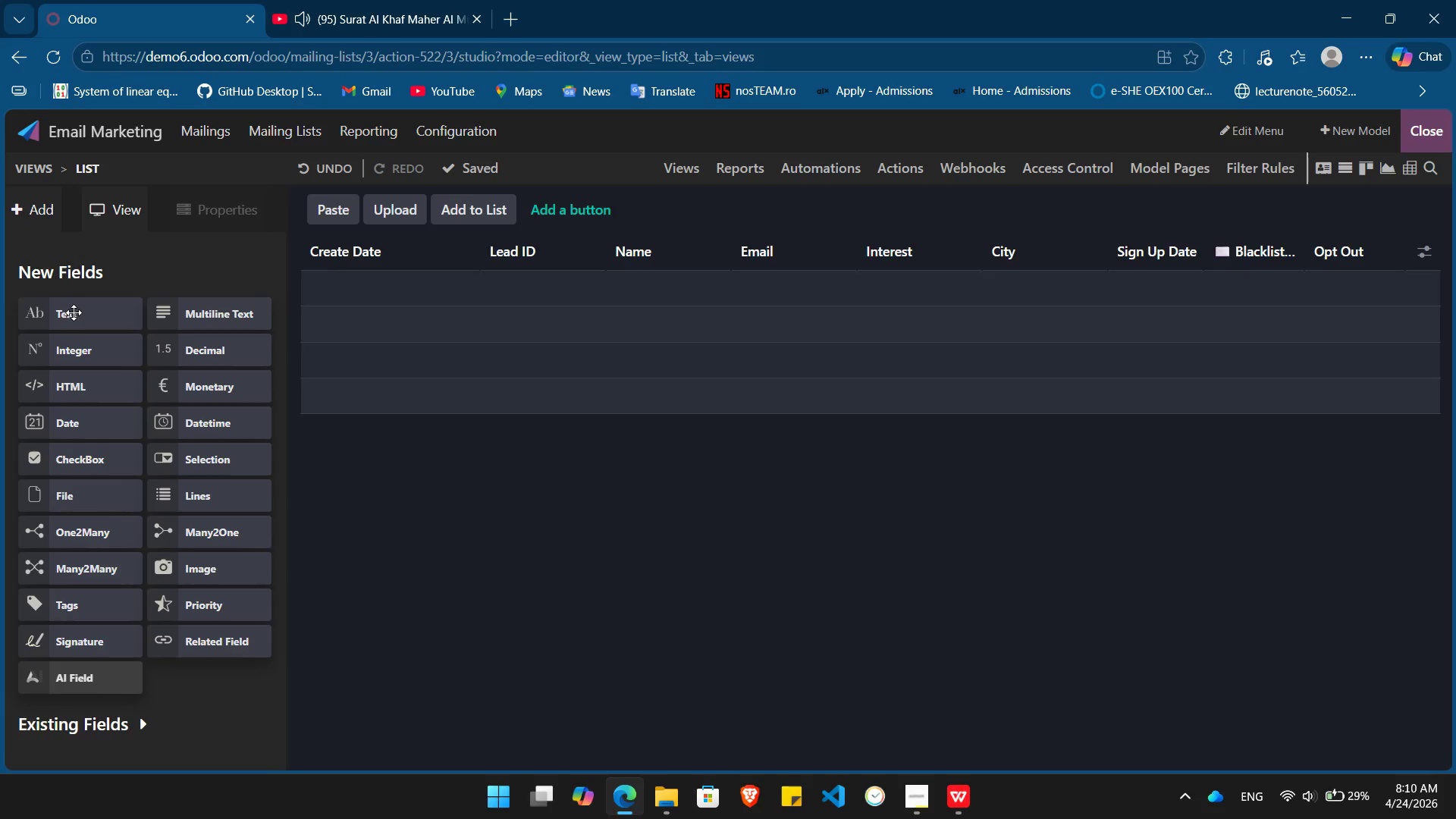 
left_click_drag(start_coordinate=[74, 313], to_coordinate=[1233, 242])
 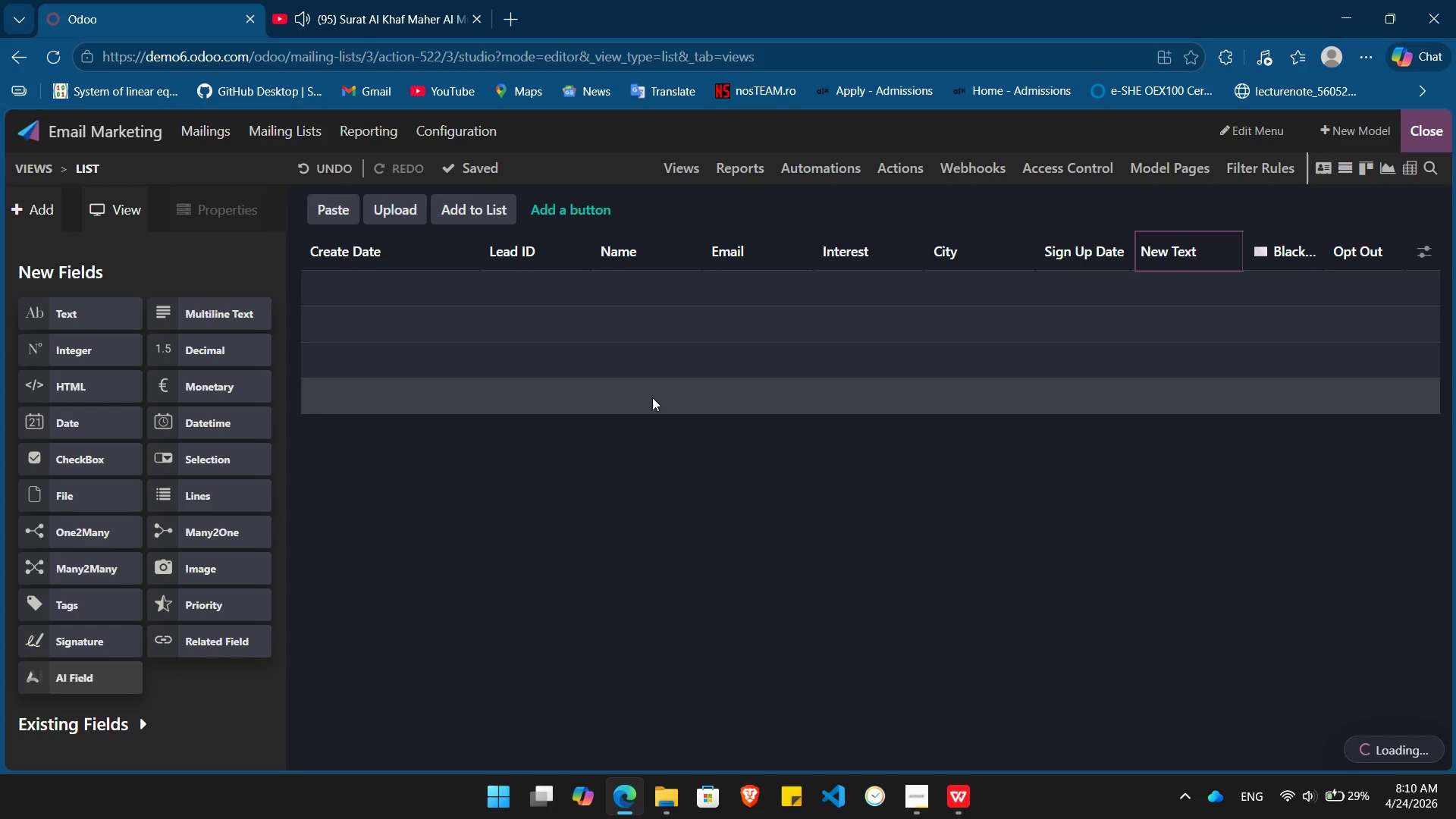 
key(Alt+AltLeft)
 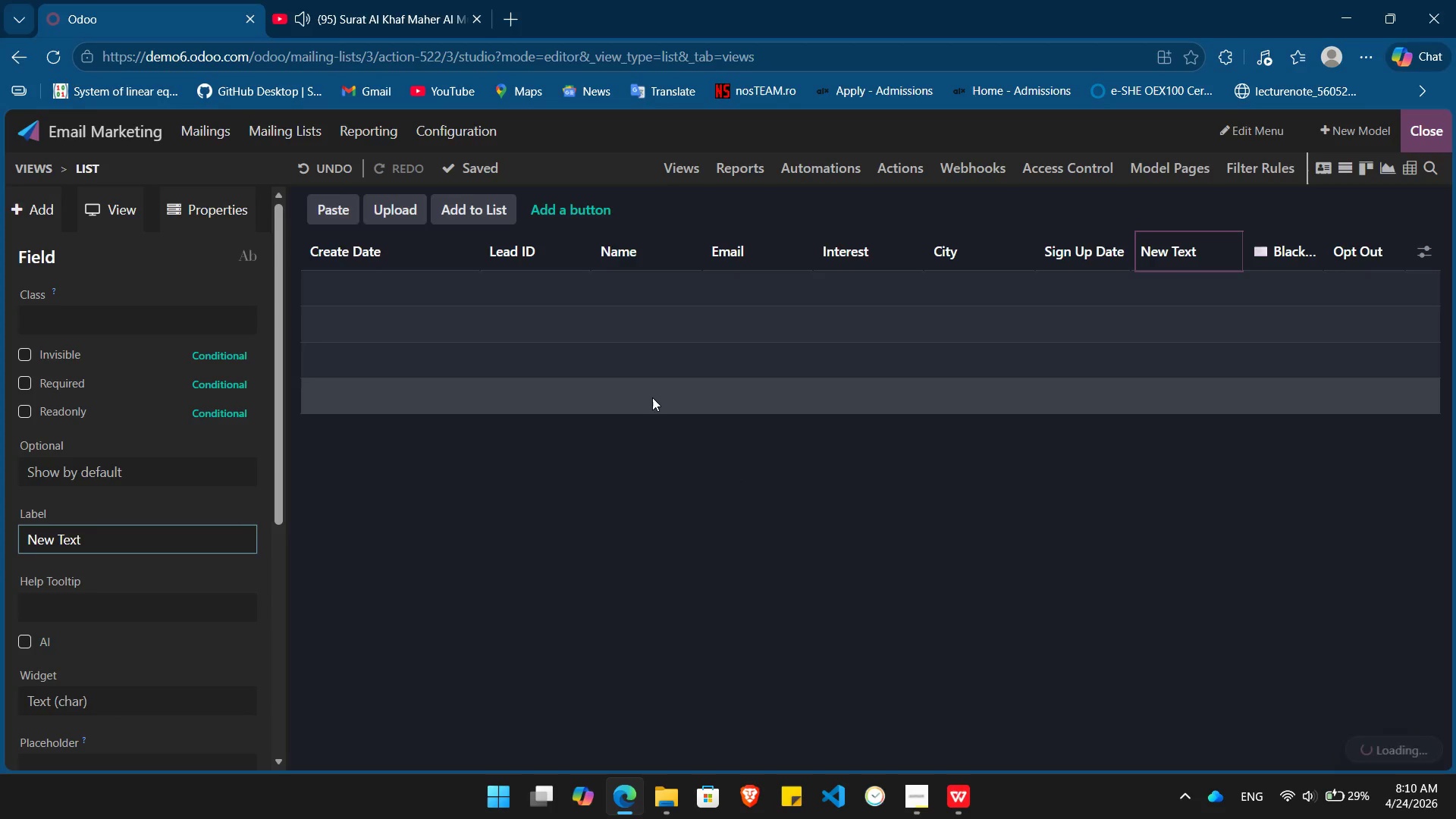 
key(Alt+Tab)
 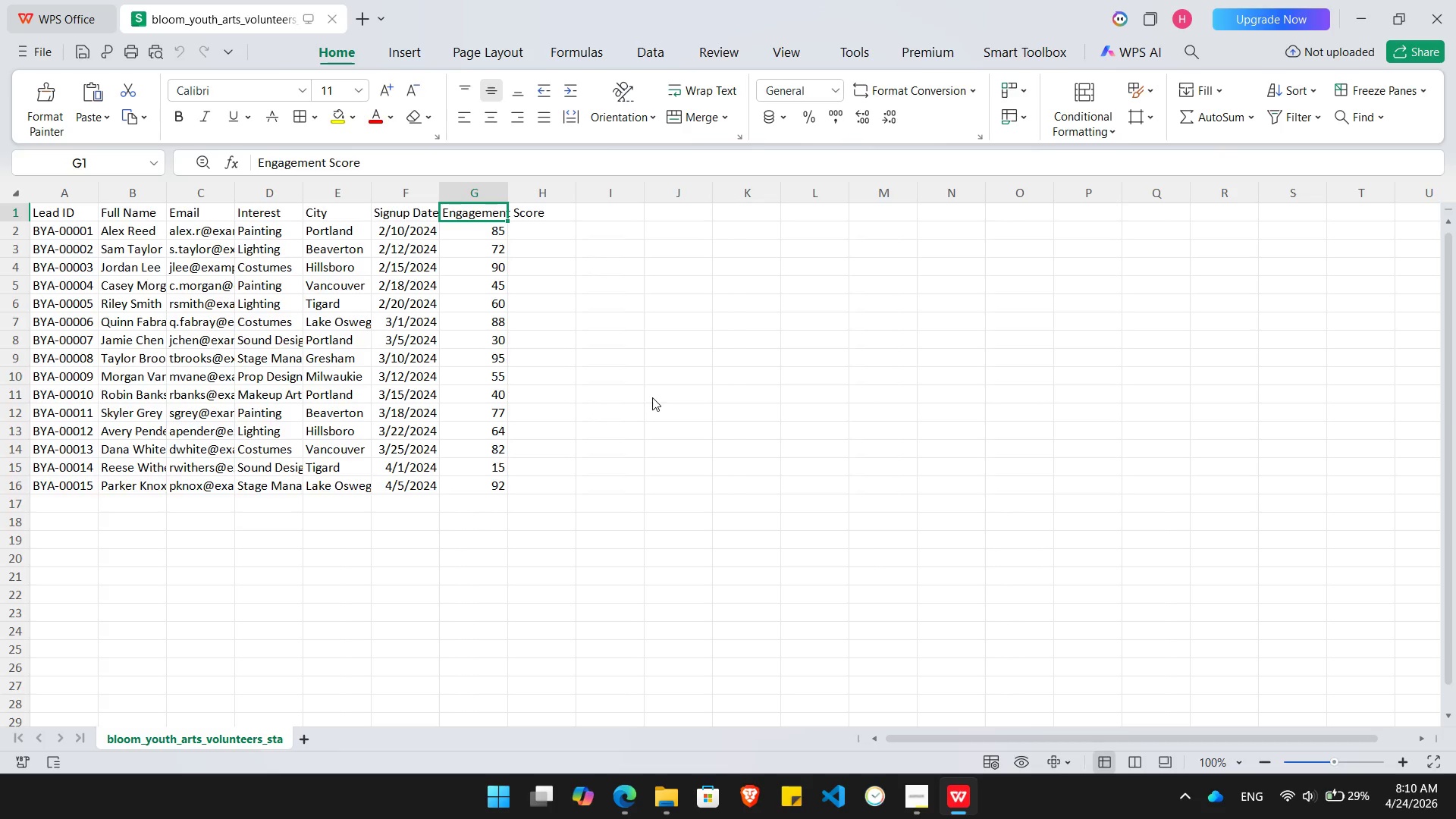 
key(Alt+AltLeft)
 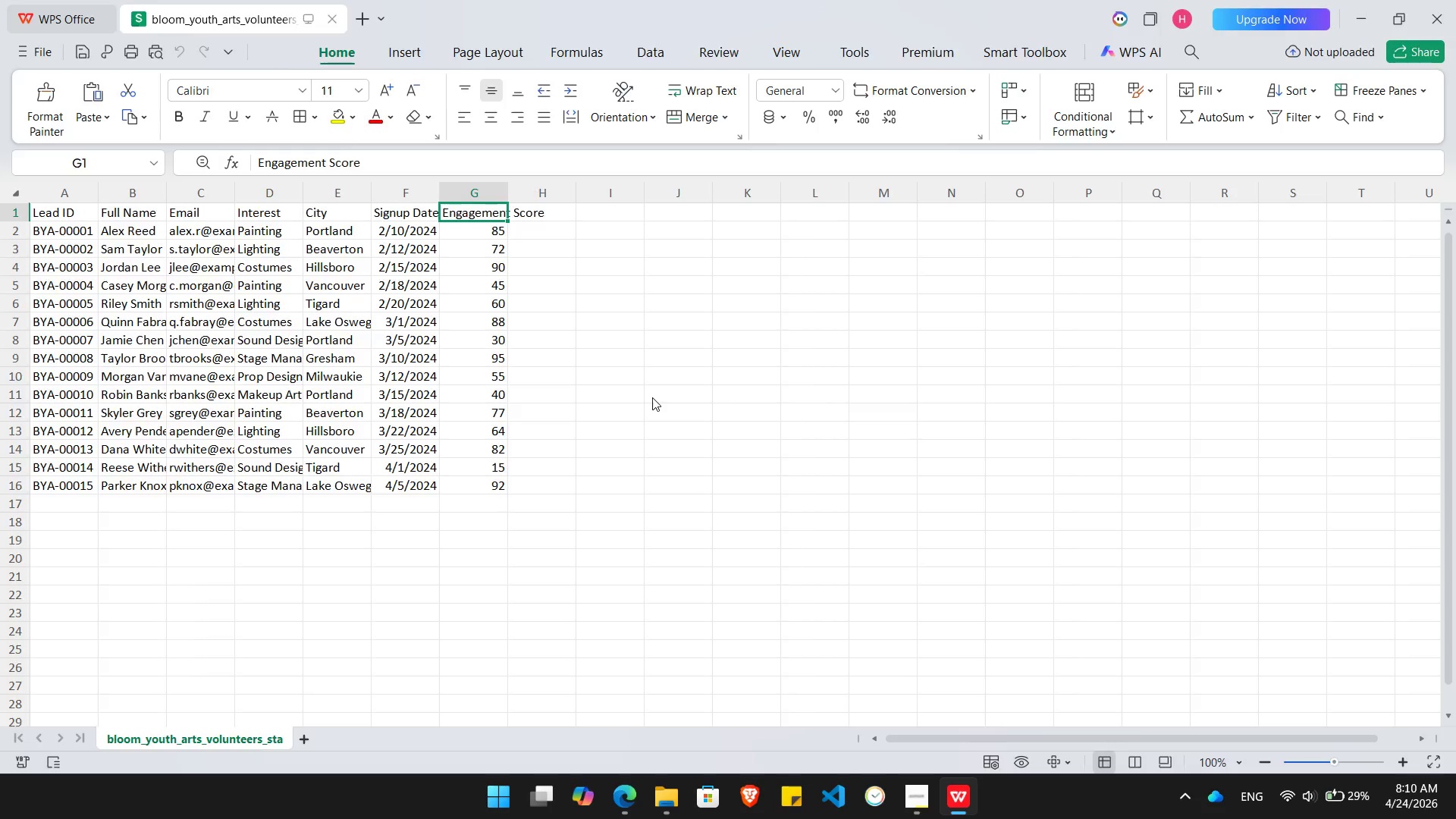 
key(Alt+Tab)
 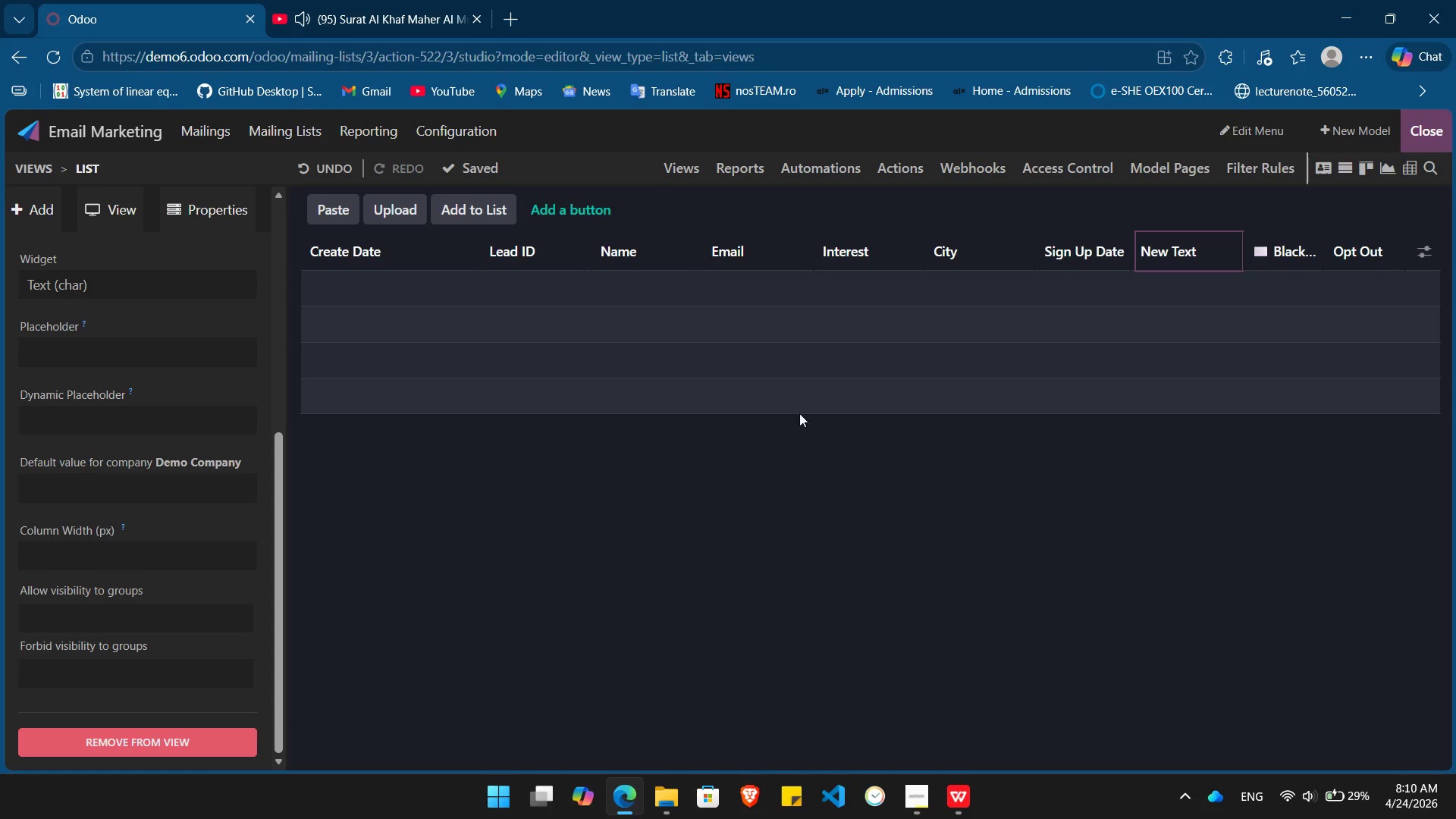 
wait(12.06)
 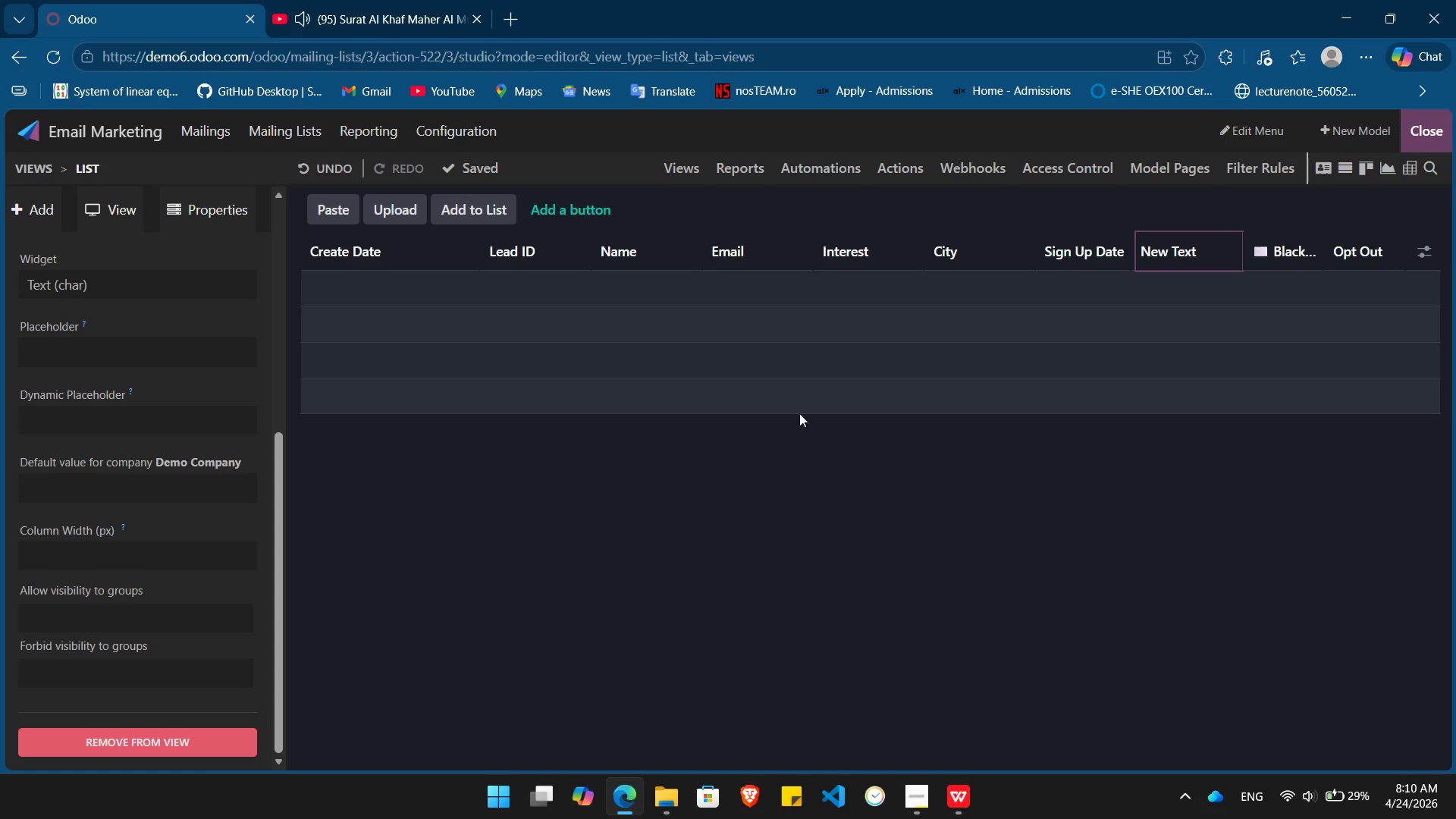 
left_click([333, 161])
 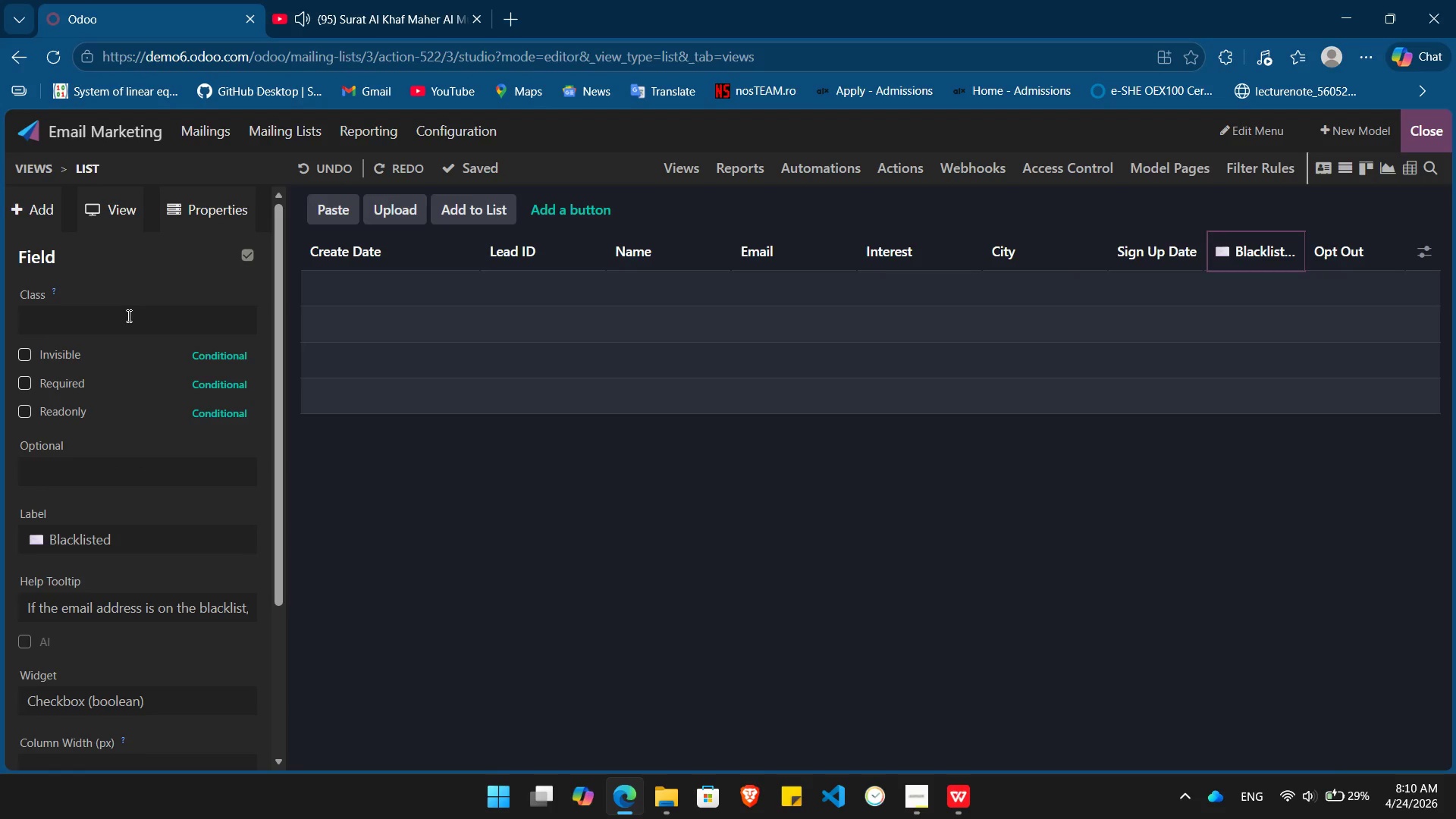 
wait(5.72)
 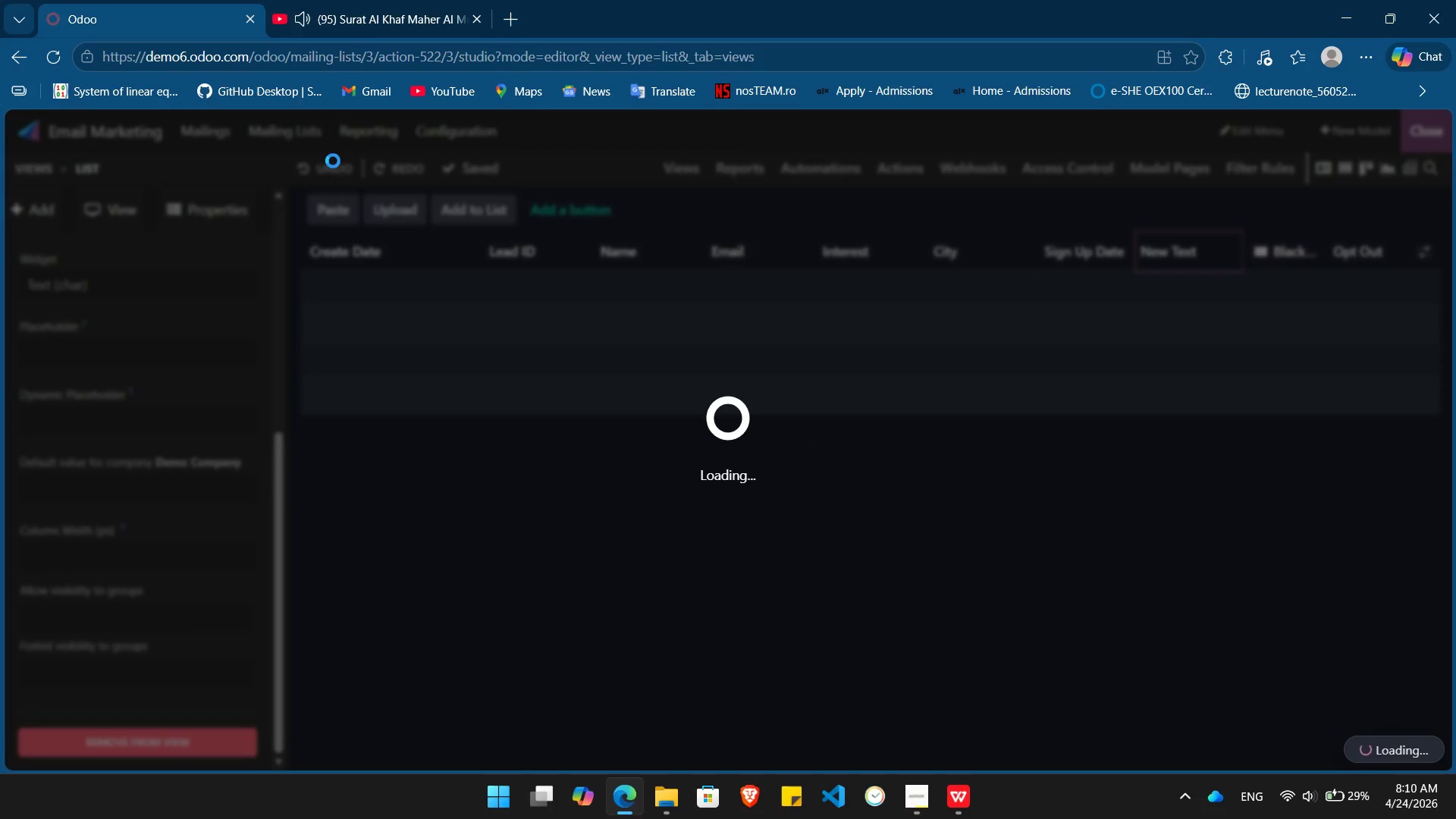 
left_click([28, 203])
 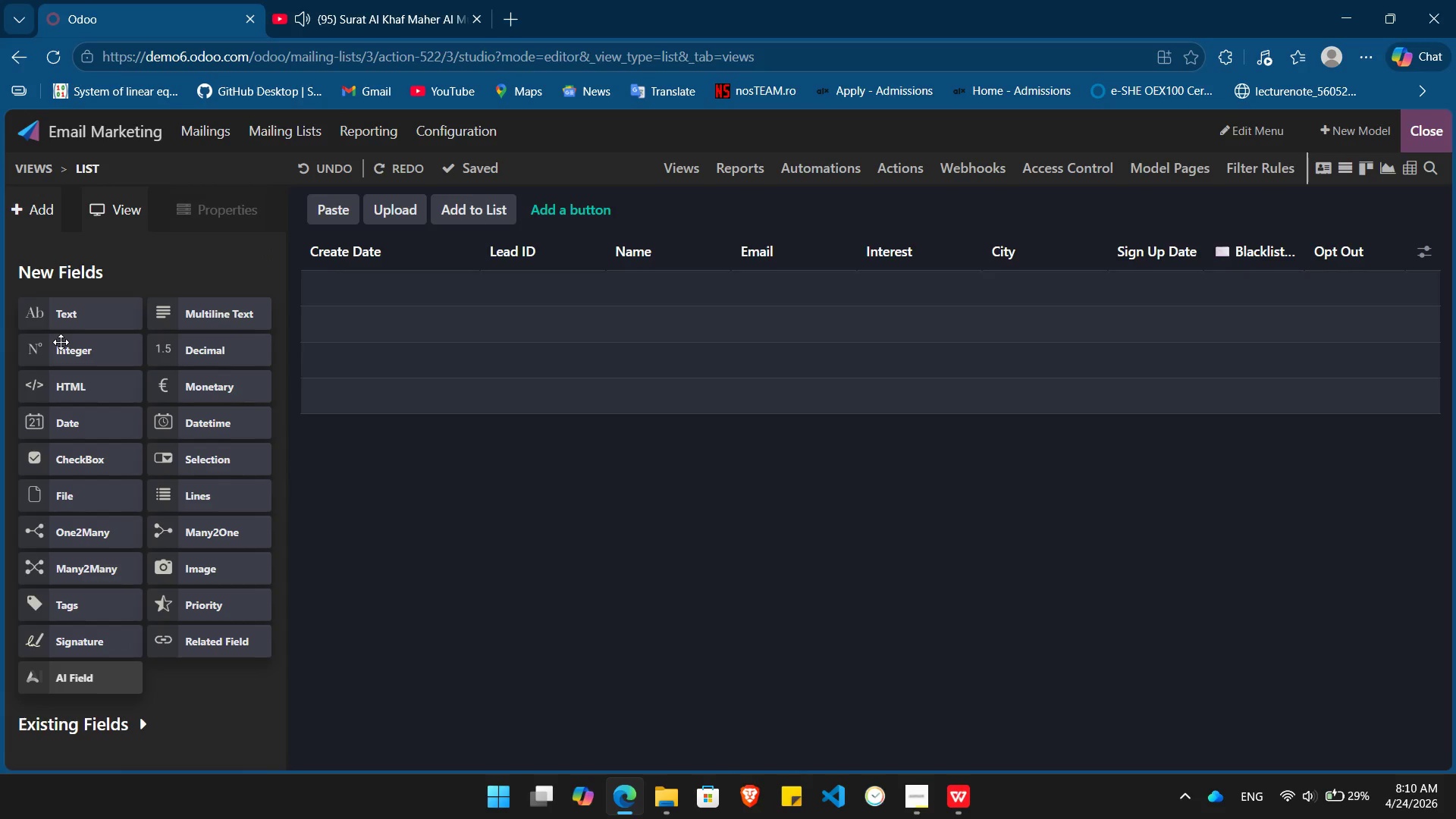 
left_click_drag(start_coordinate=[61, 347], to_coordinate=[1232, 218])
 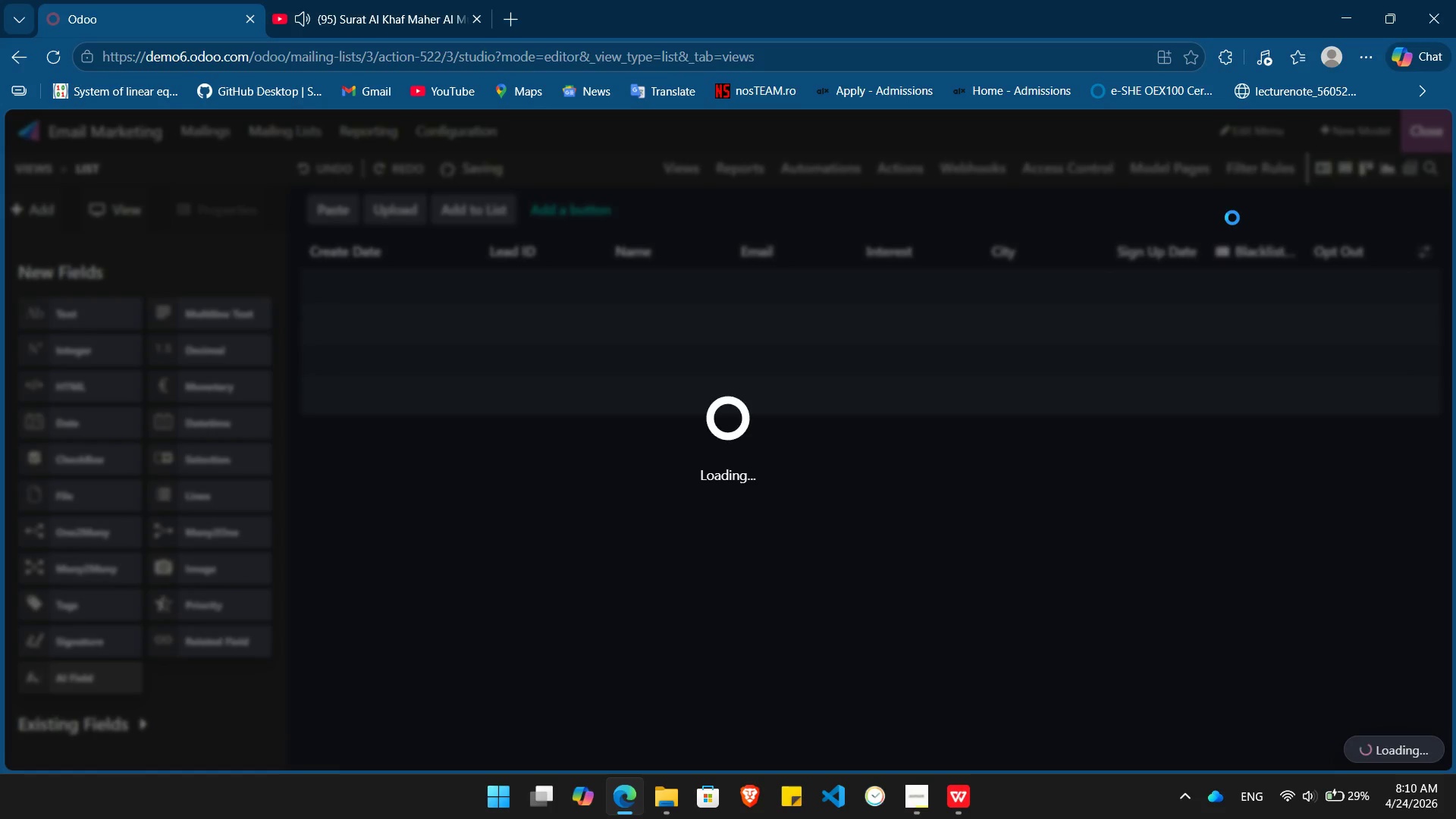 
key(Alt+AltLeft)
 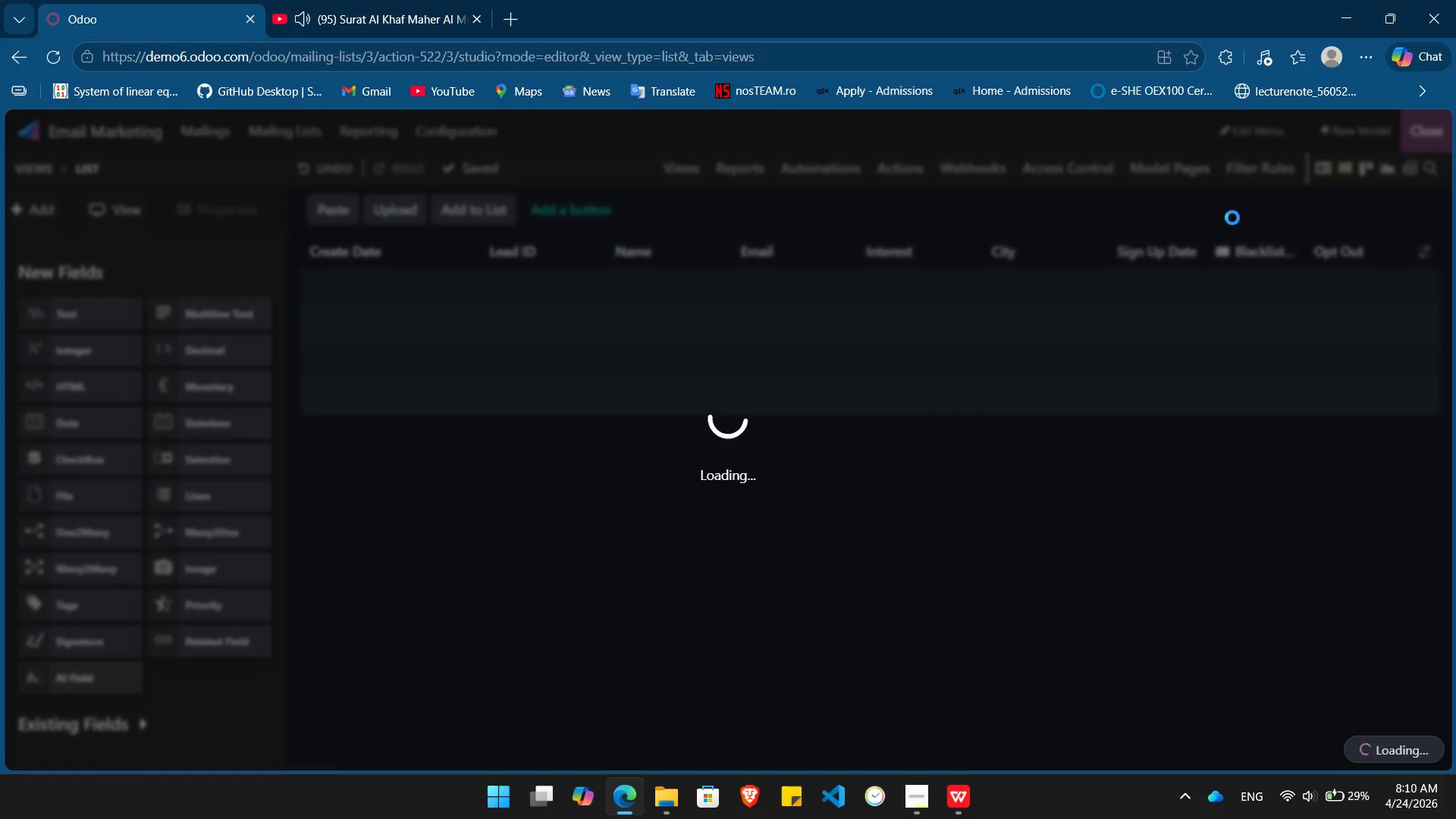 
key(Alt+Tab)
 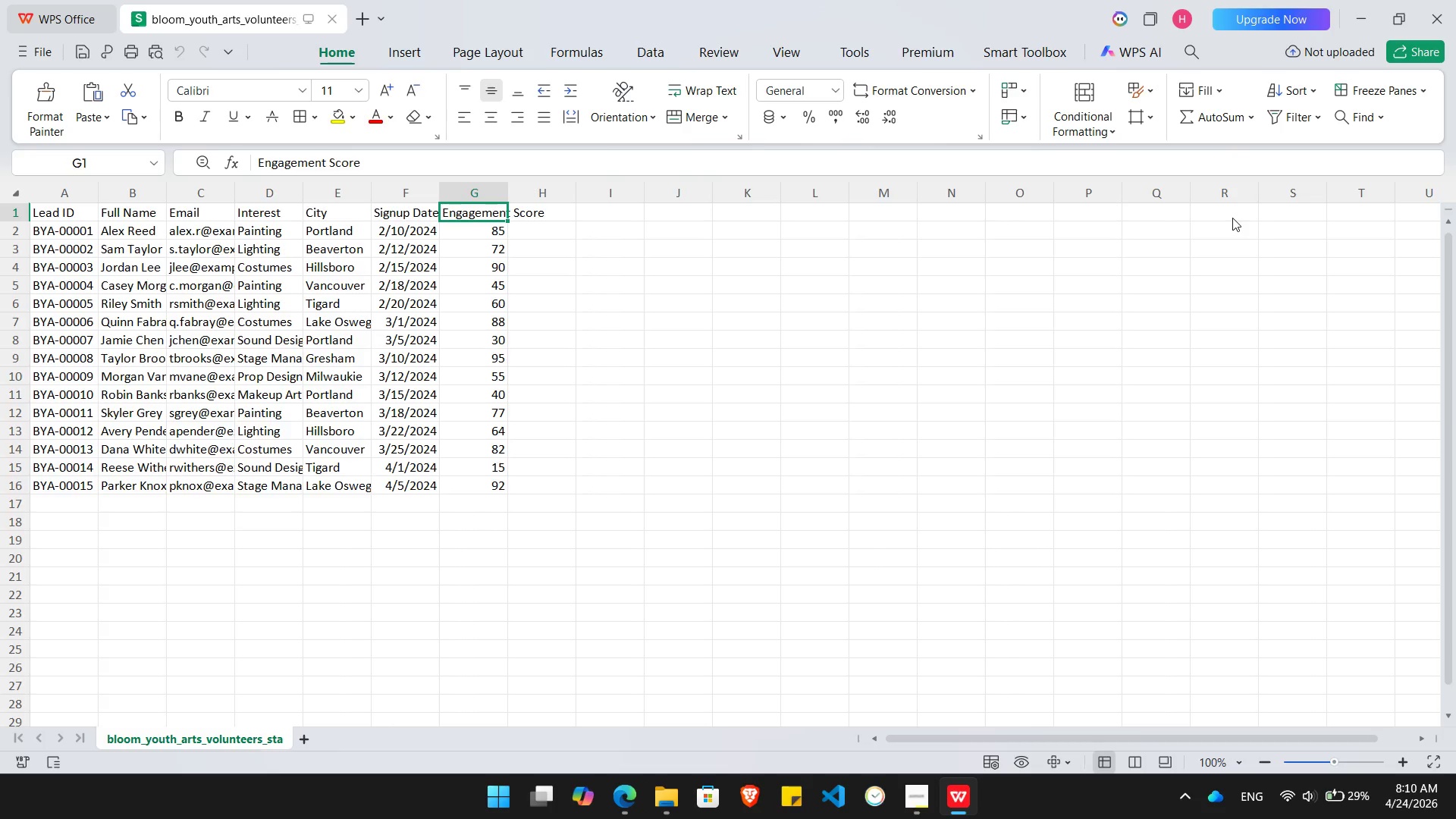 
key(Alt+AltLeft)
 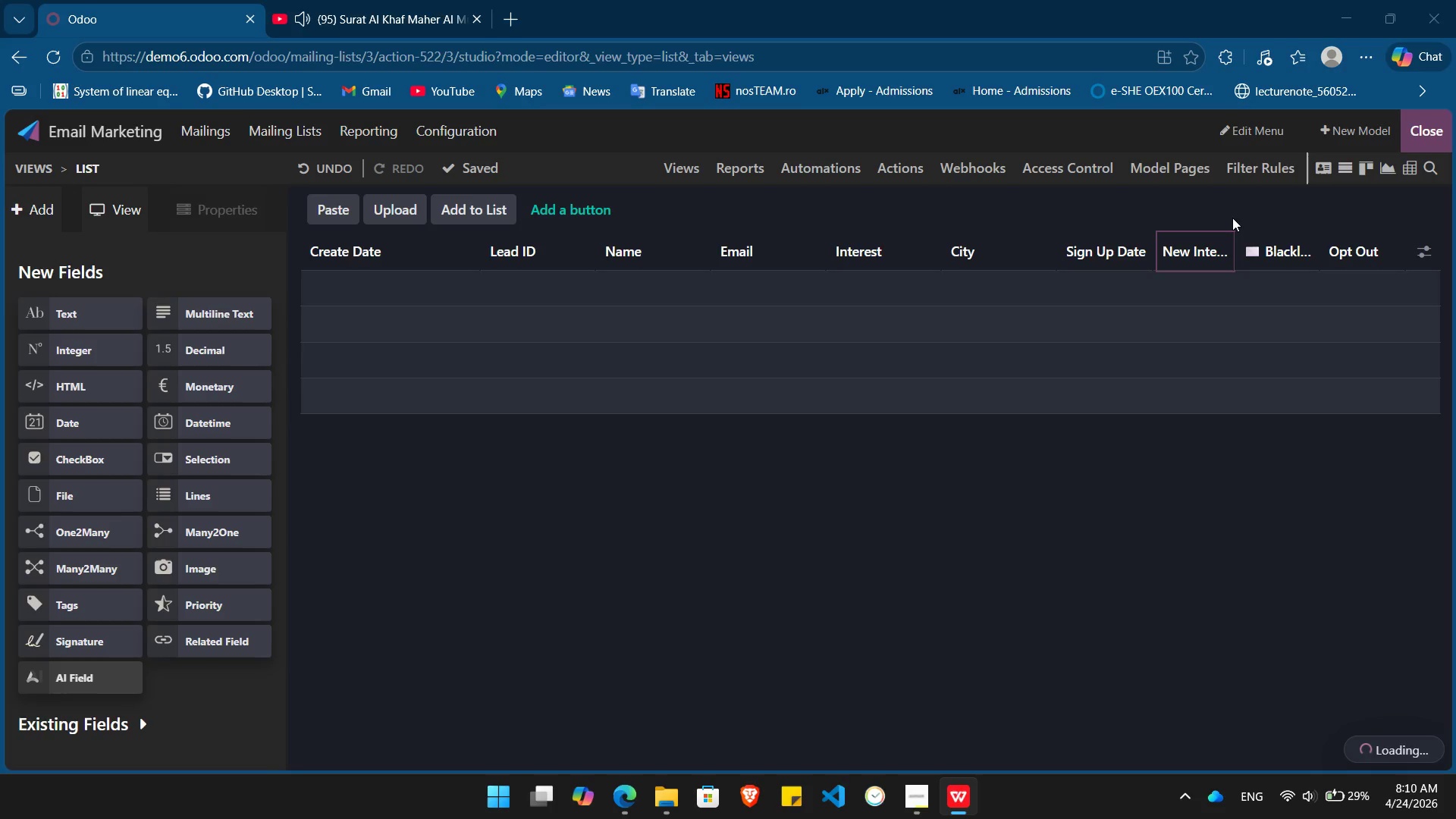 
key(Alt+Tab)
 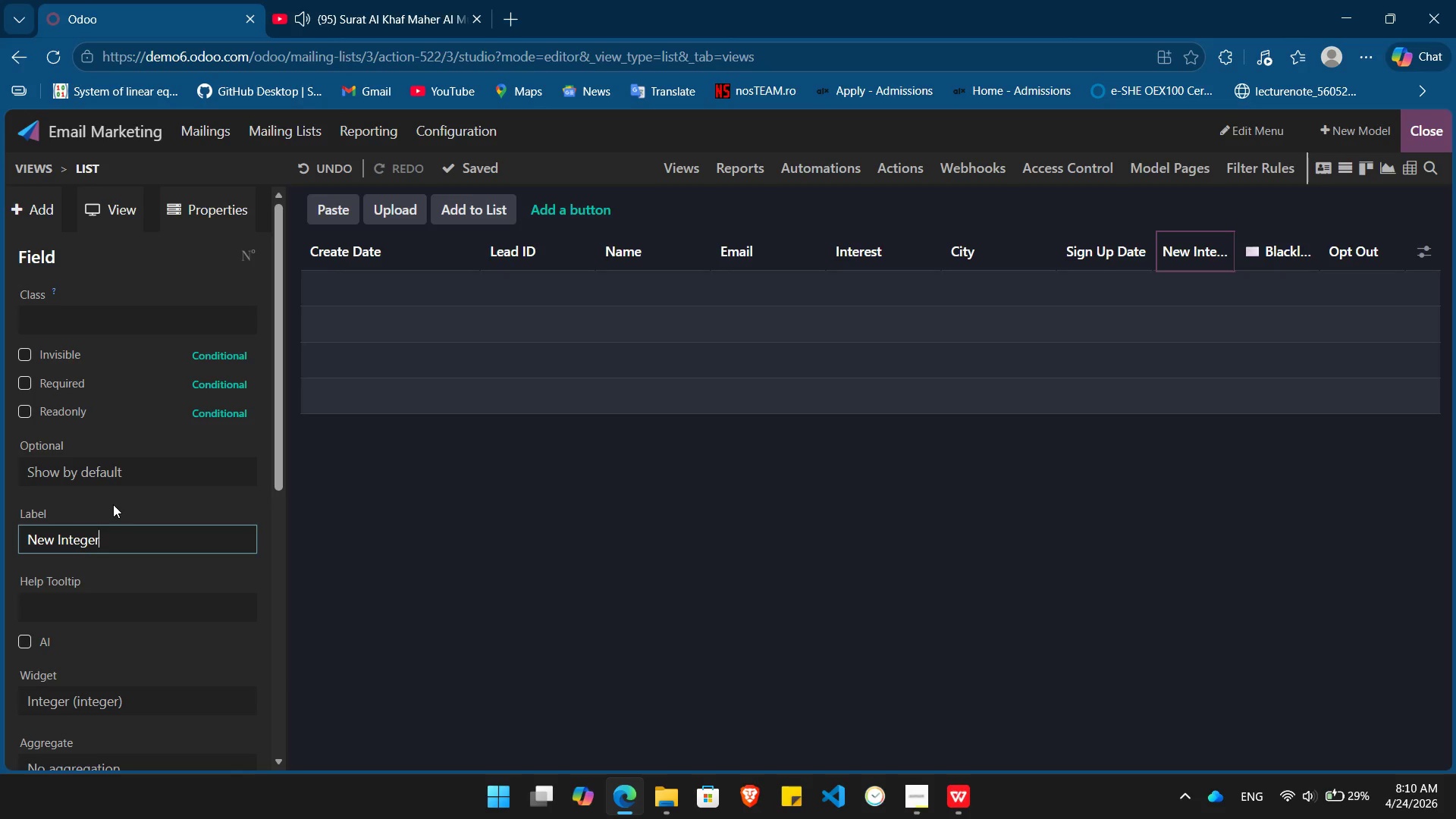 
hold_key(key=Backspace, duration=0.94)
 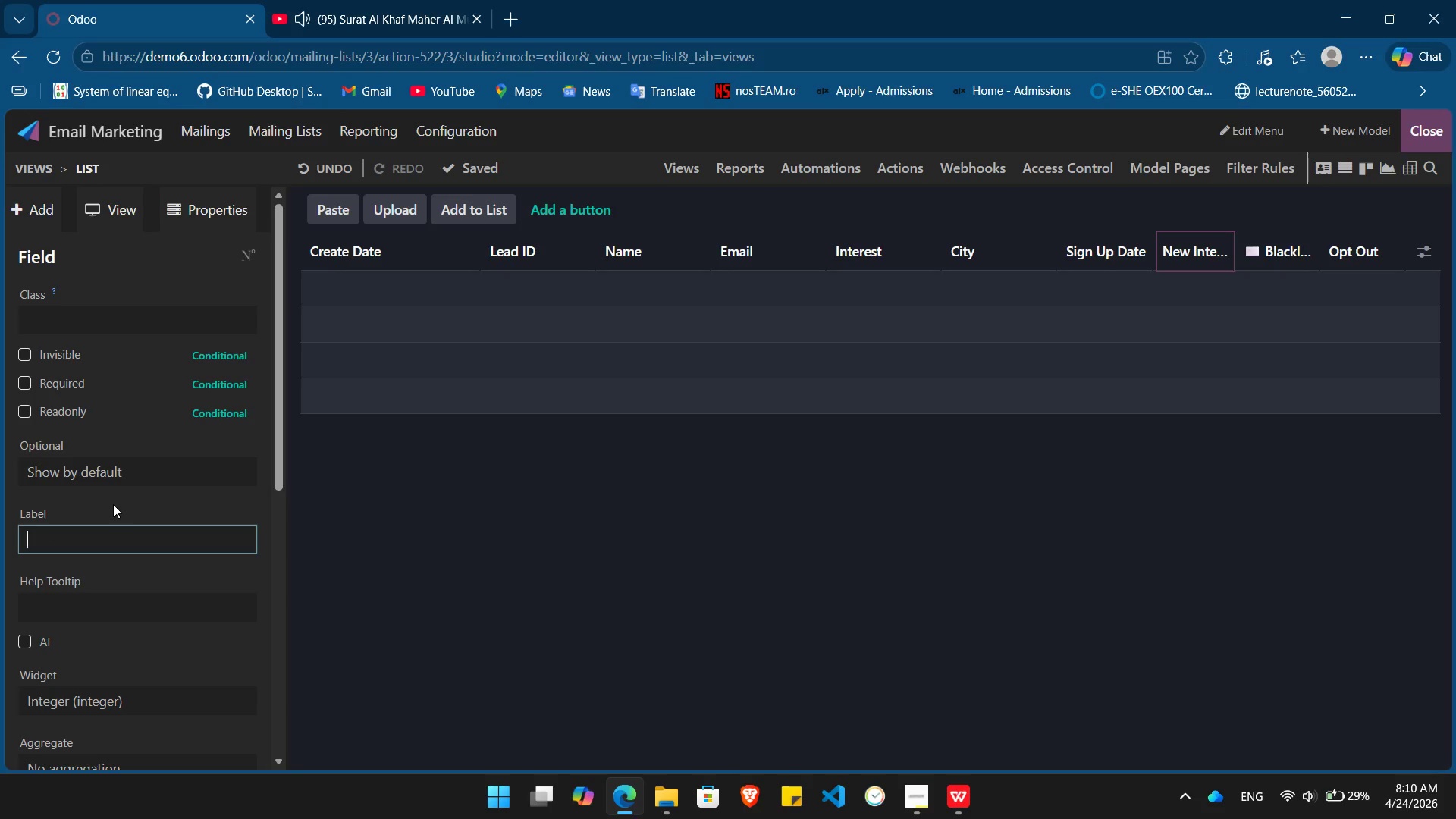 
type(Engamen)
key(Backspace)
key(Backspace)
key(Backspace)
type(gement Score)
 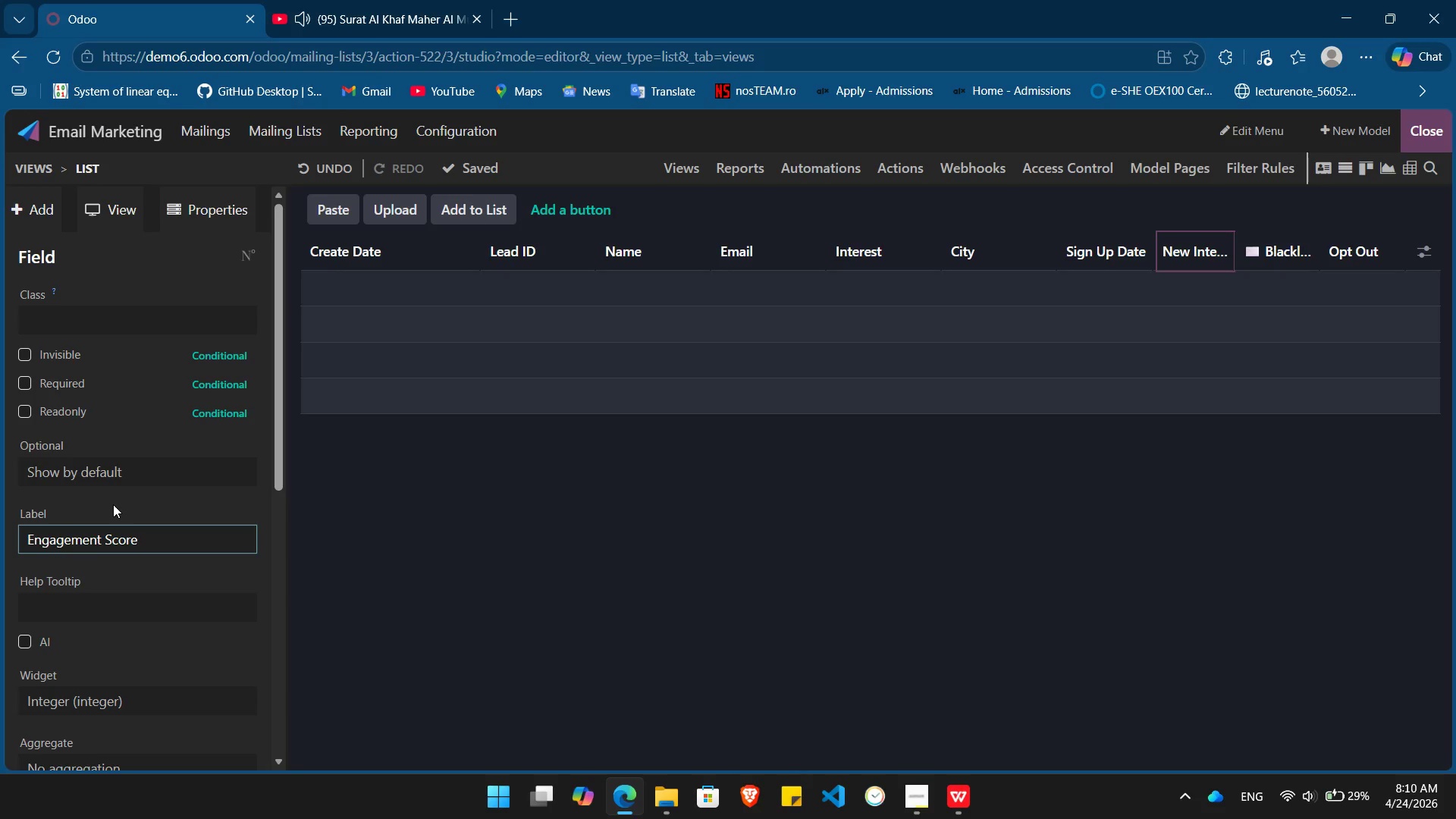 
key(Enter)
 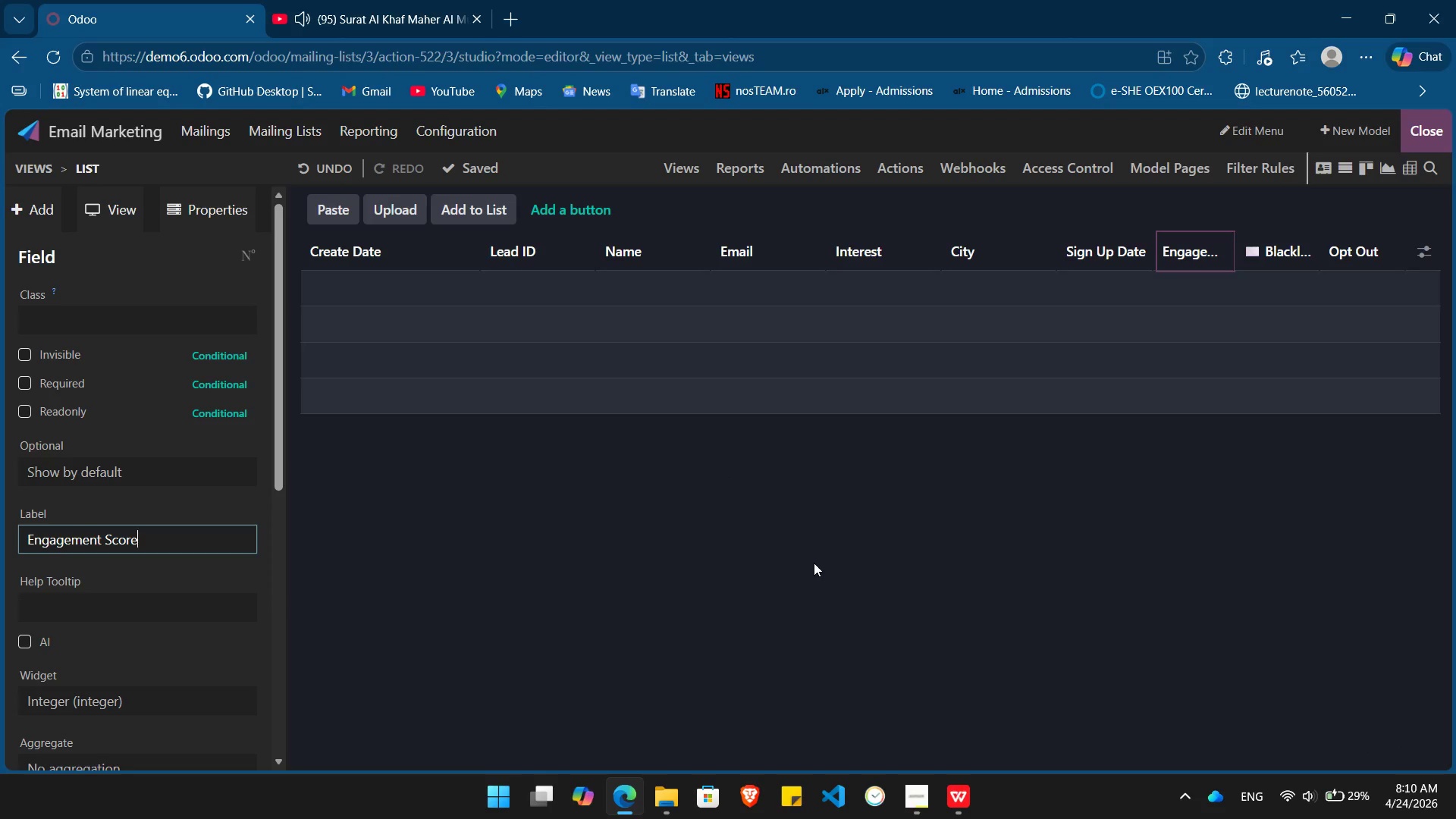 
wait(5.86)
 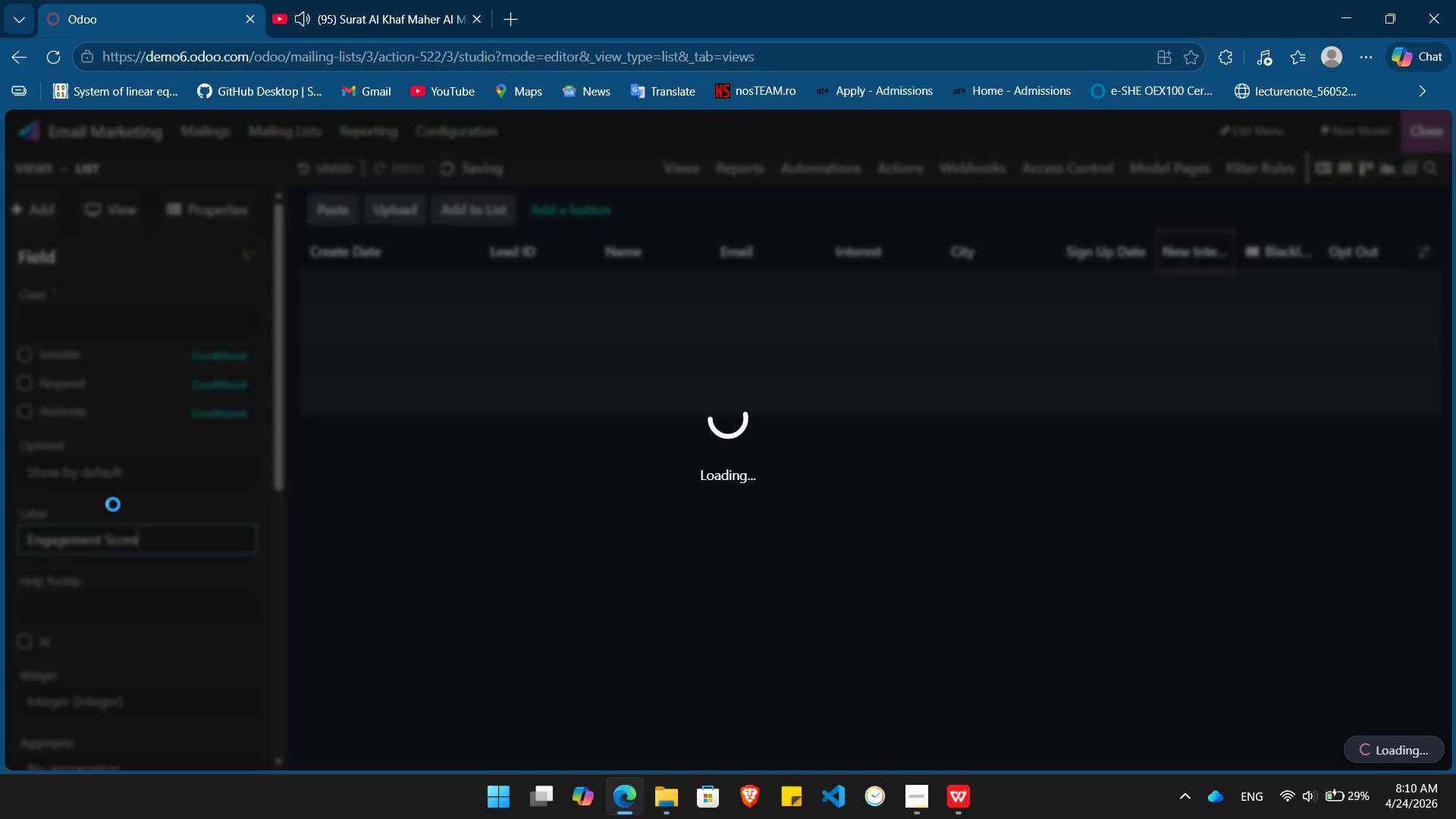 
left_click([1434, 124])
 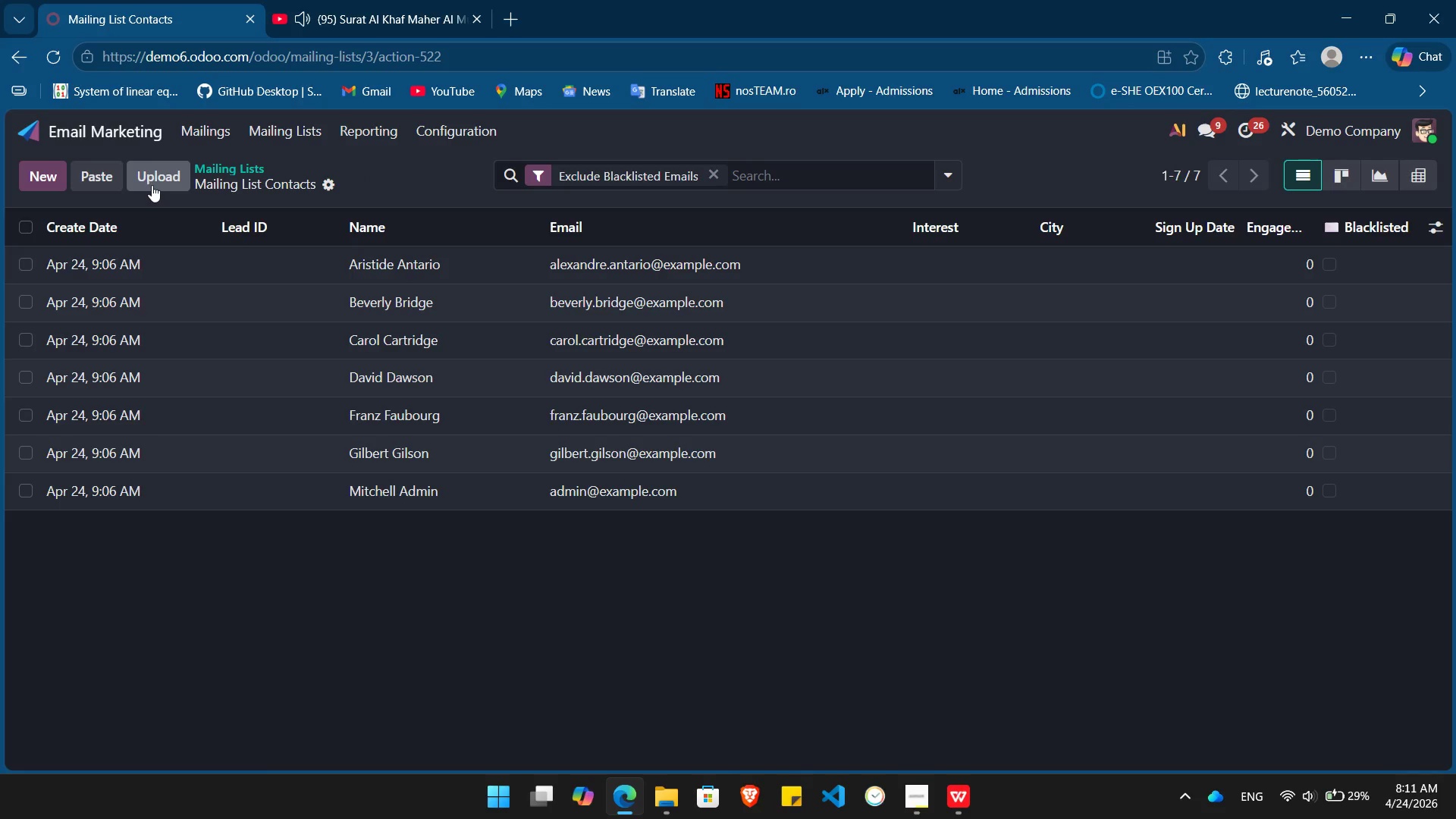 
wait(9.78)
 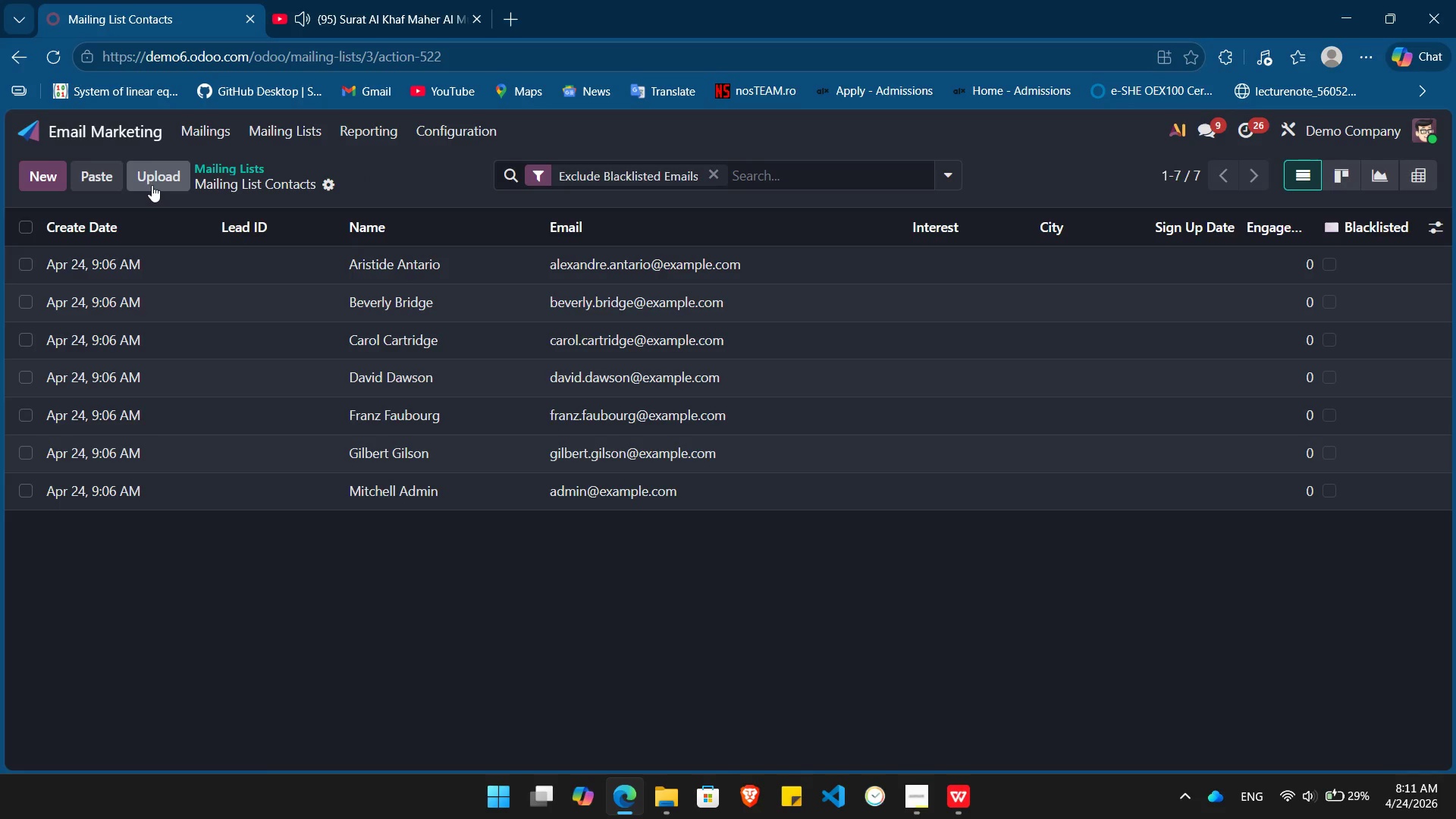 
left_click([290, 120])
 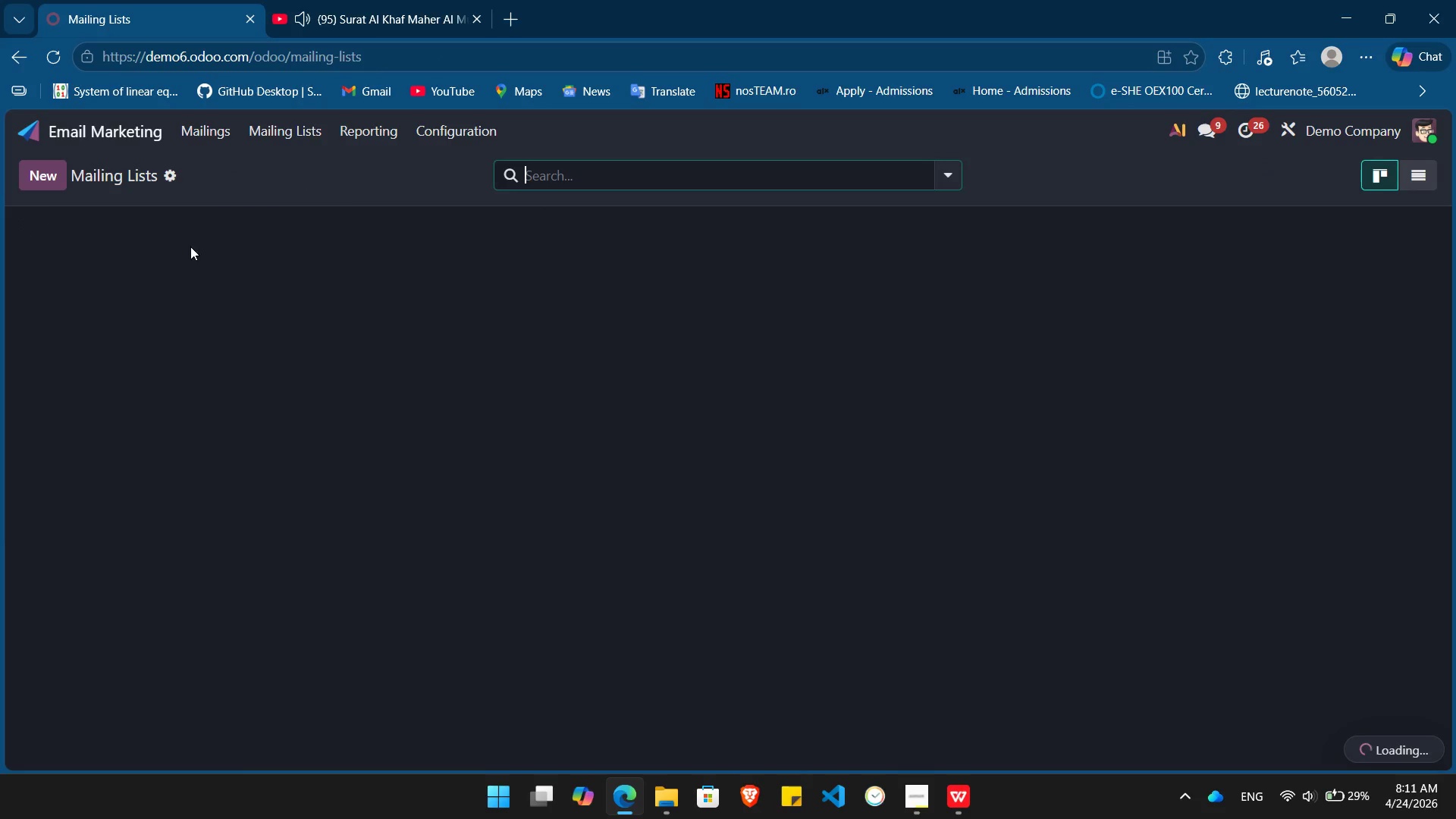 
mouse_move([177, 231])
 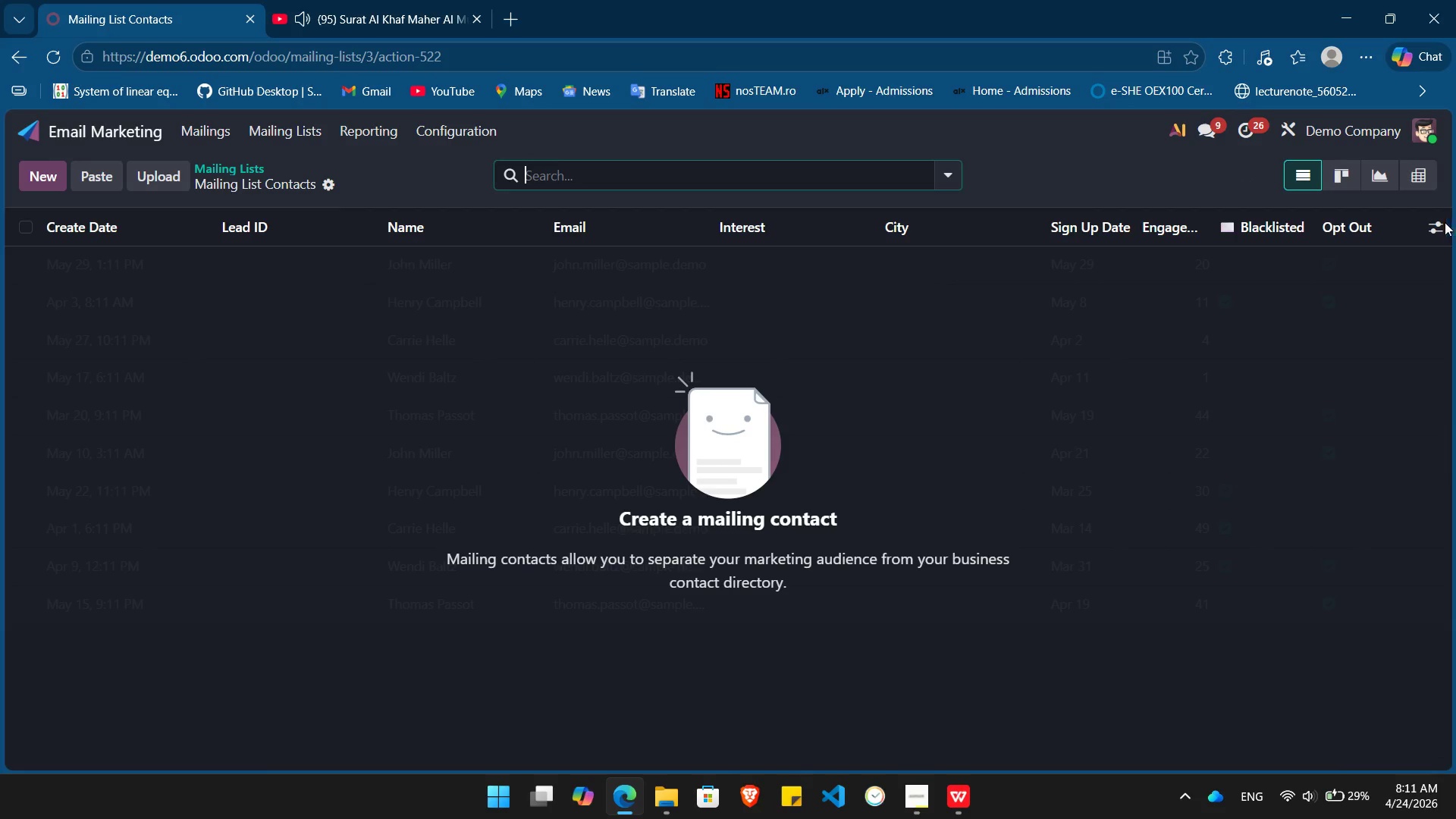 
left_click([1430, 221])
 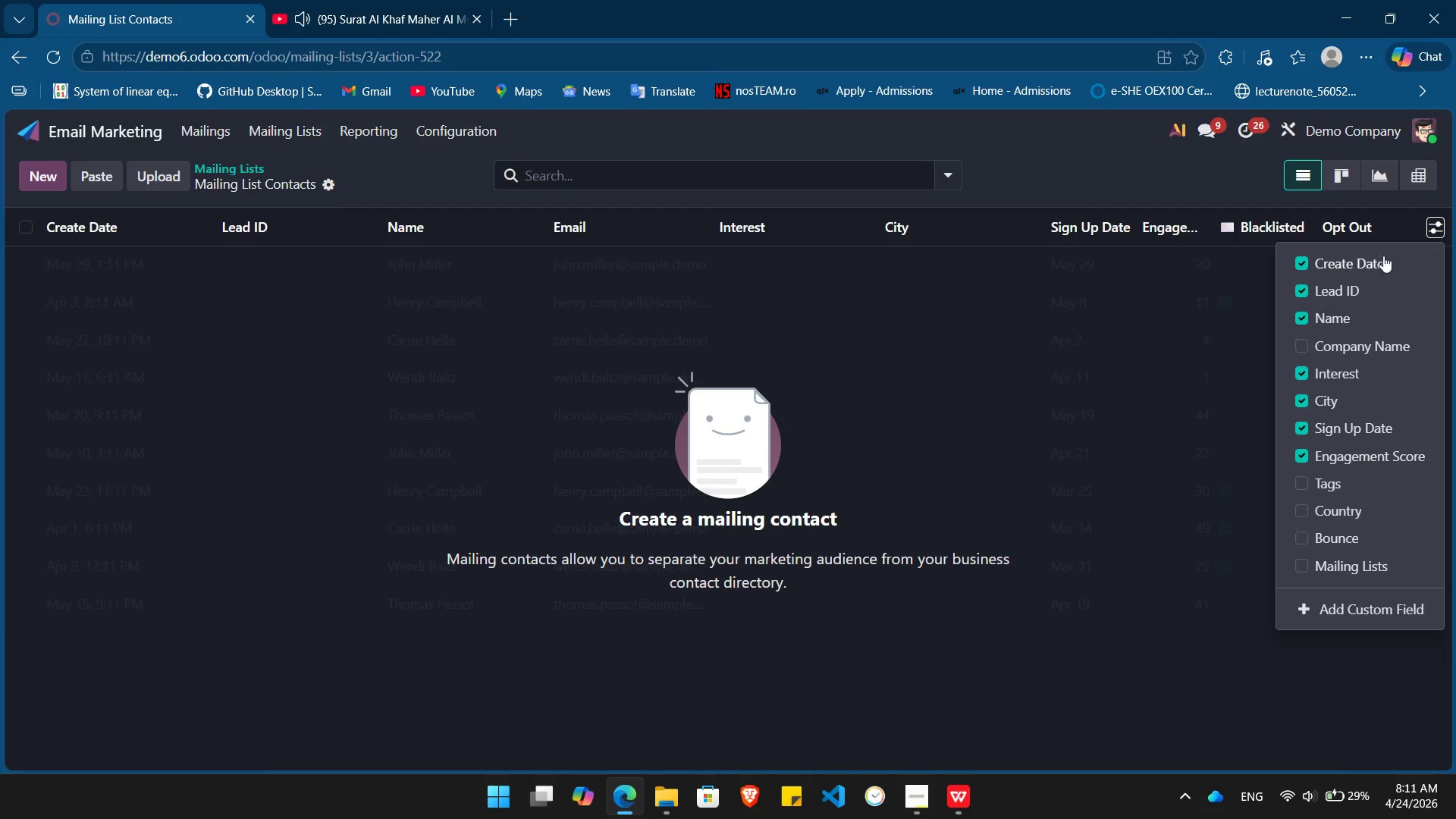 
left_click([1369, 258])
 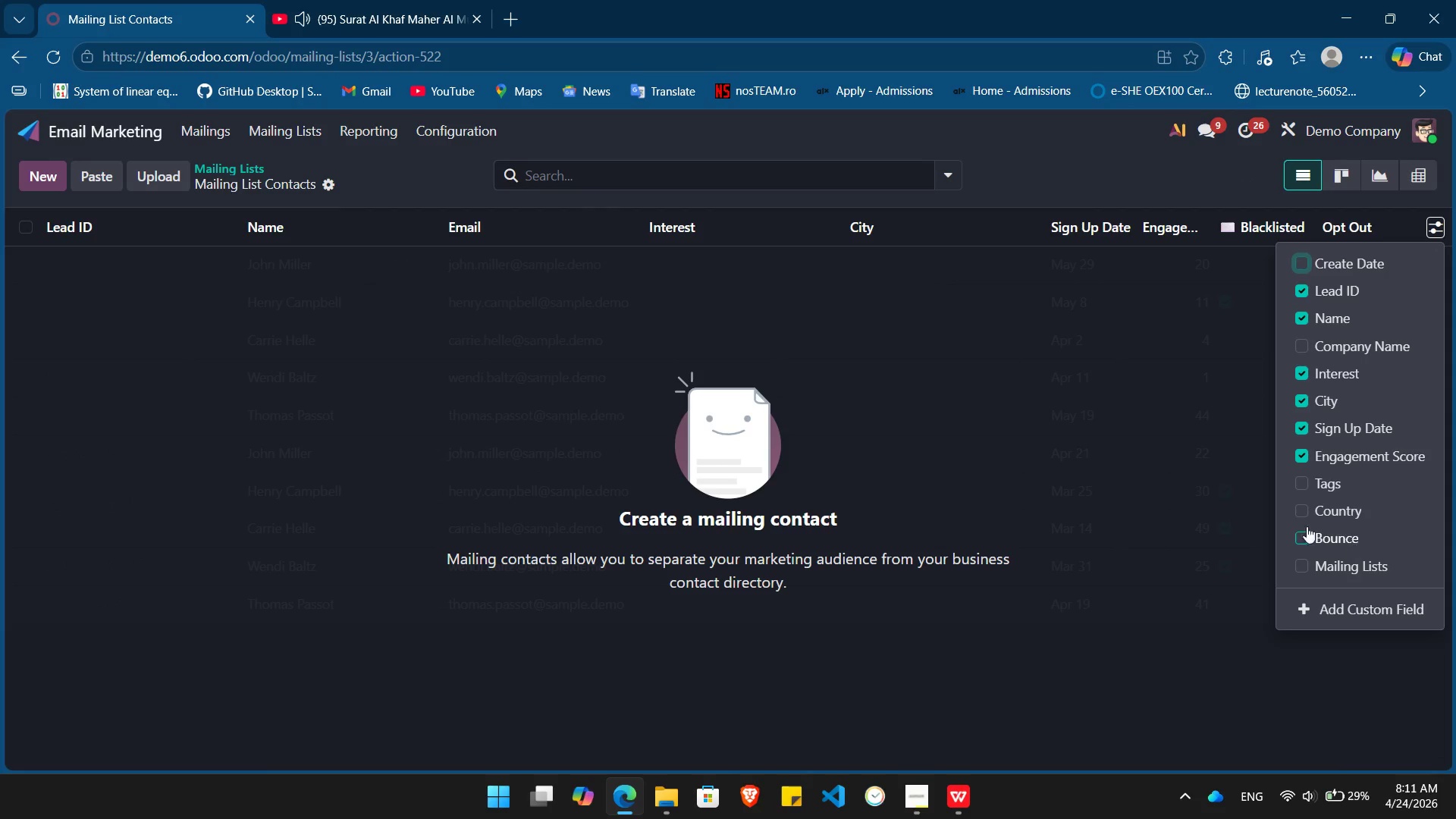 
left_click([1191, 479])
 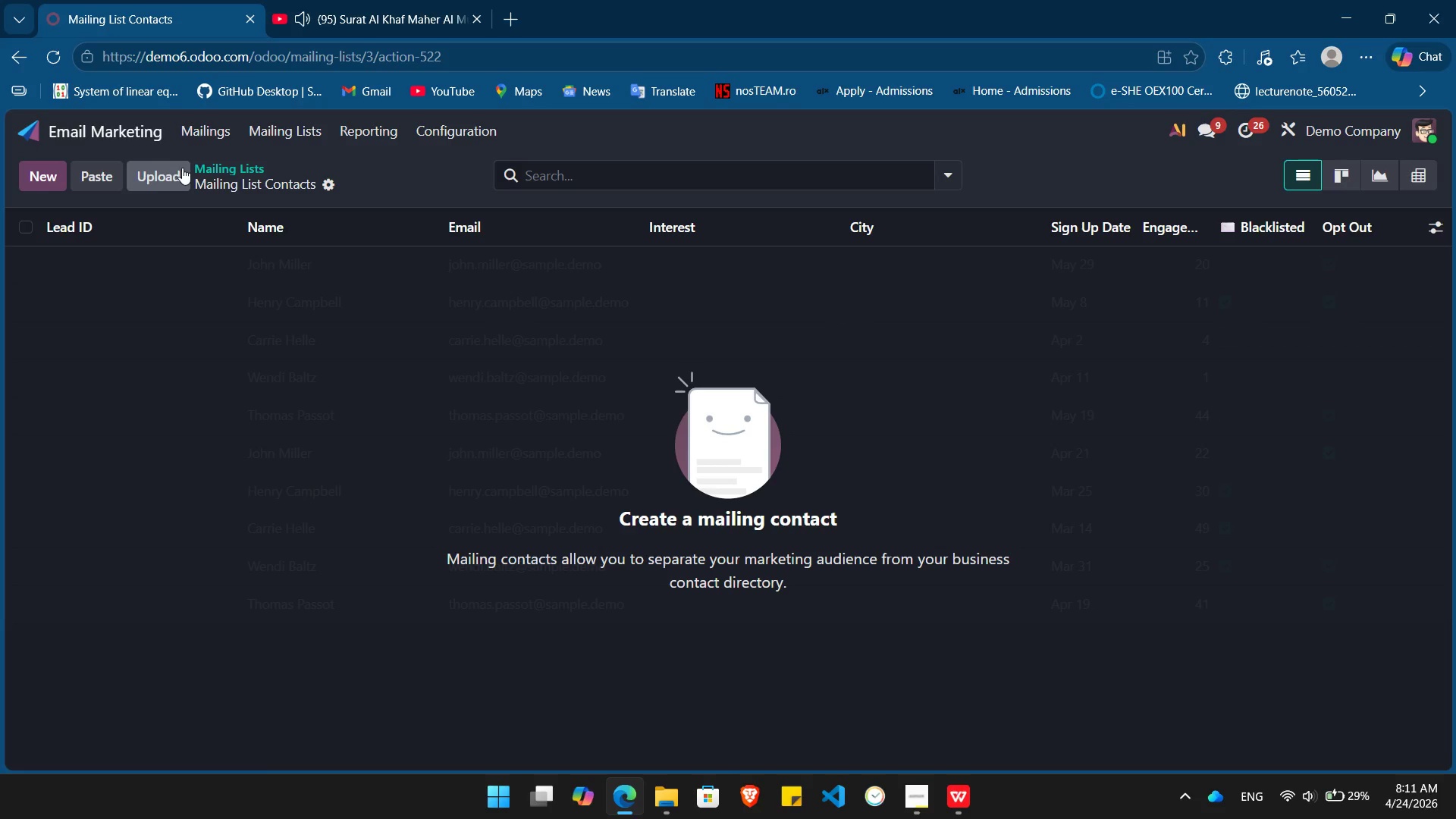 
left_click([169, 171])
 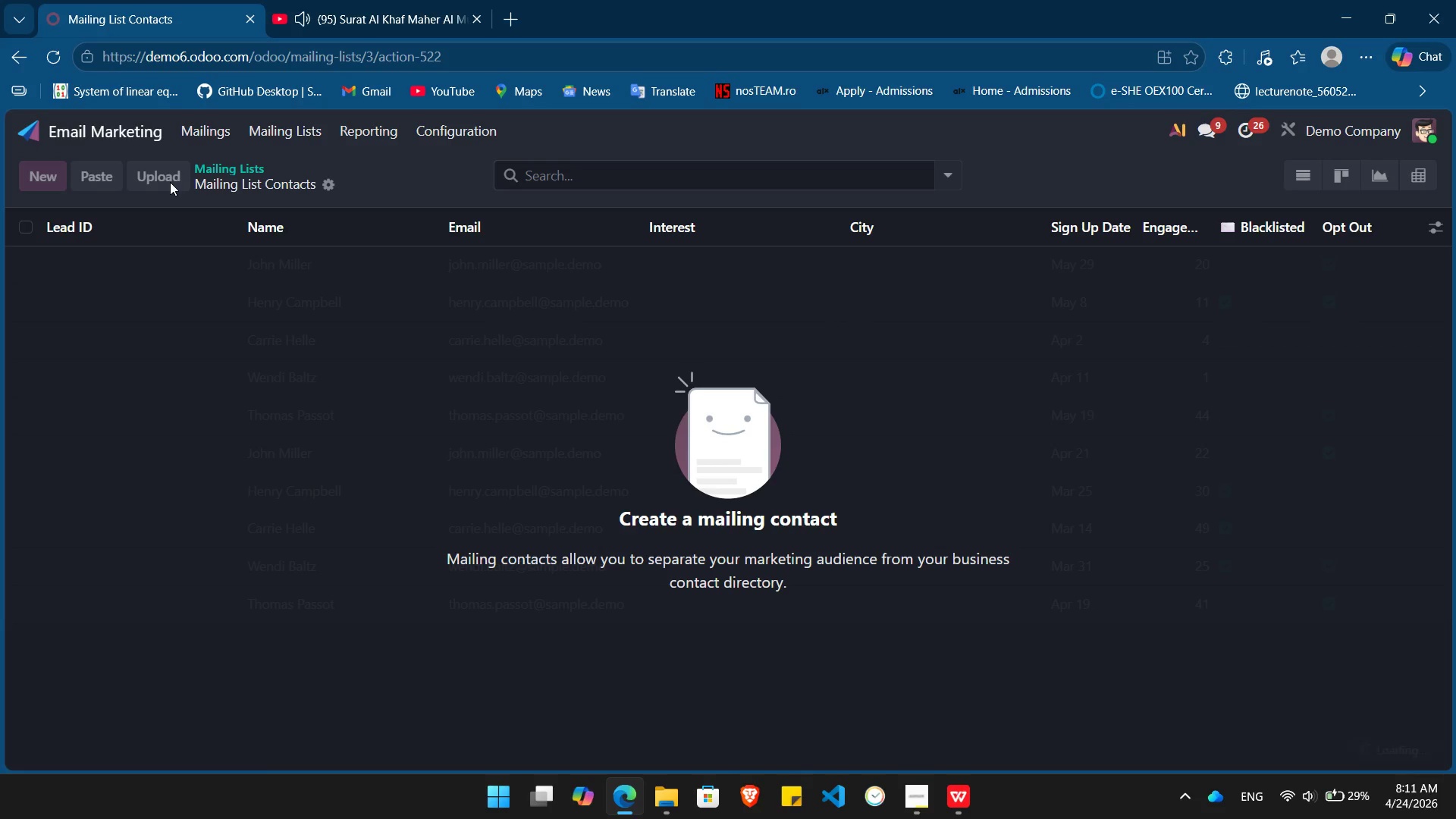 
mouse_move([200, 196])
 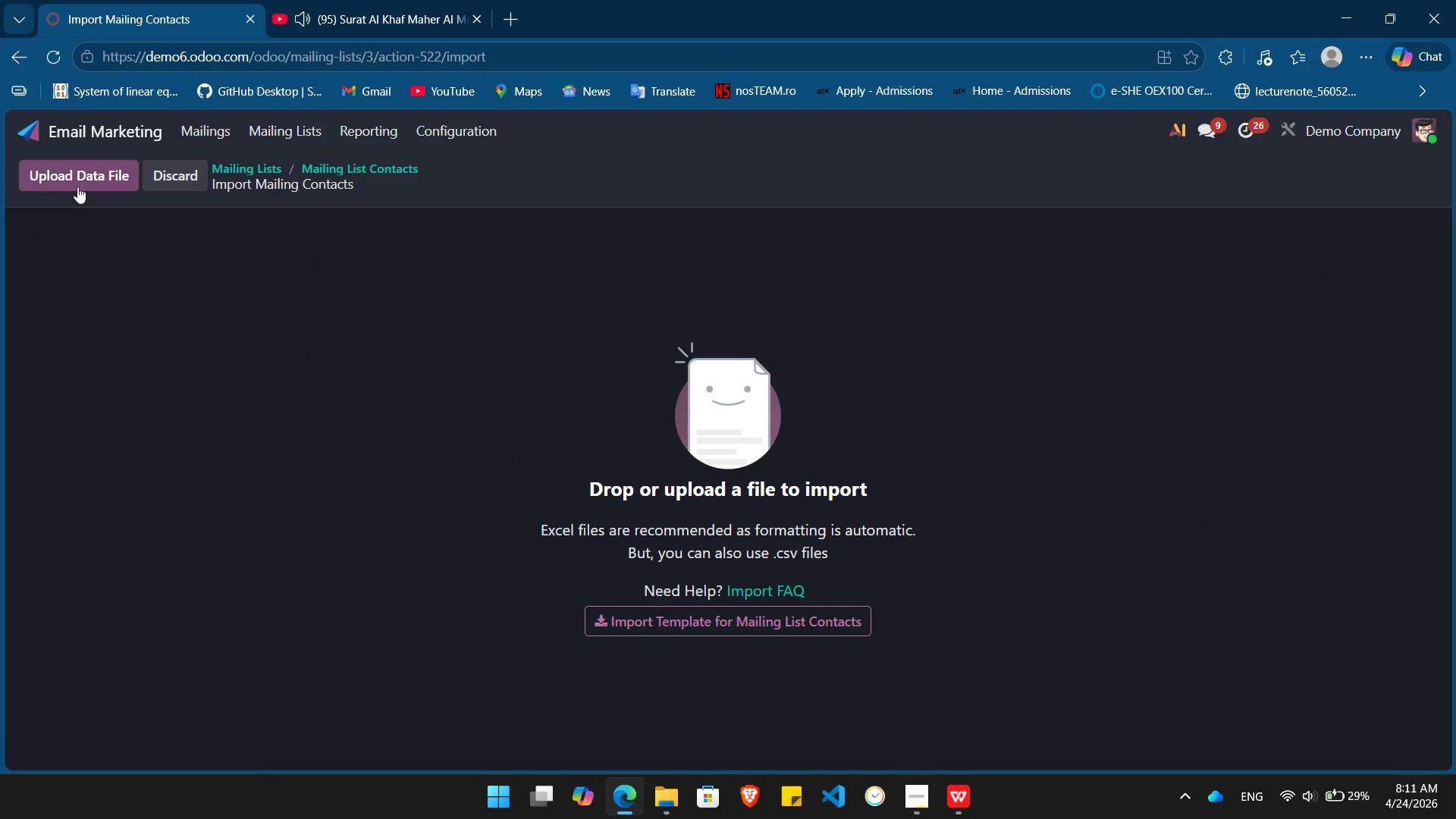 
left_click([80, 180])
 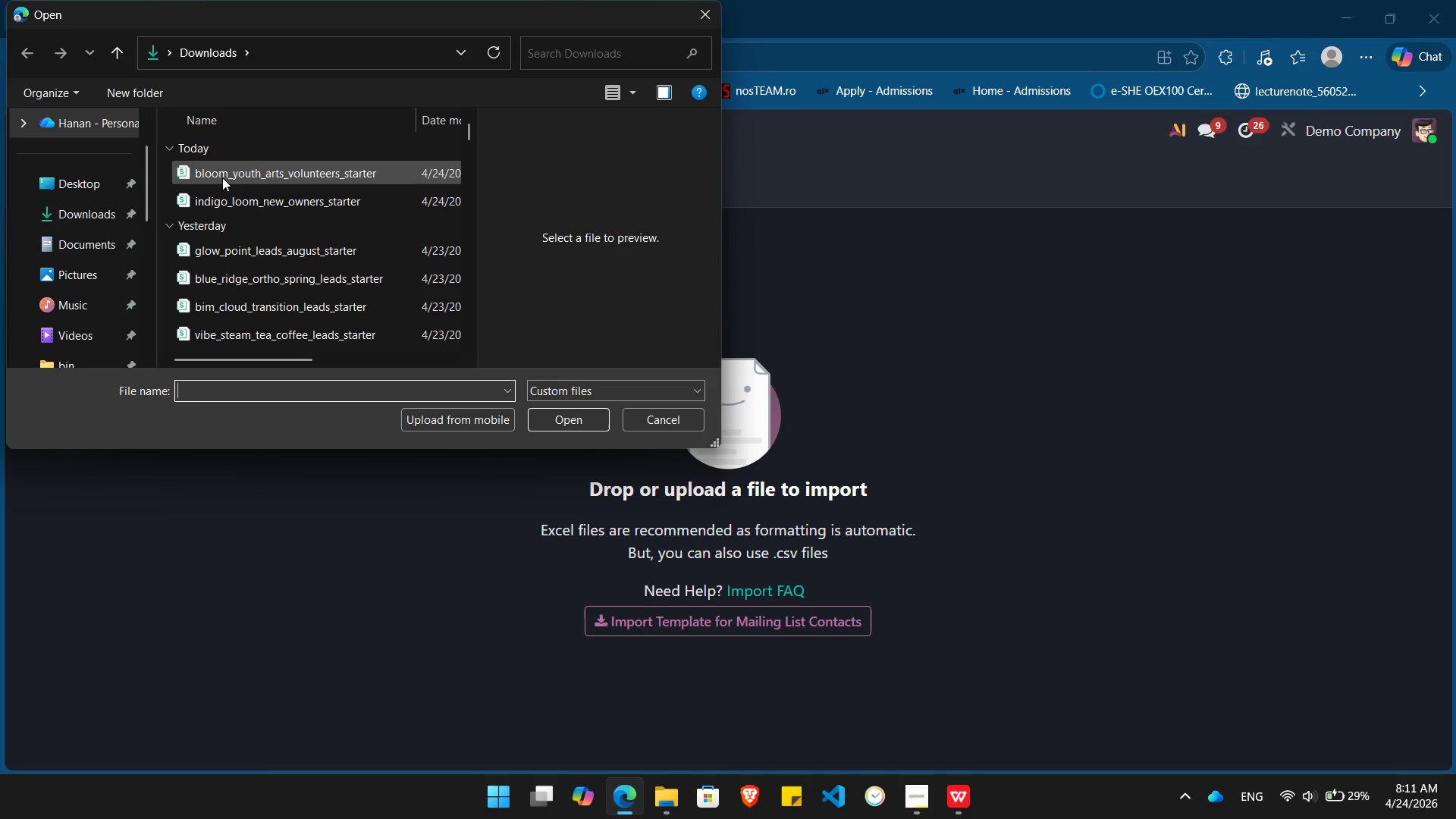 
double_click([222, 177])
 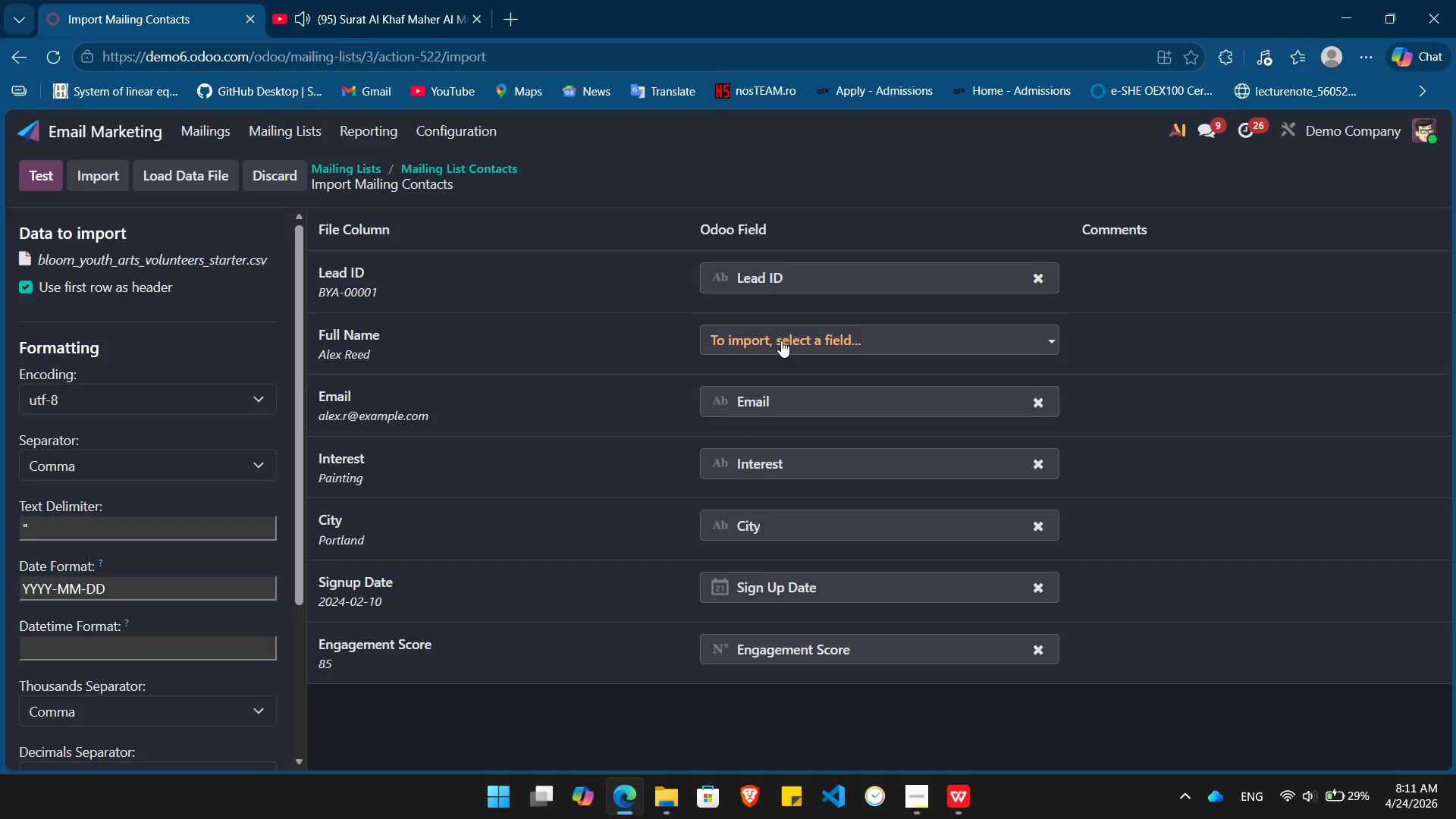 
type(NM)
key(Backspace)
type(ame)
key(Backspace)
key(Backspace)
type(ame)
 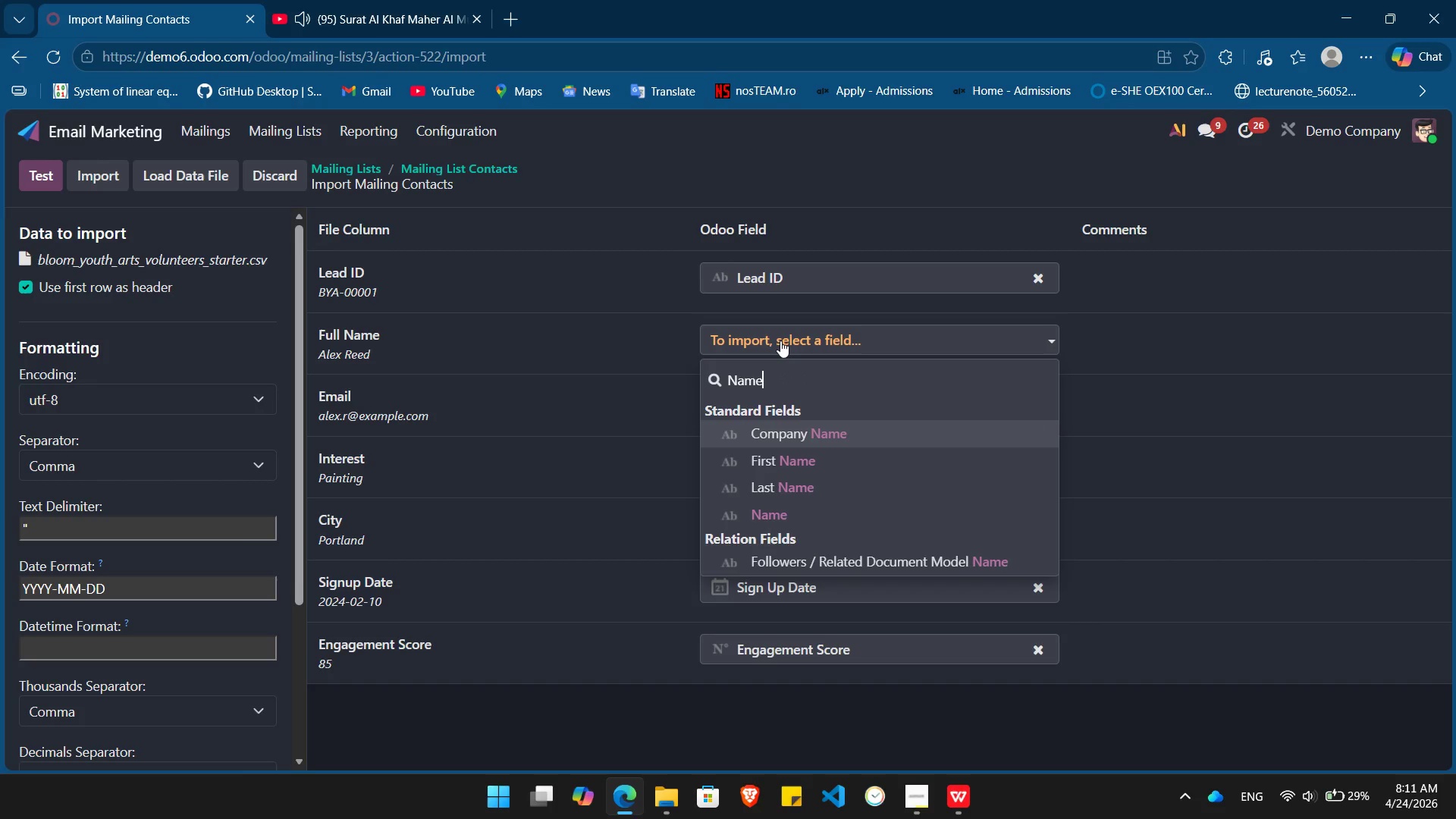 
key(ArrowDown)
 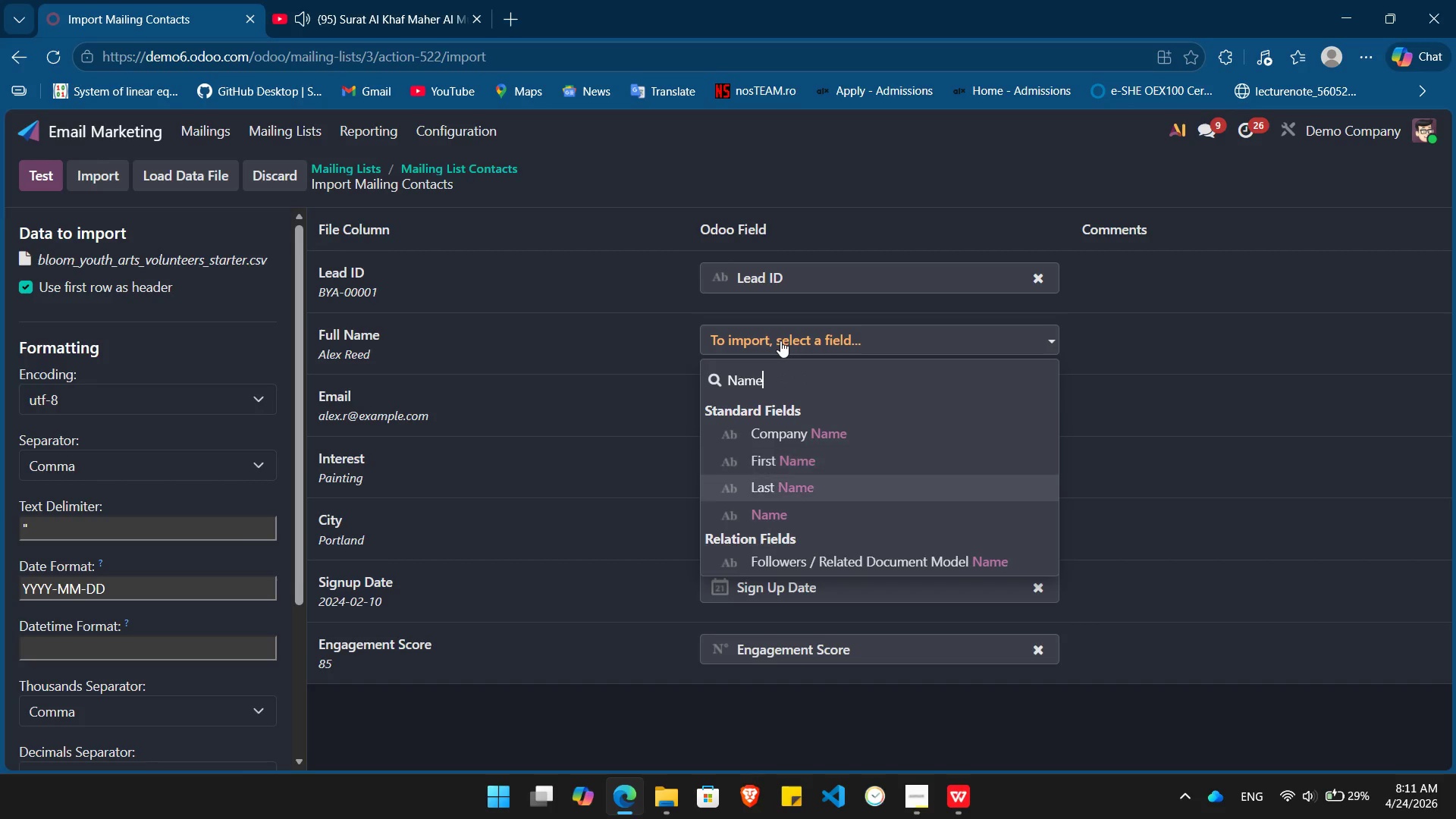 
key(ArrowDown)
 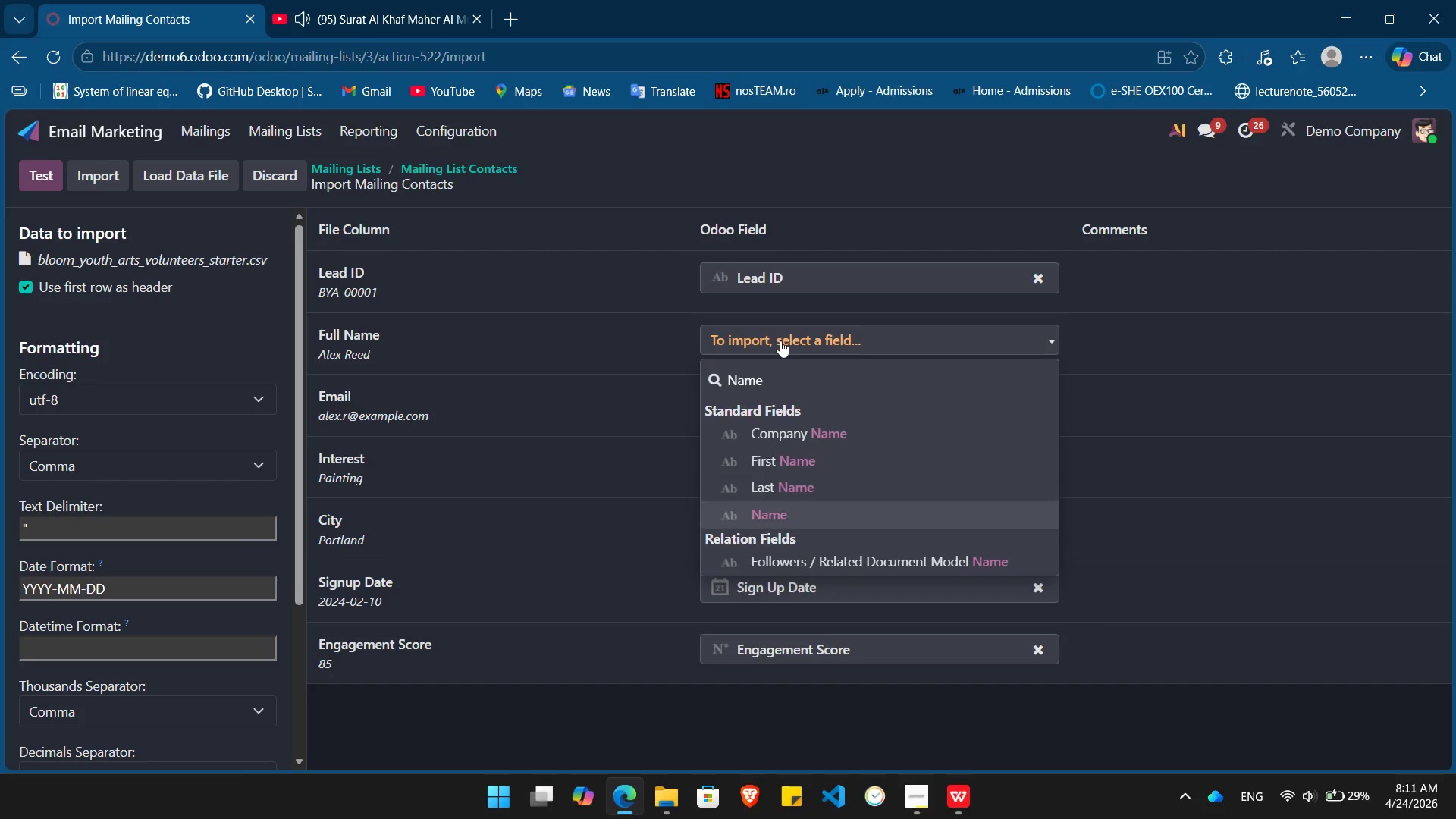 
key(ArrowDown)
 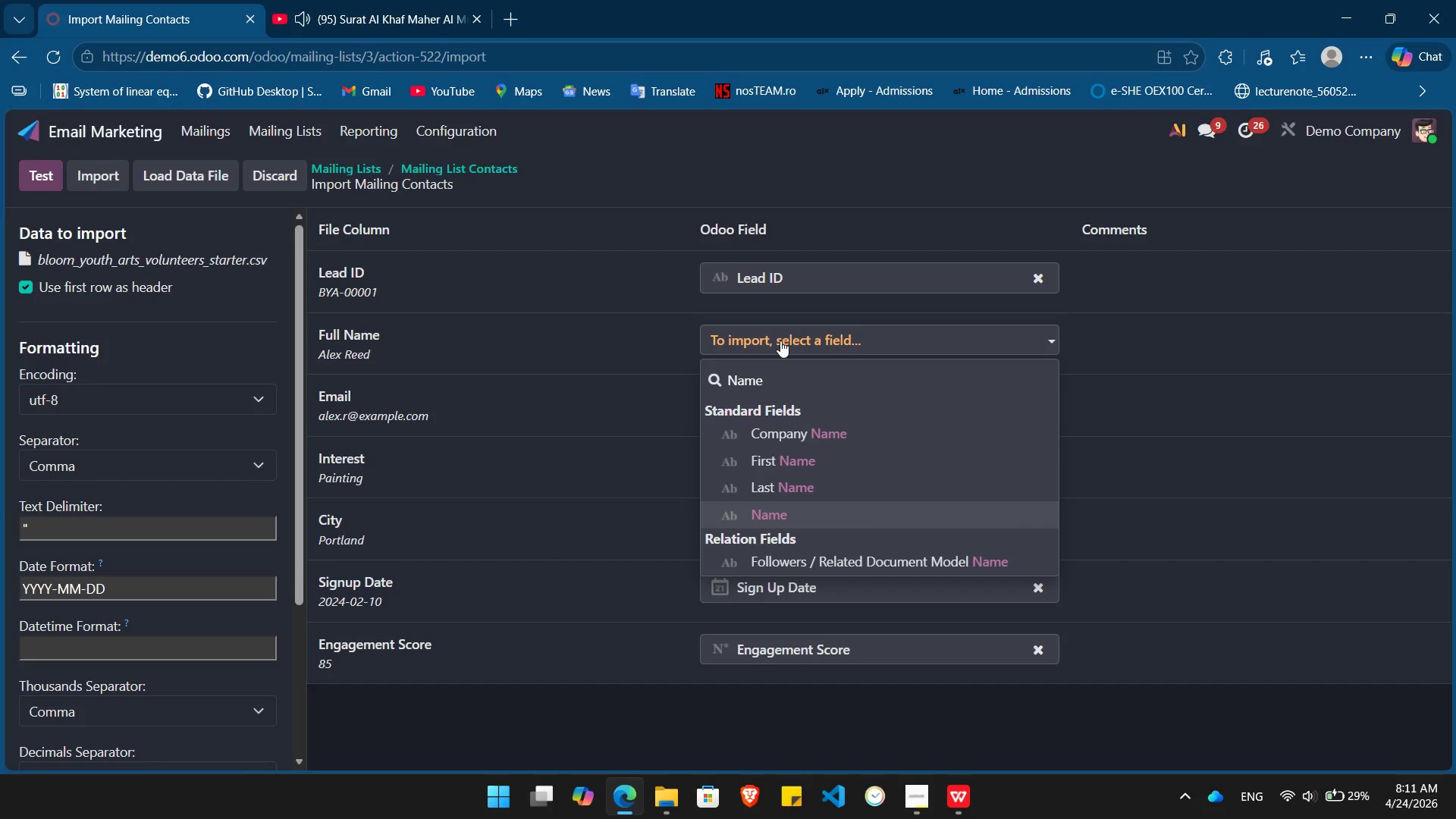 
key(Enter)
 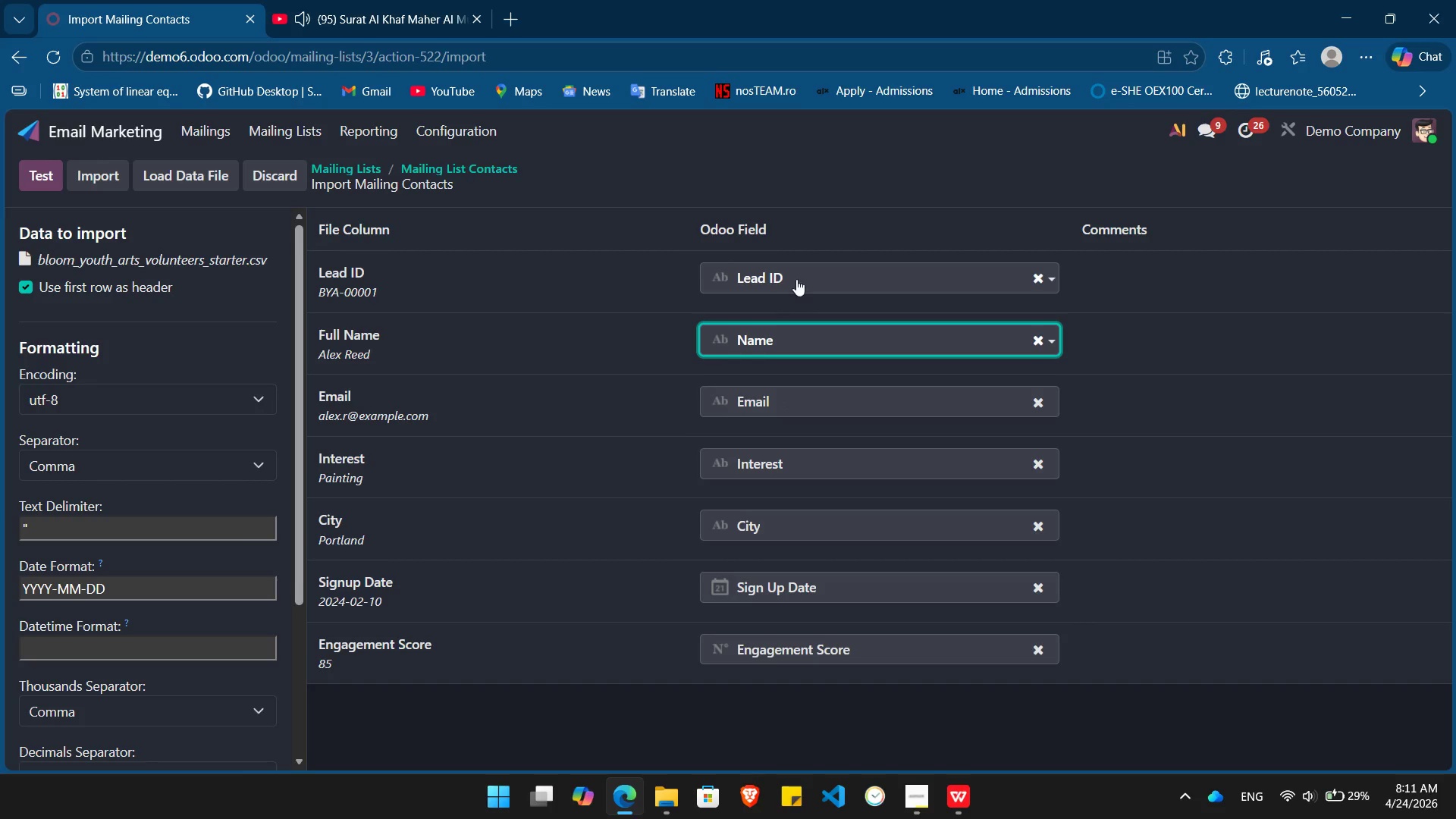 
left_click([792, 271])
 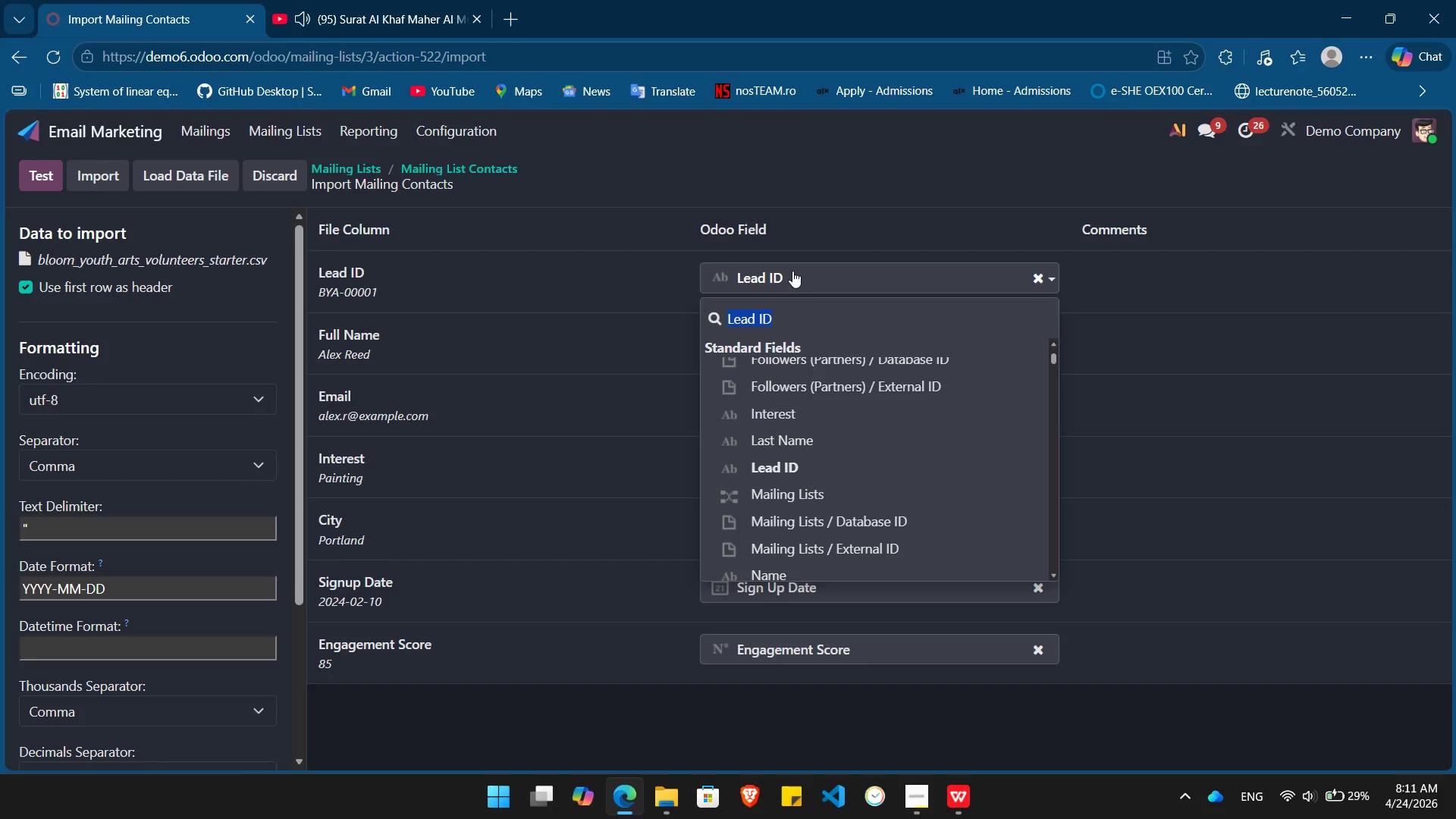 
left_click([792, 271])
 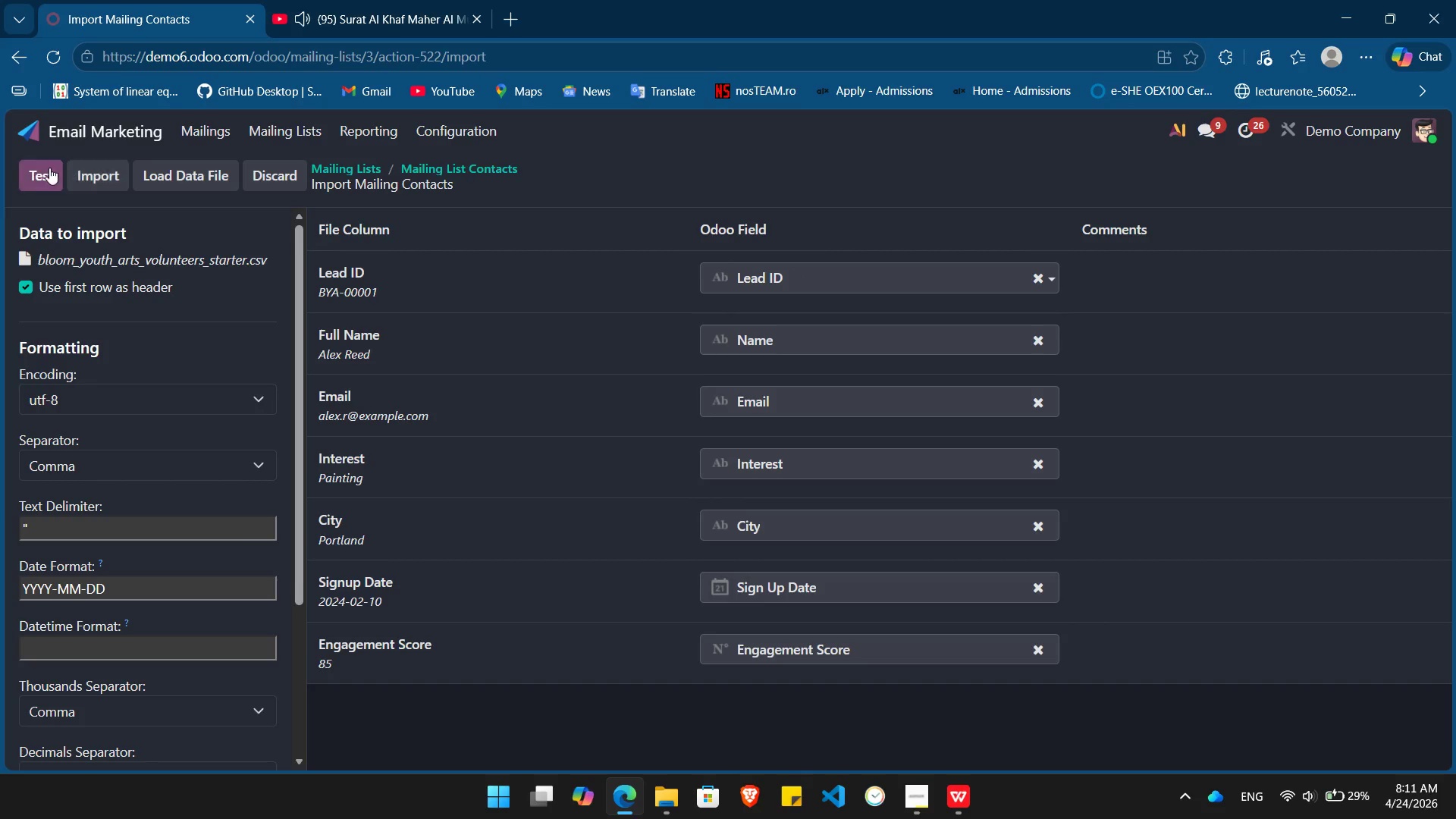 
left_click([36, 164])
 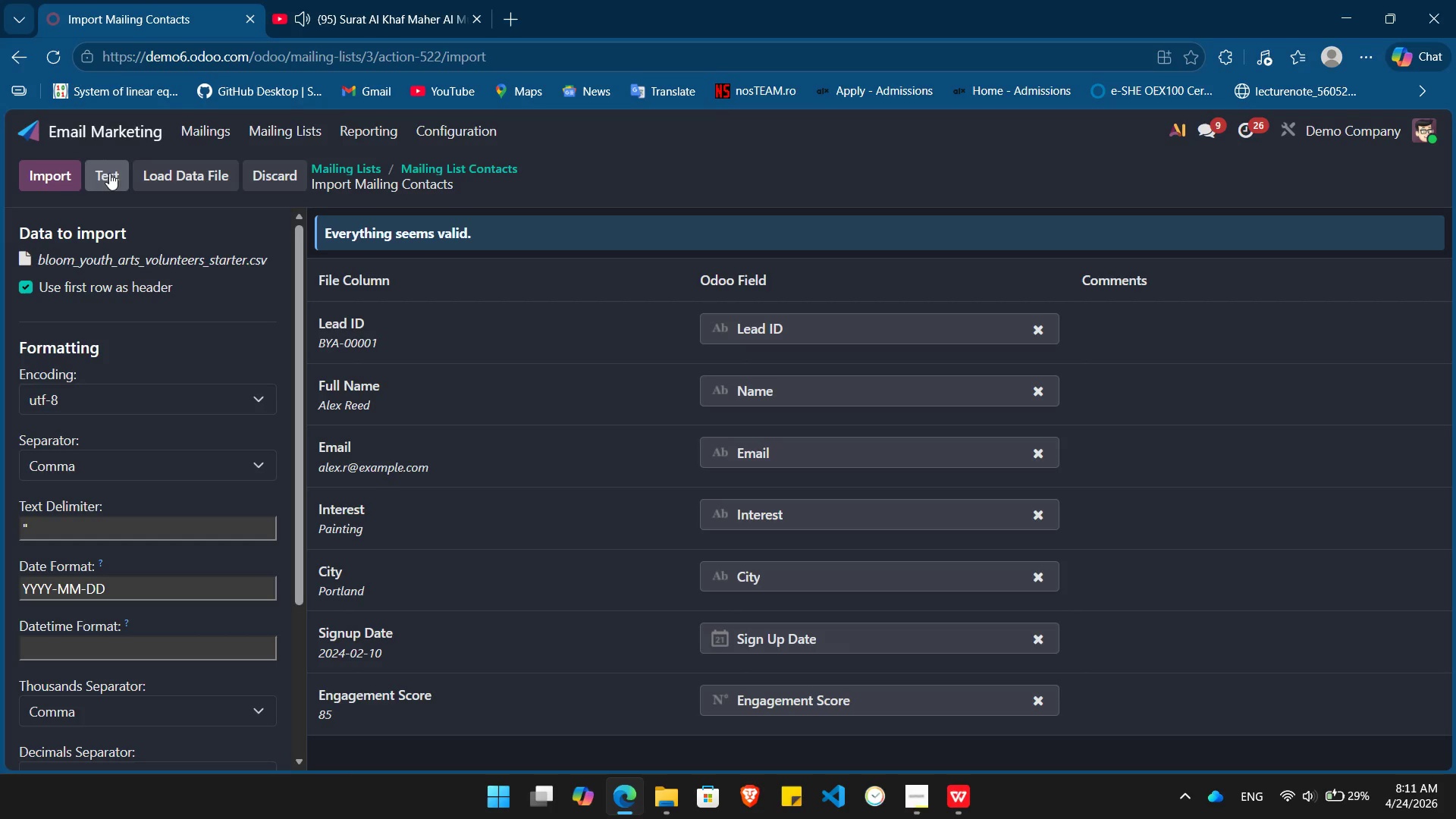 
left_click([39, 177])
 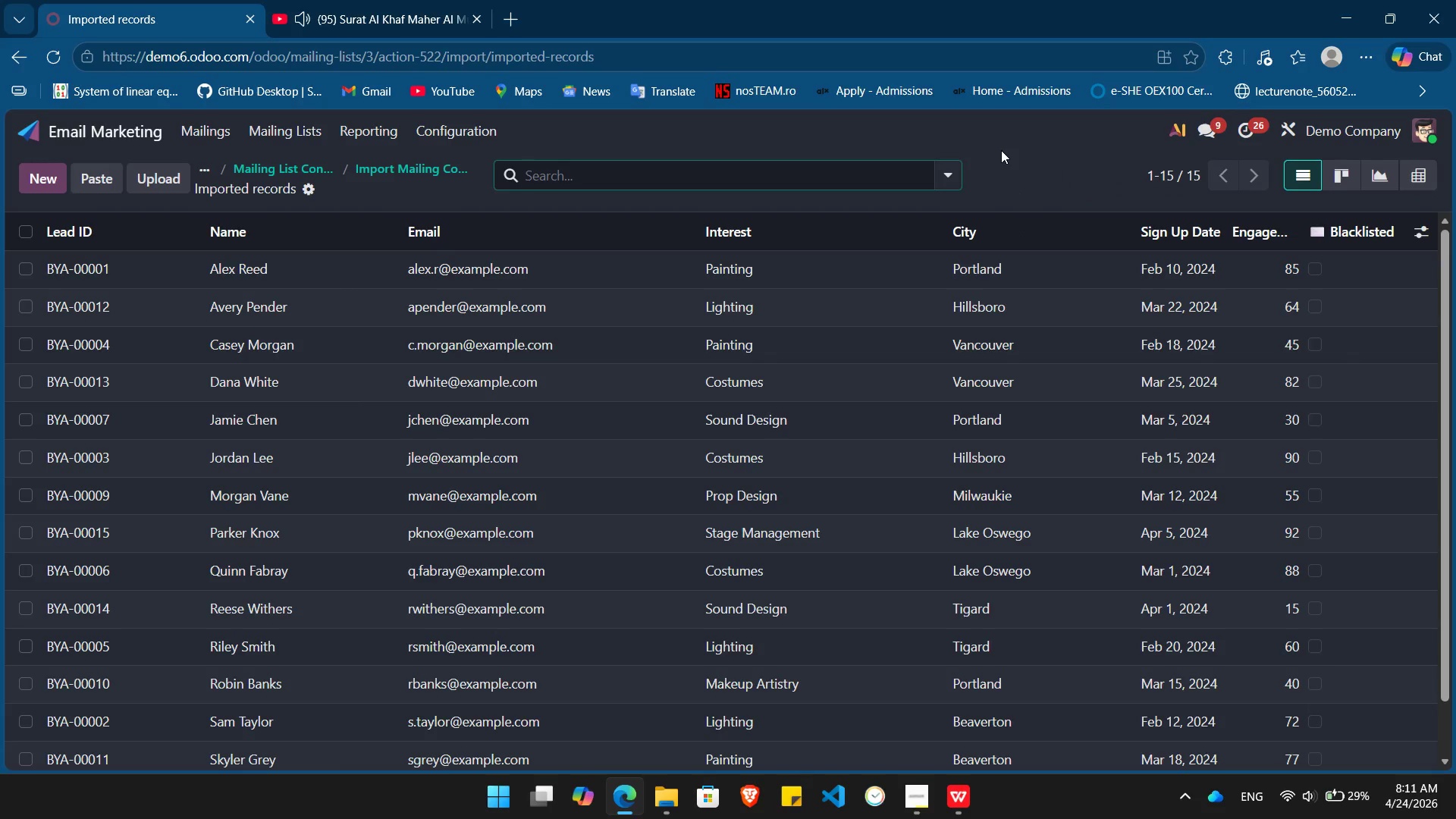 
wait(6.42)
 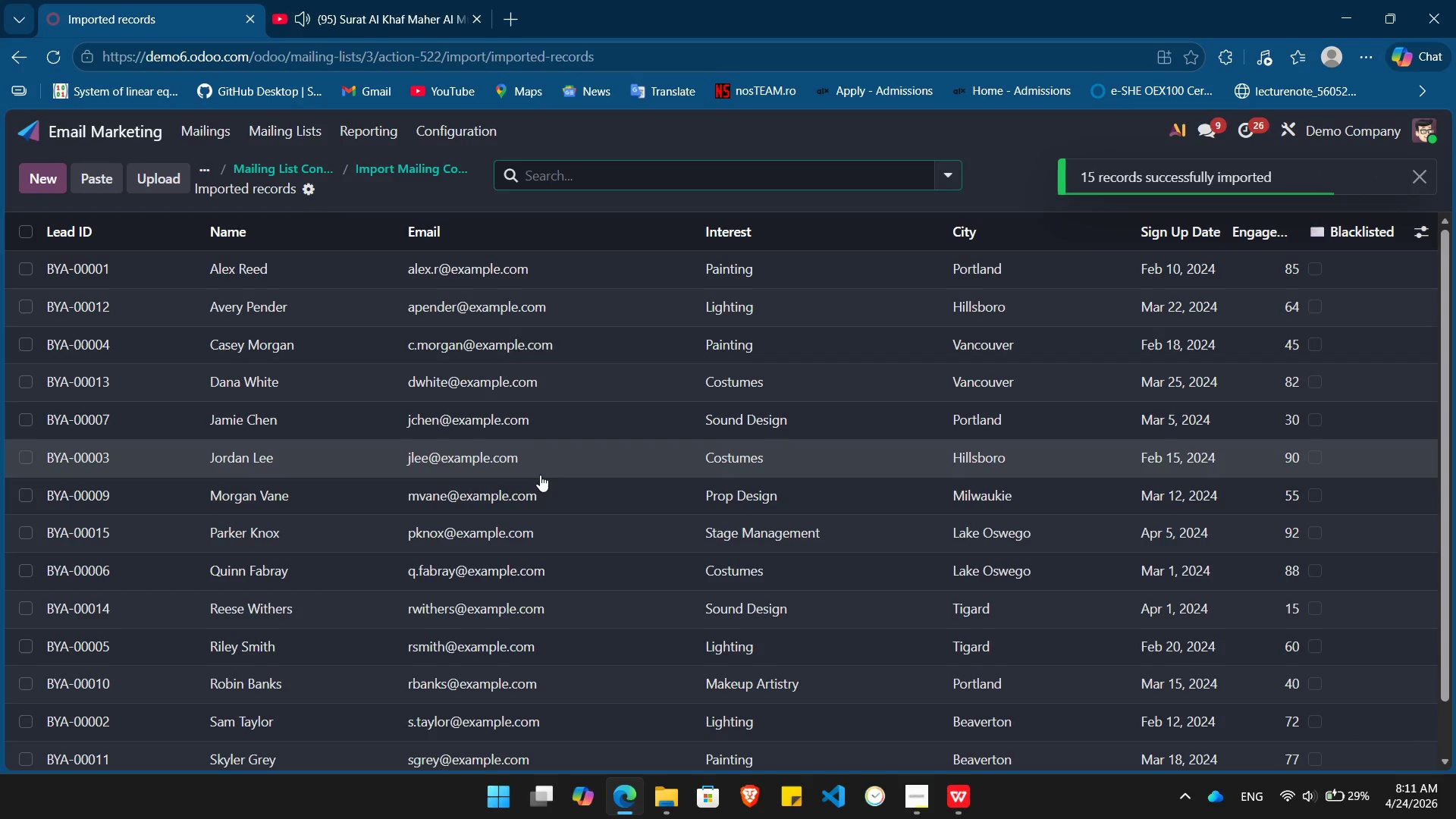 
key(Alt+Tab)
 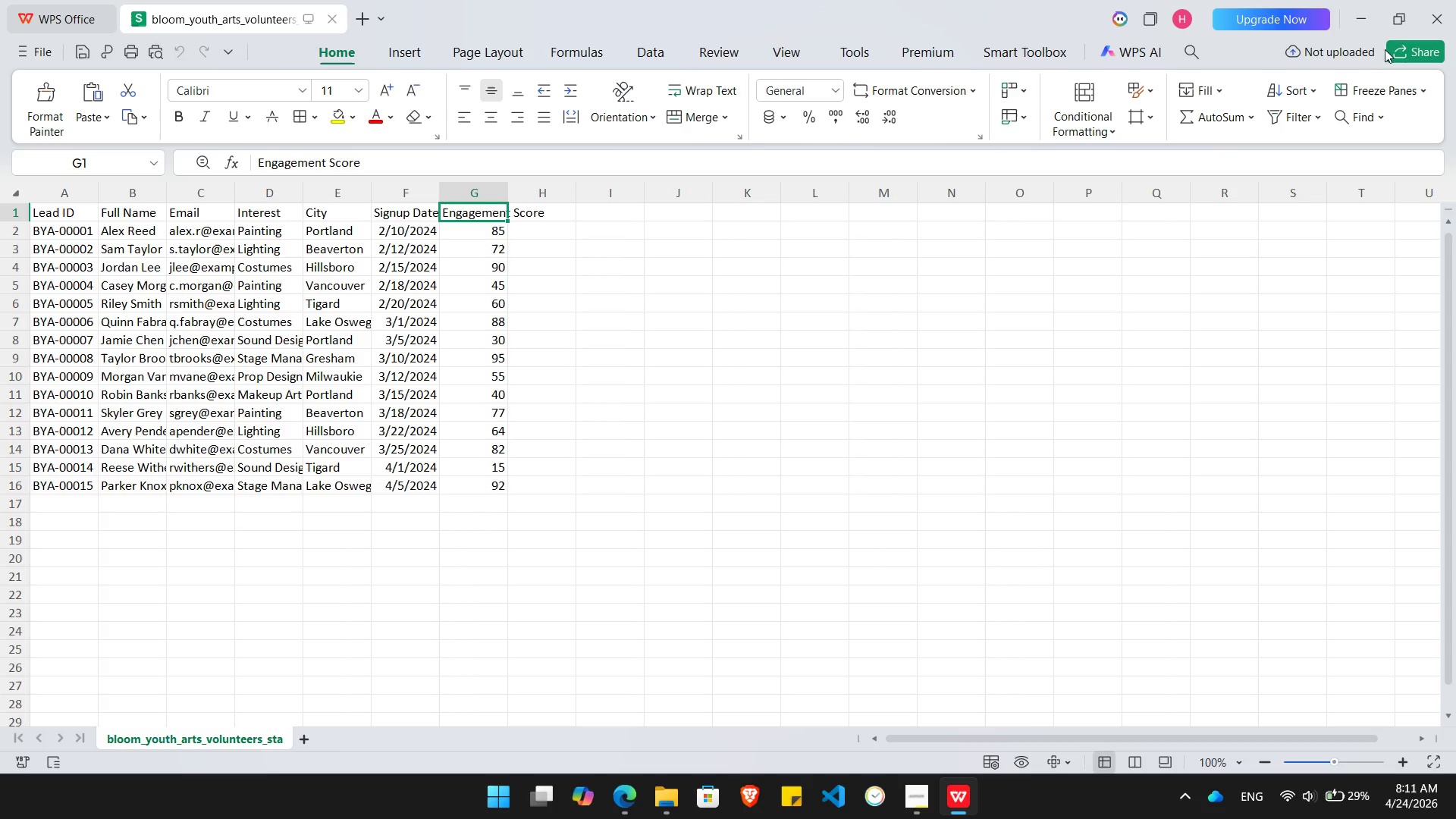 
key(Alt+Tab)
 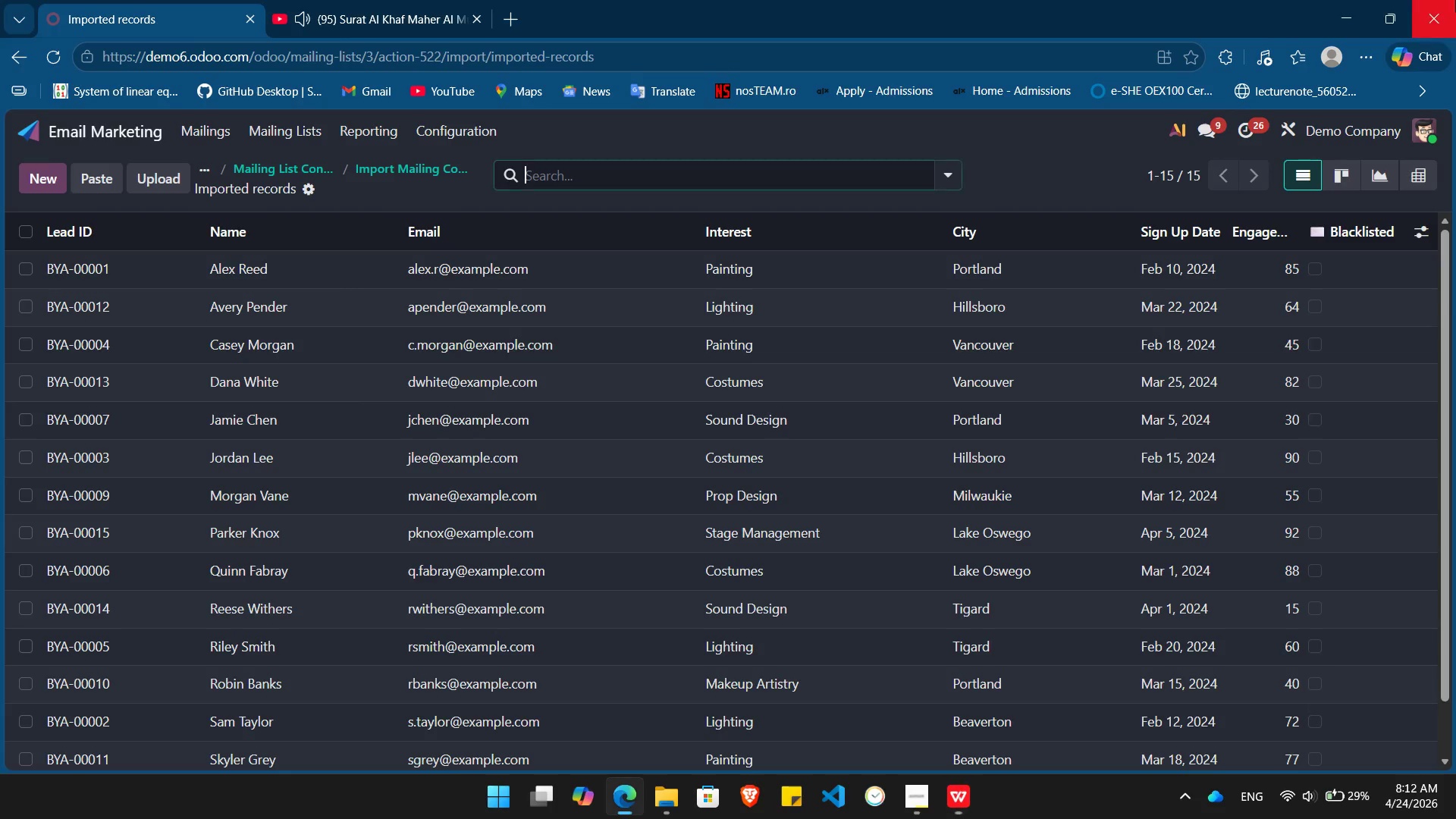 
key(Alt+Tab)
 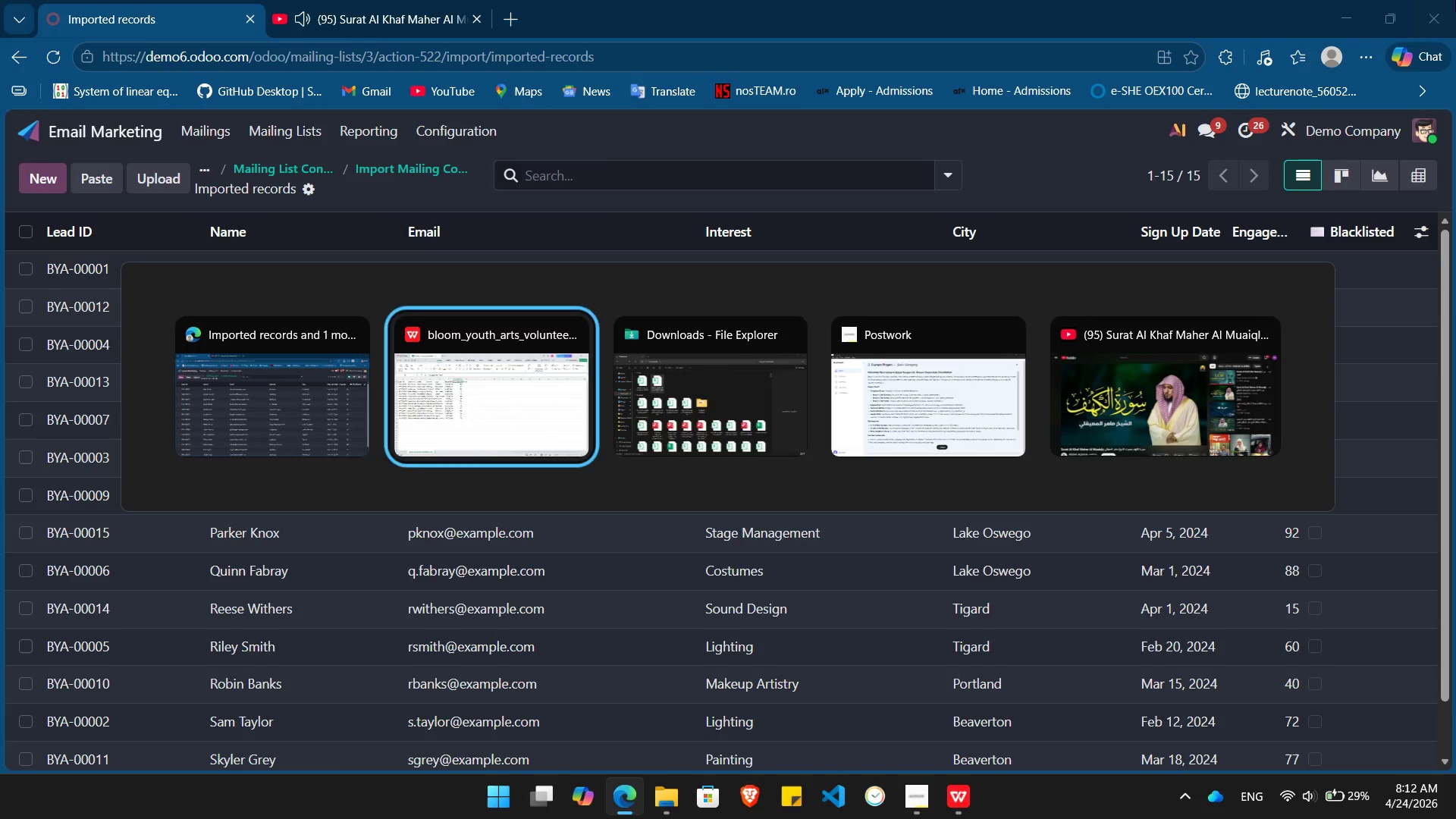 
key(Alt+Tab)
 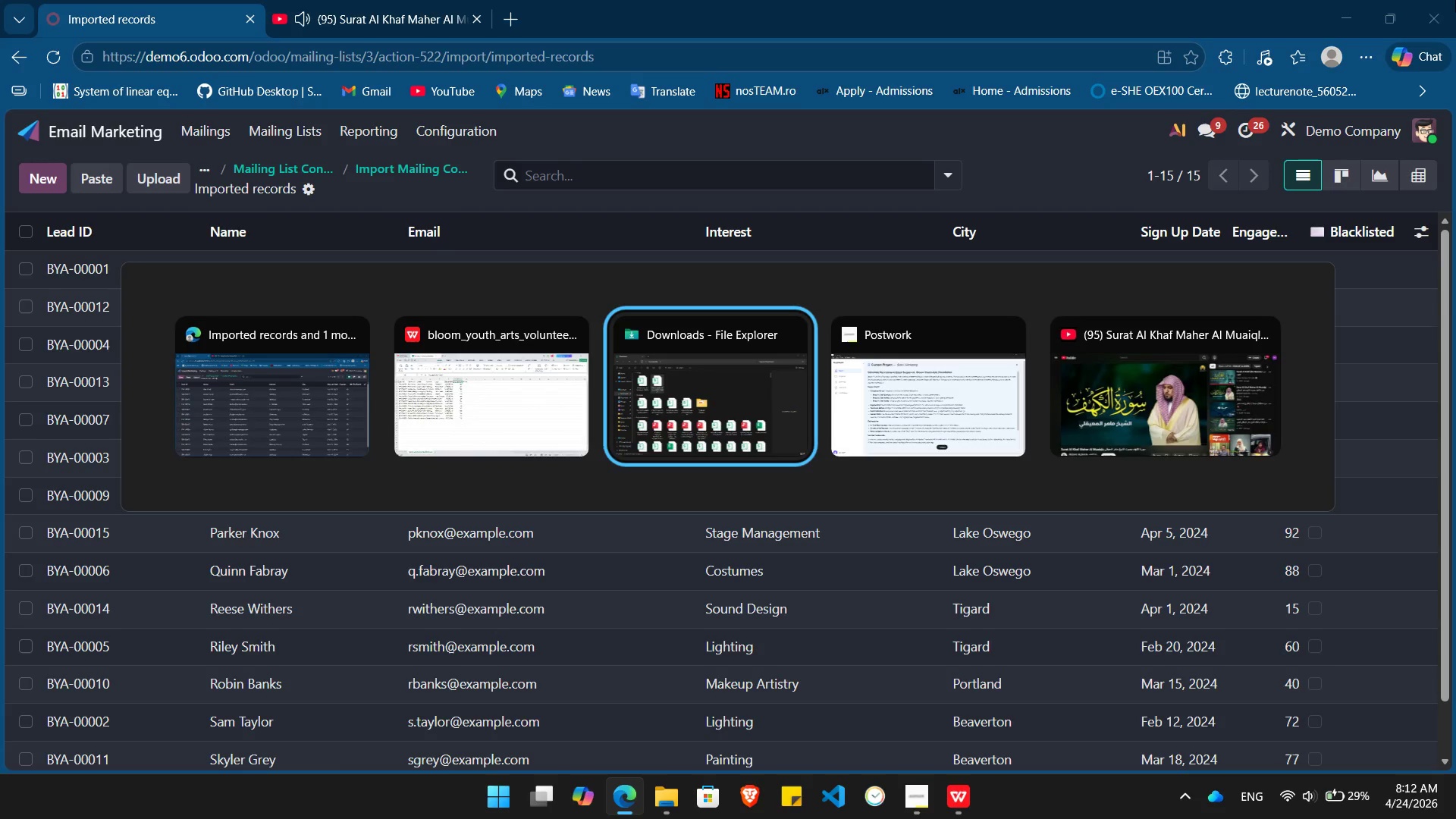 
key(Alt+Tab)